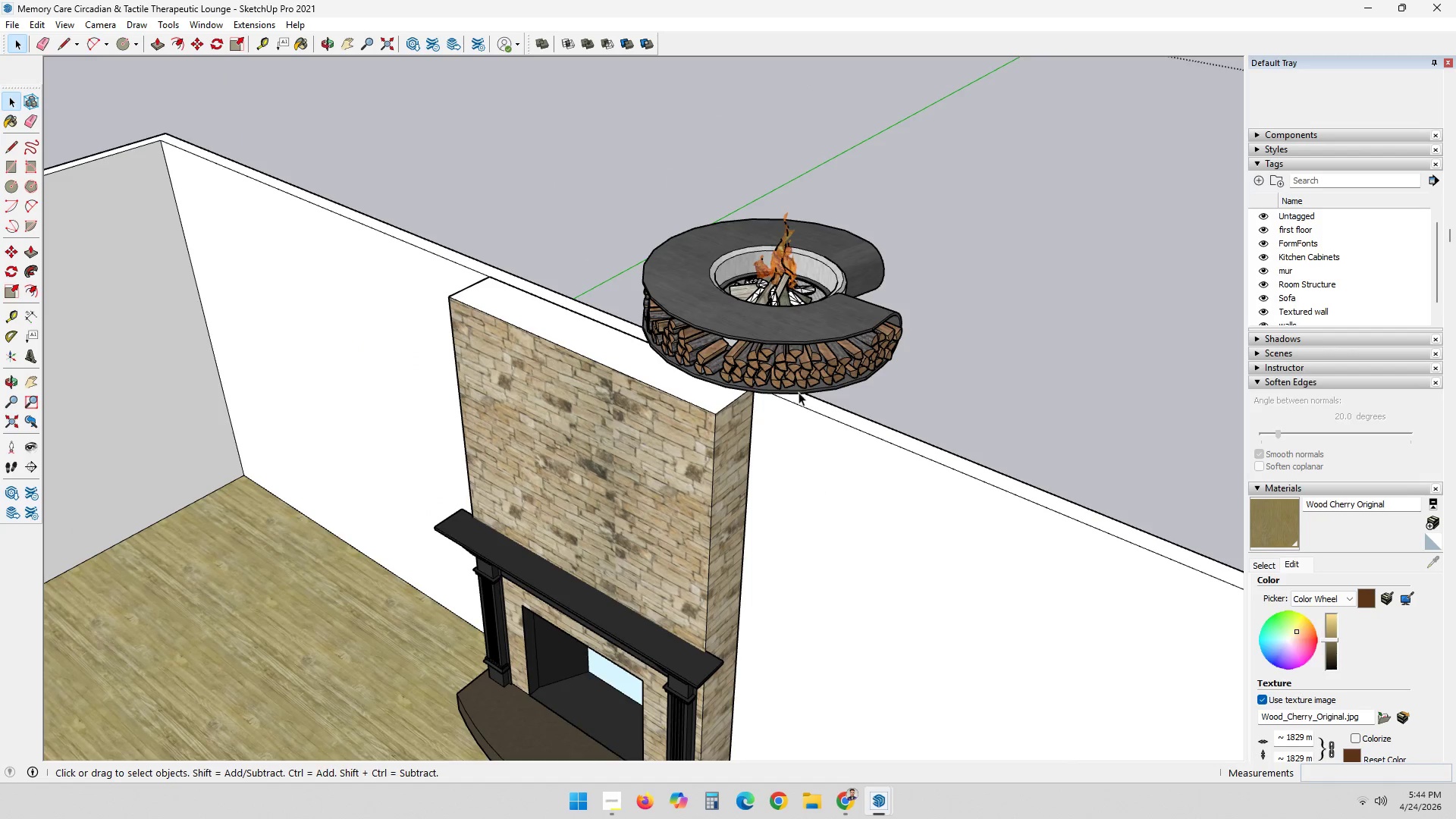 
left_click([786, 352])
 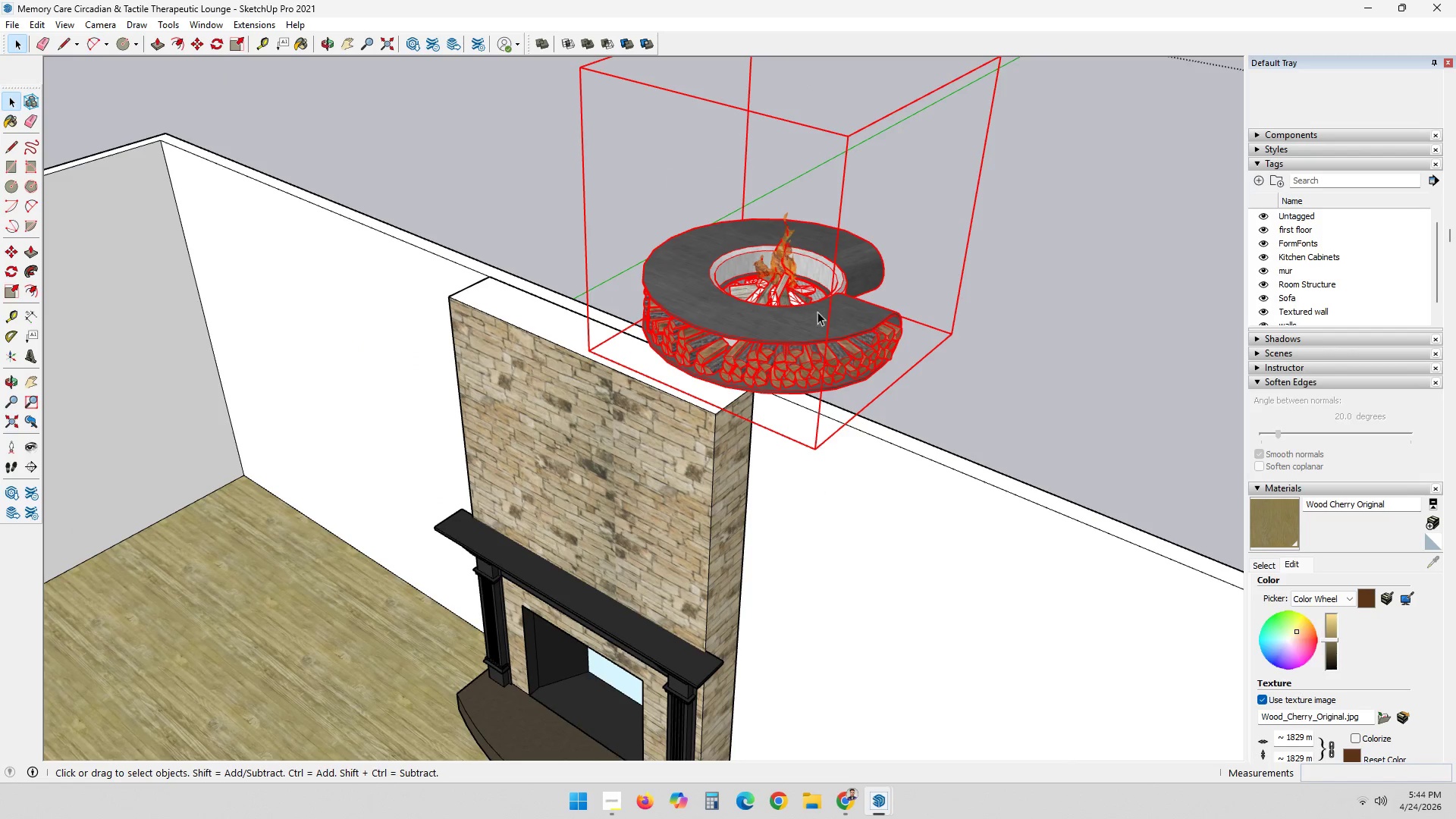 
scroll: coordinate [826, 287], scroll_direction: up, amount: 2.0
 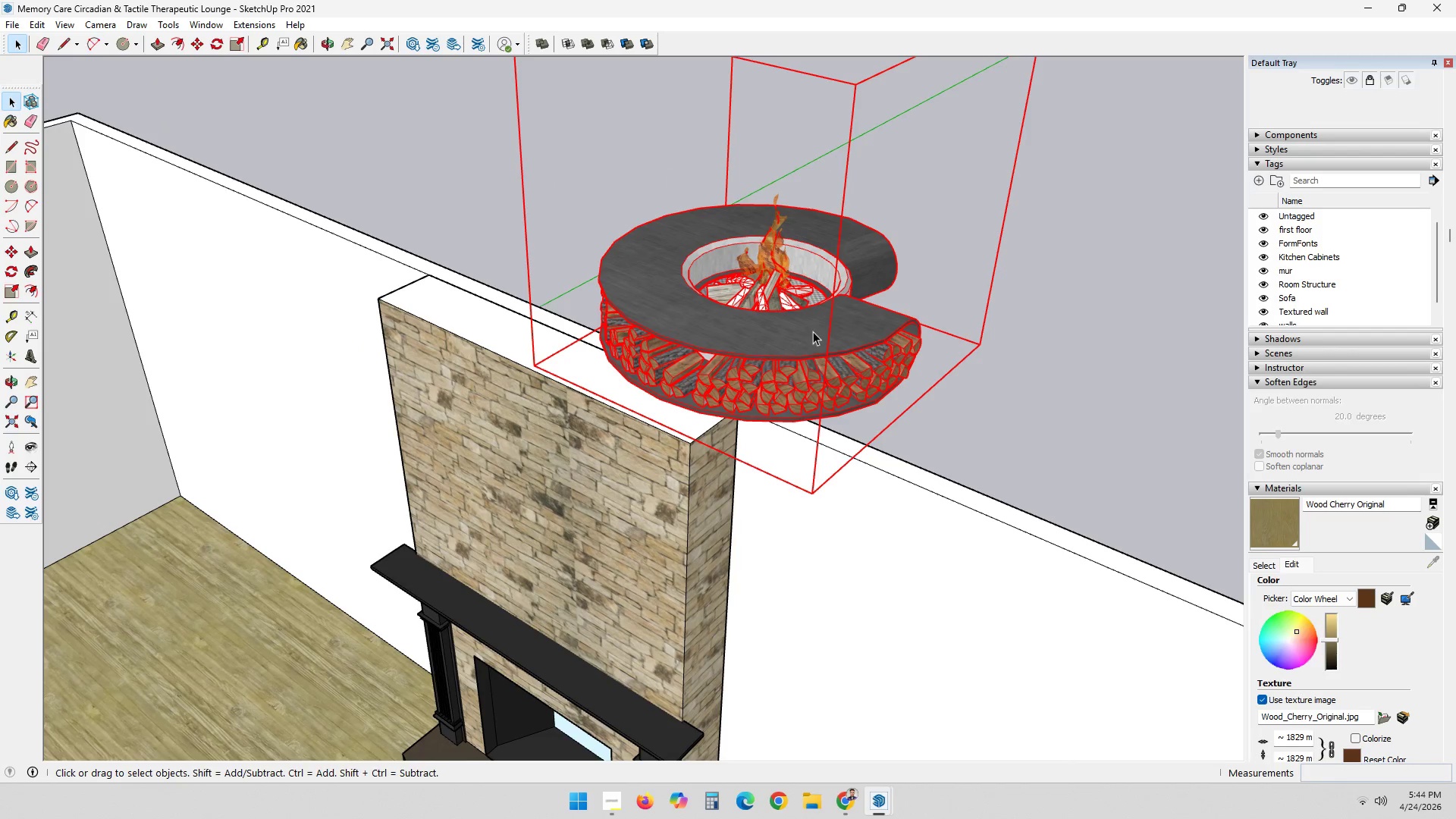 
double_click([813, 332])
 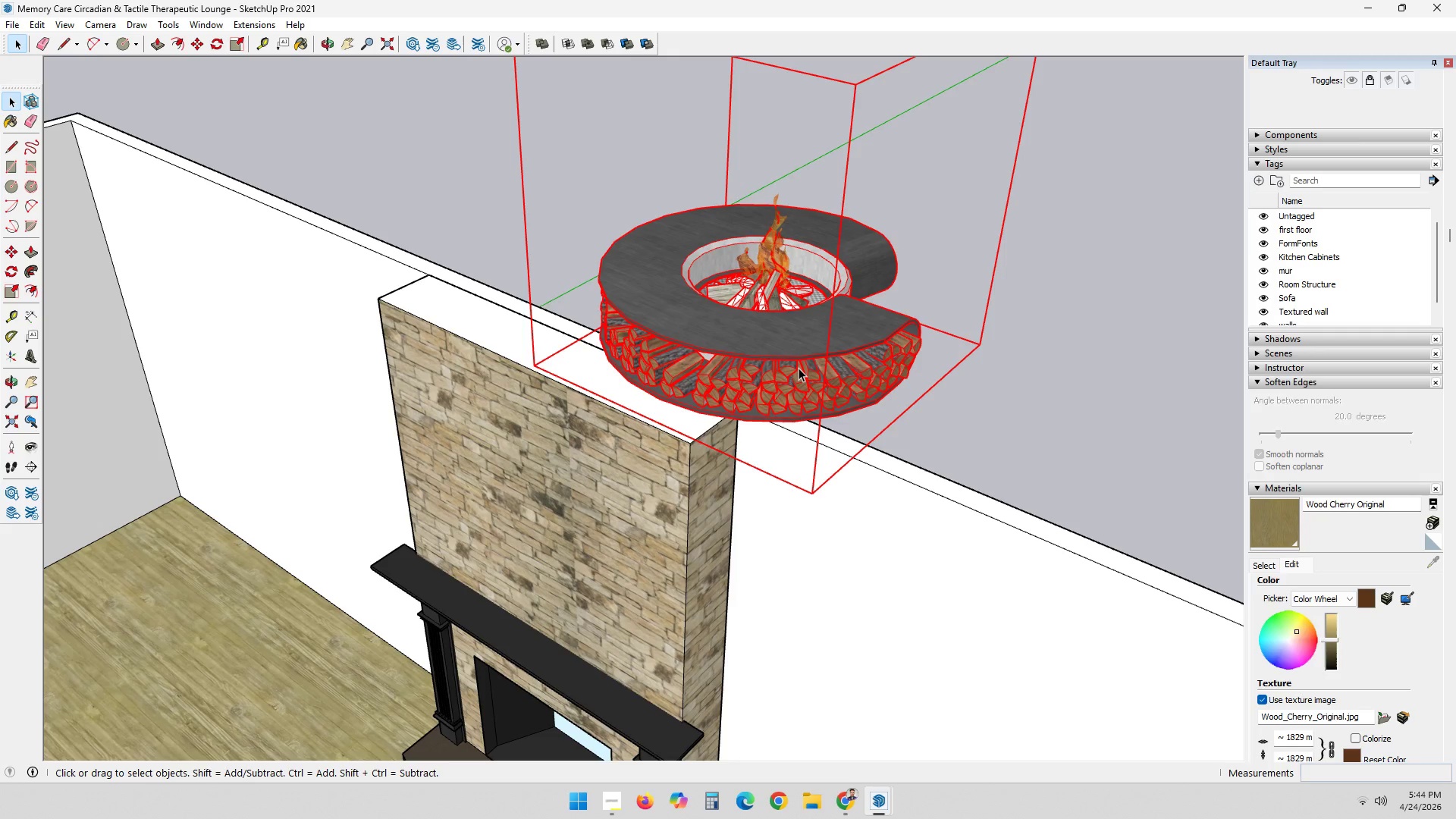 
right_click([799, 368])
 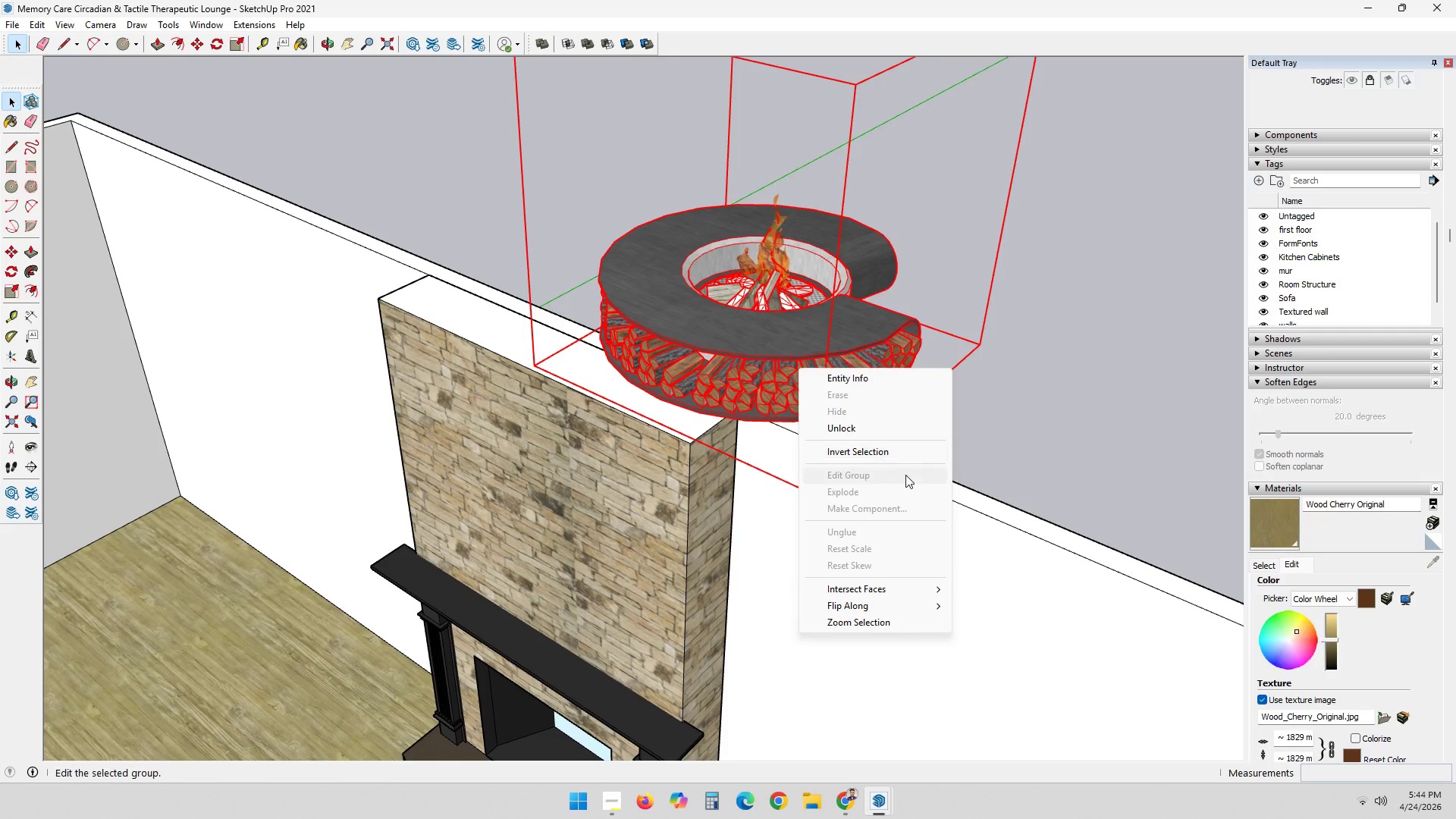 
left_click([888, 428])
 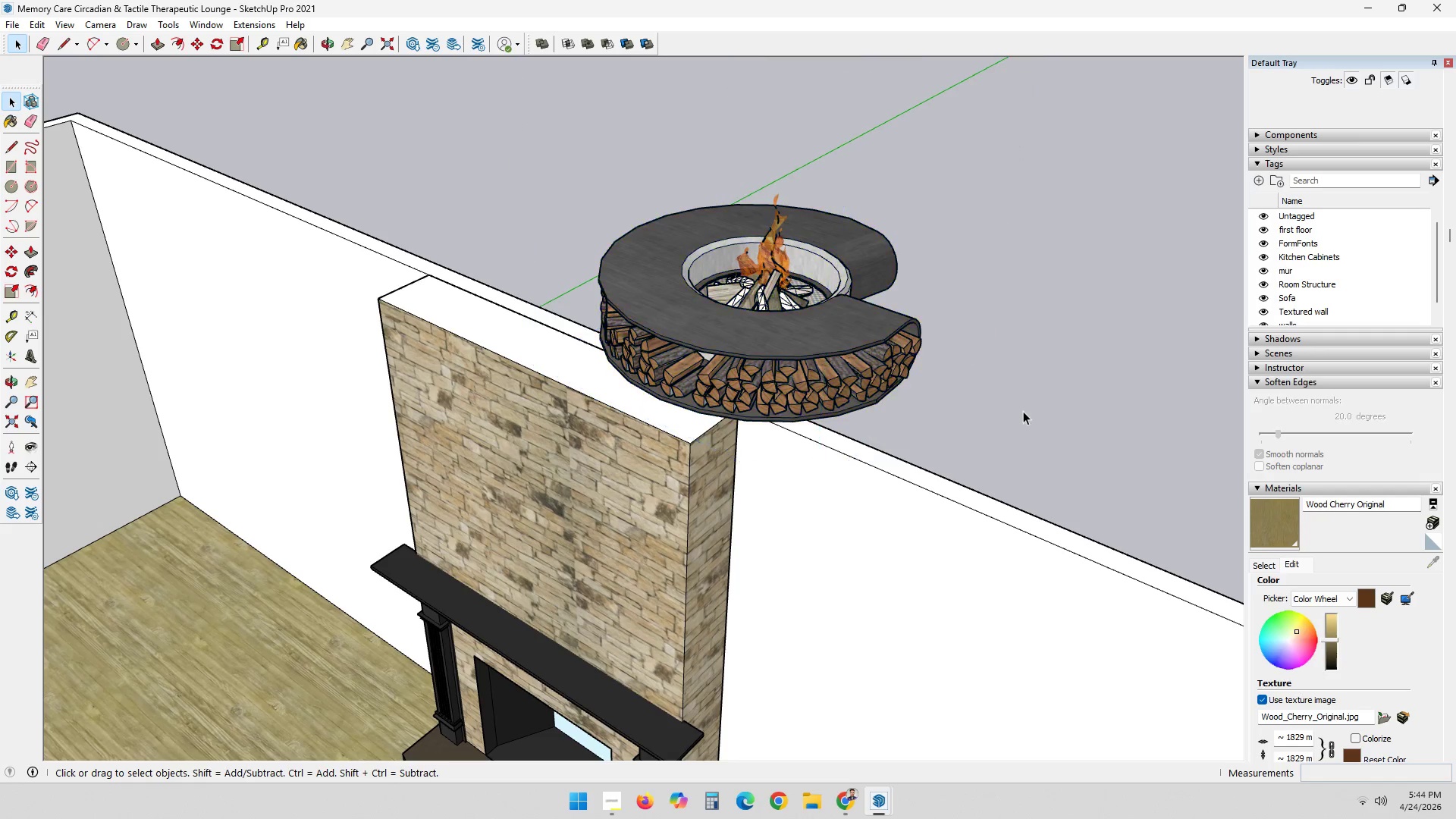 
double_click([783, 363])
 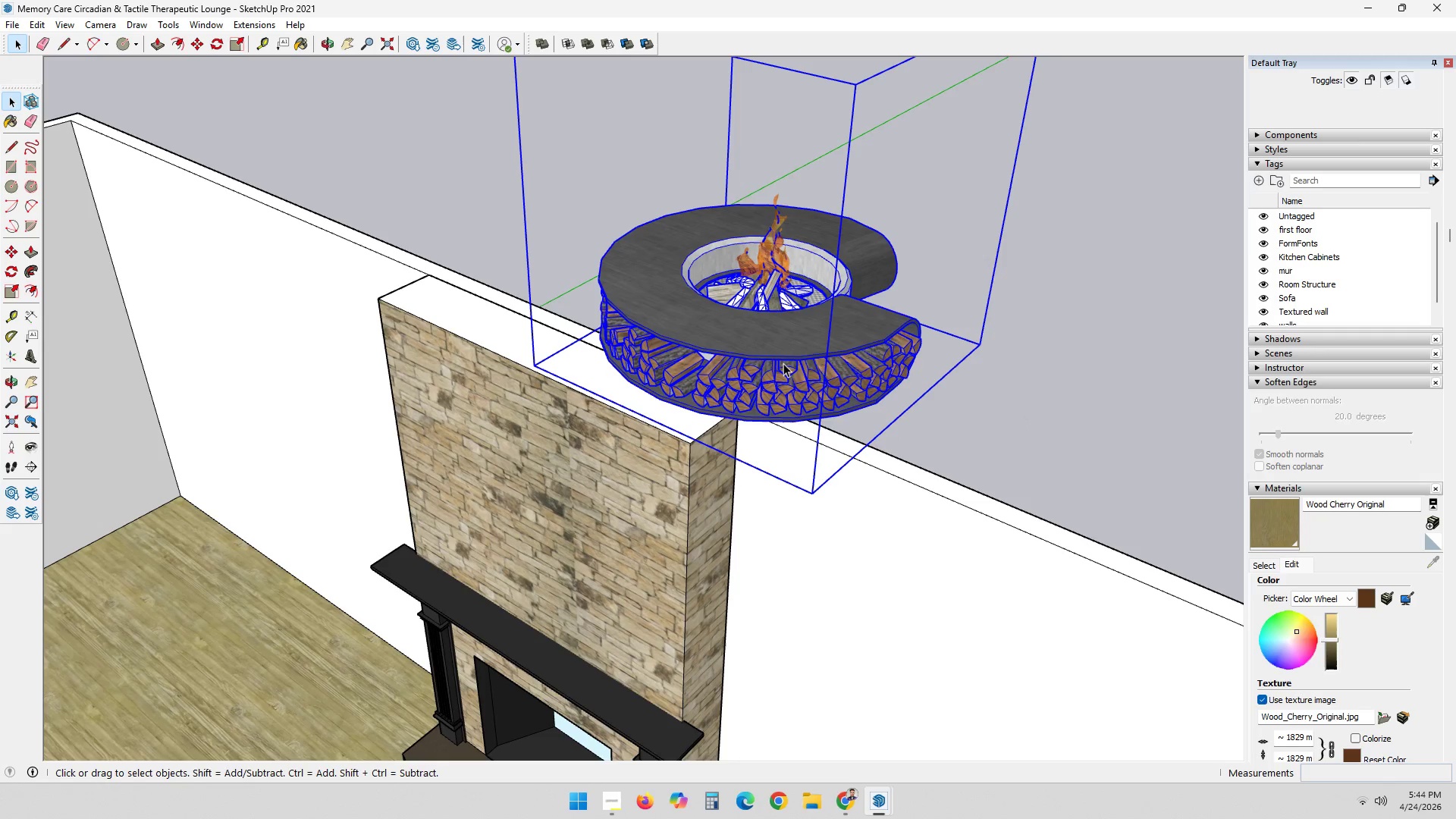 
triple_click([799, 361])
 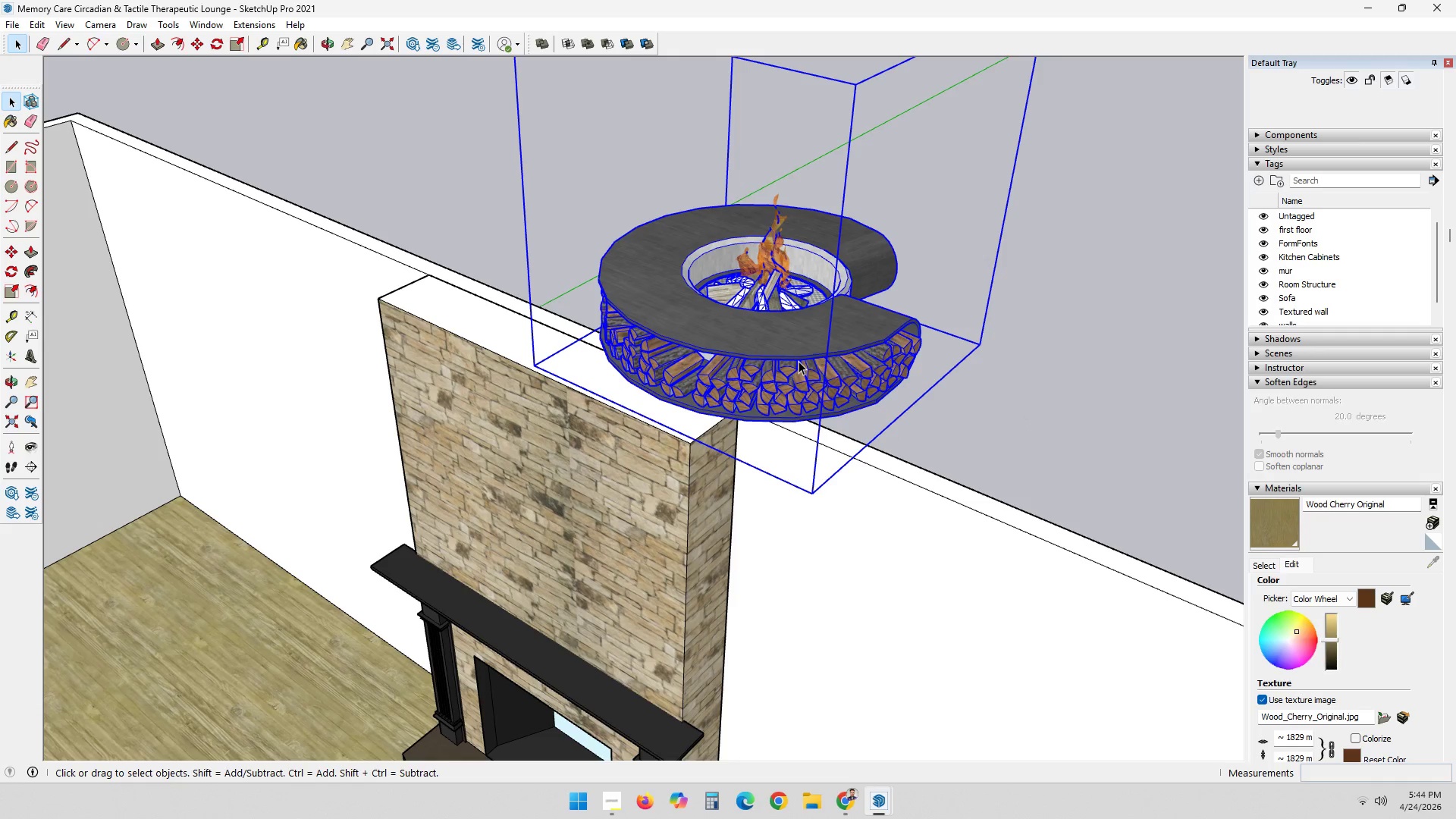 
triple_click([799, 361])
 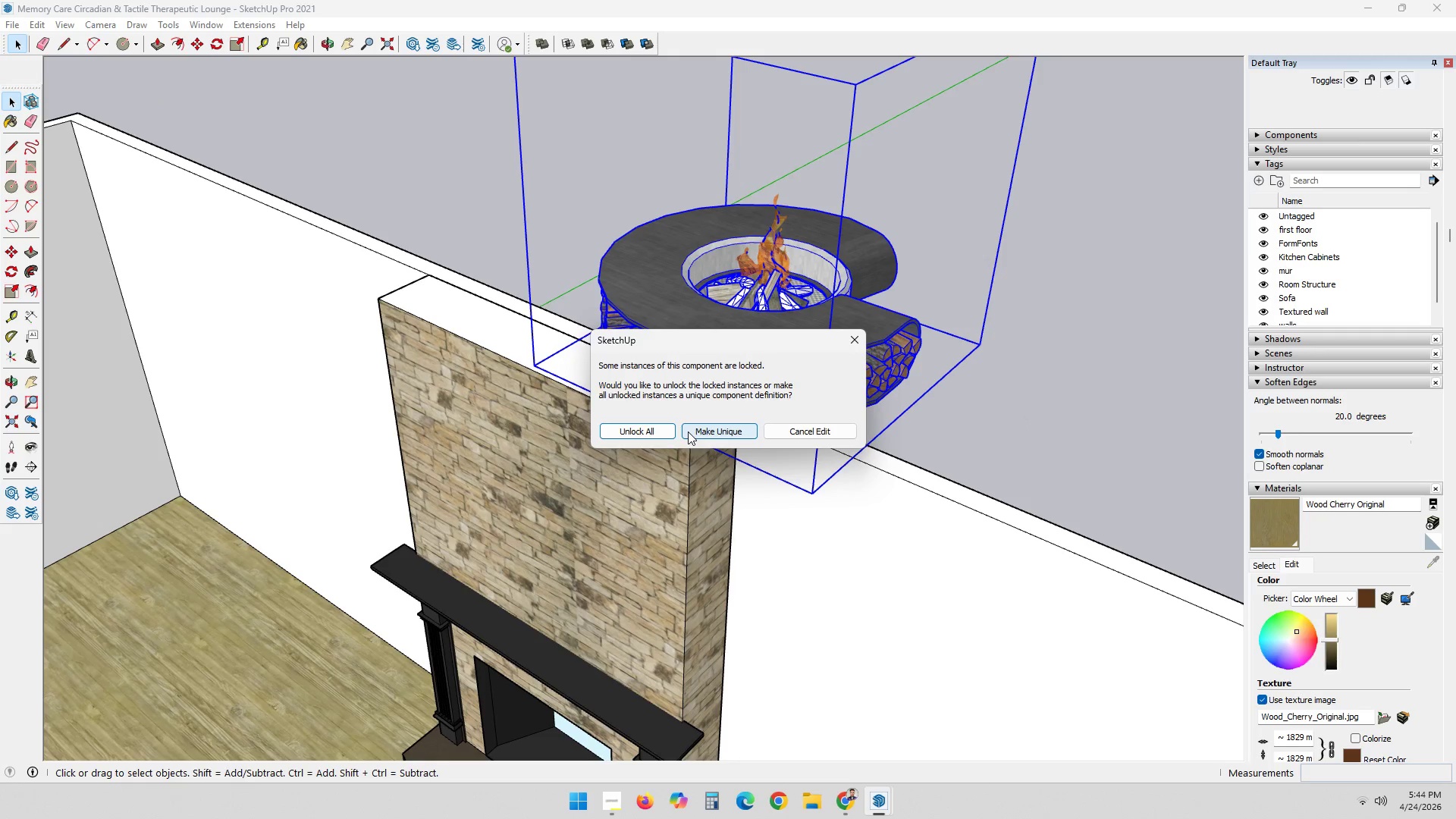 
left_click([648, 438])
 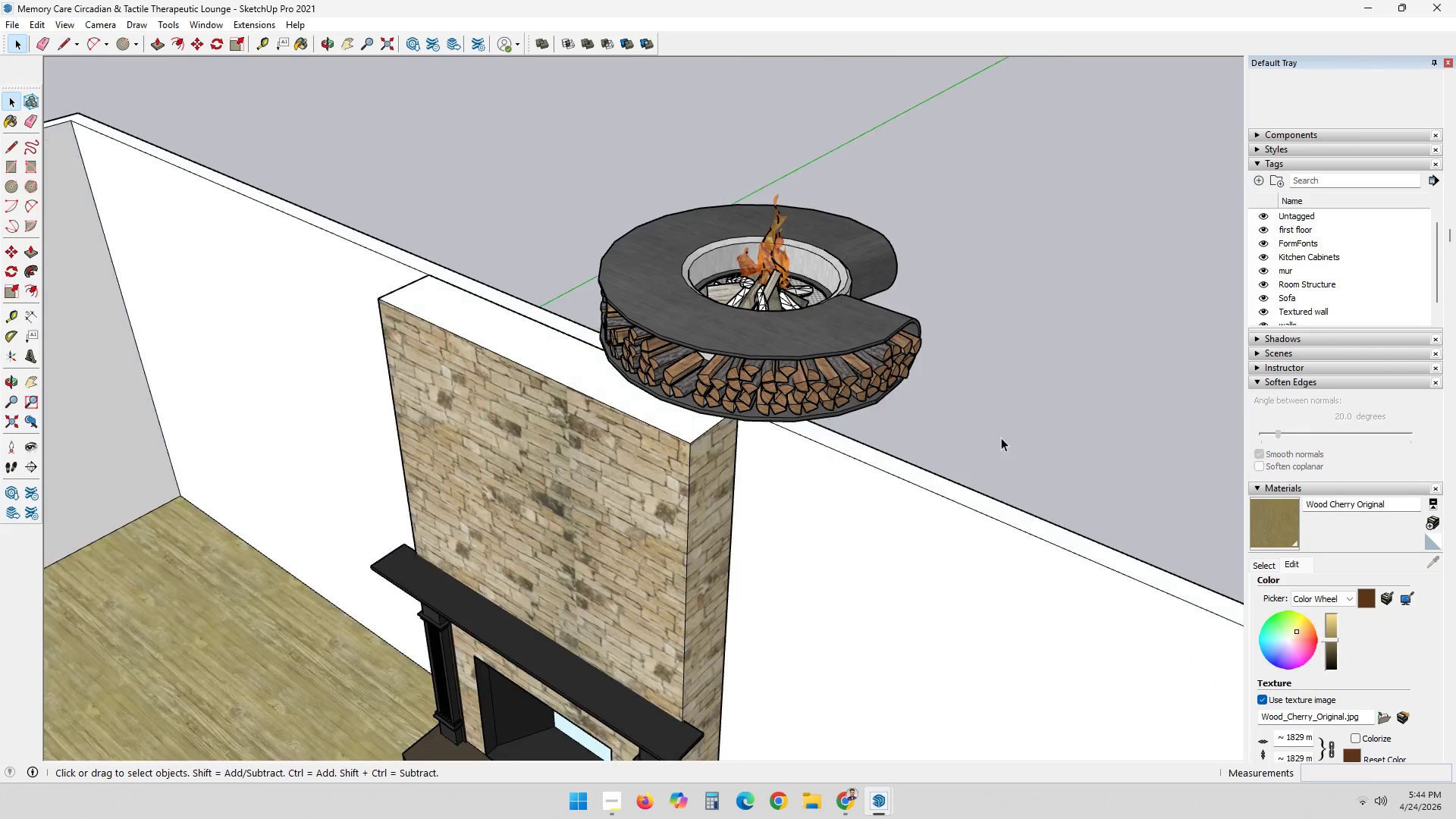 
double_click([833, 380])
 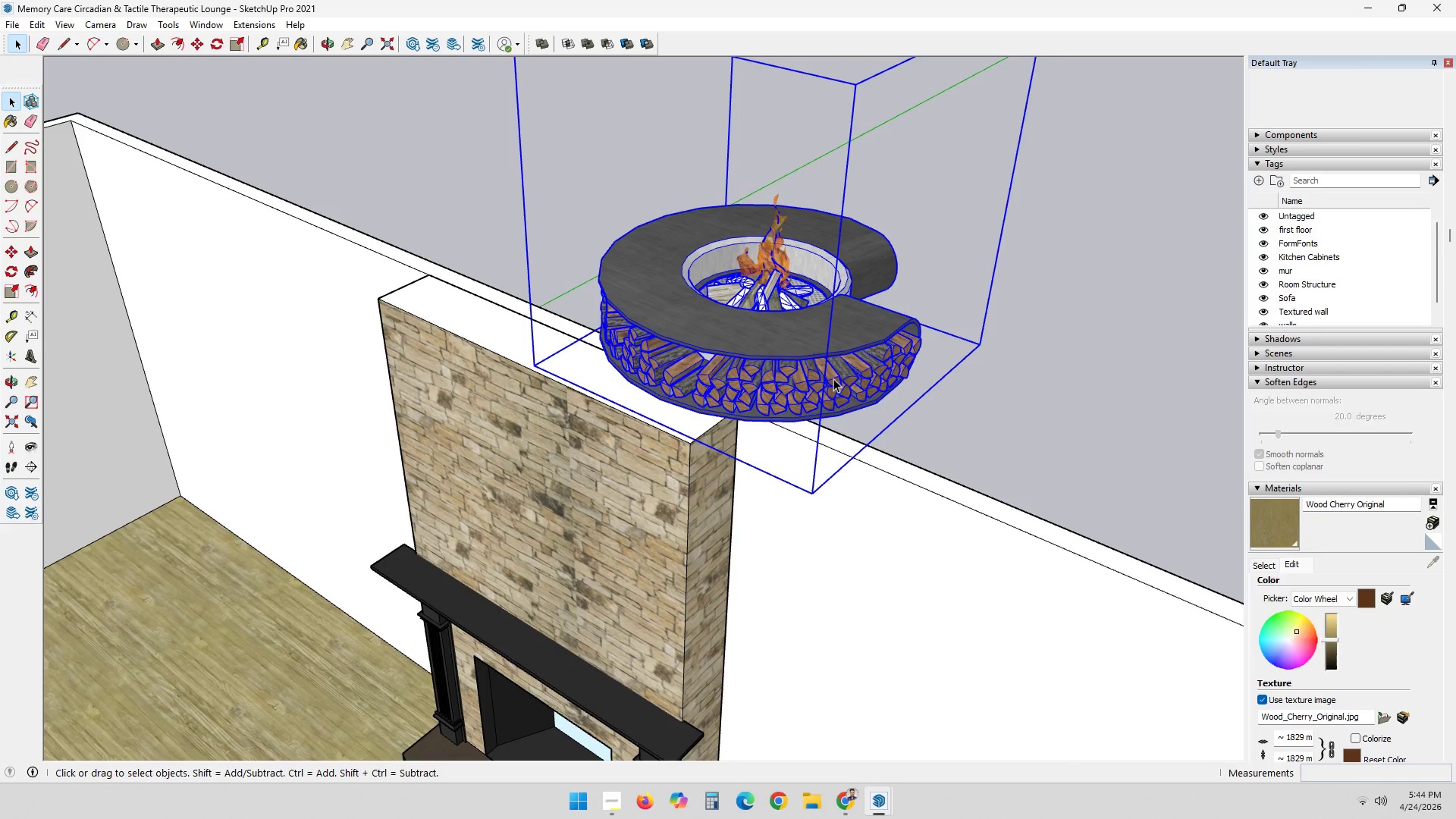 
double_click([838, 374])
 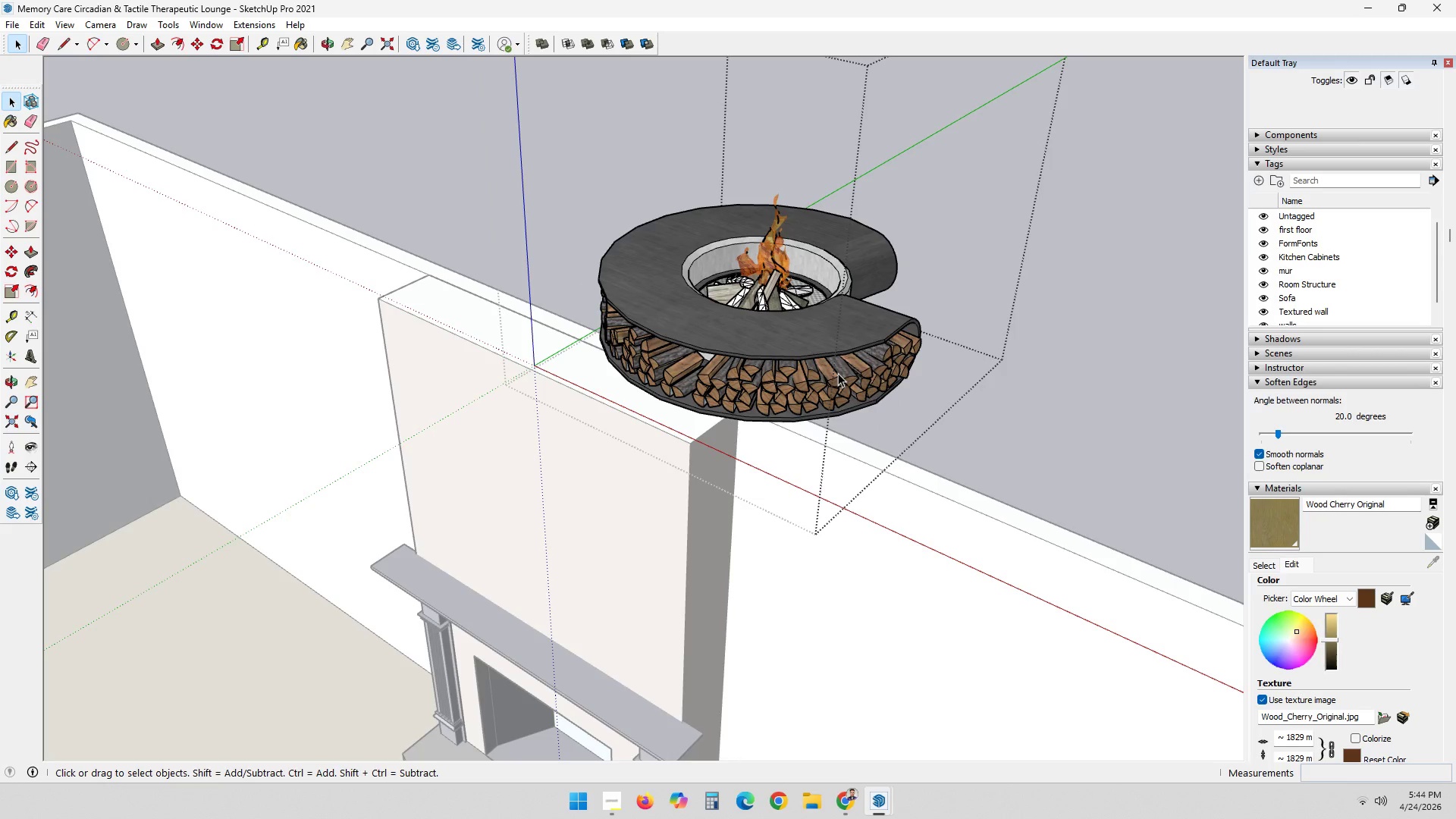 
left_click([839, 356])
 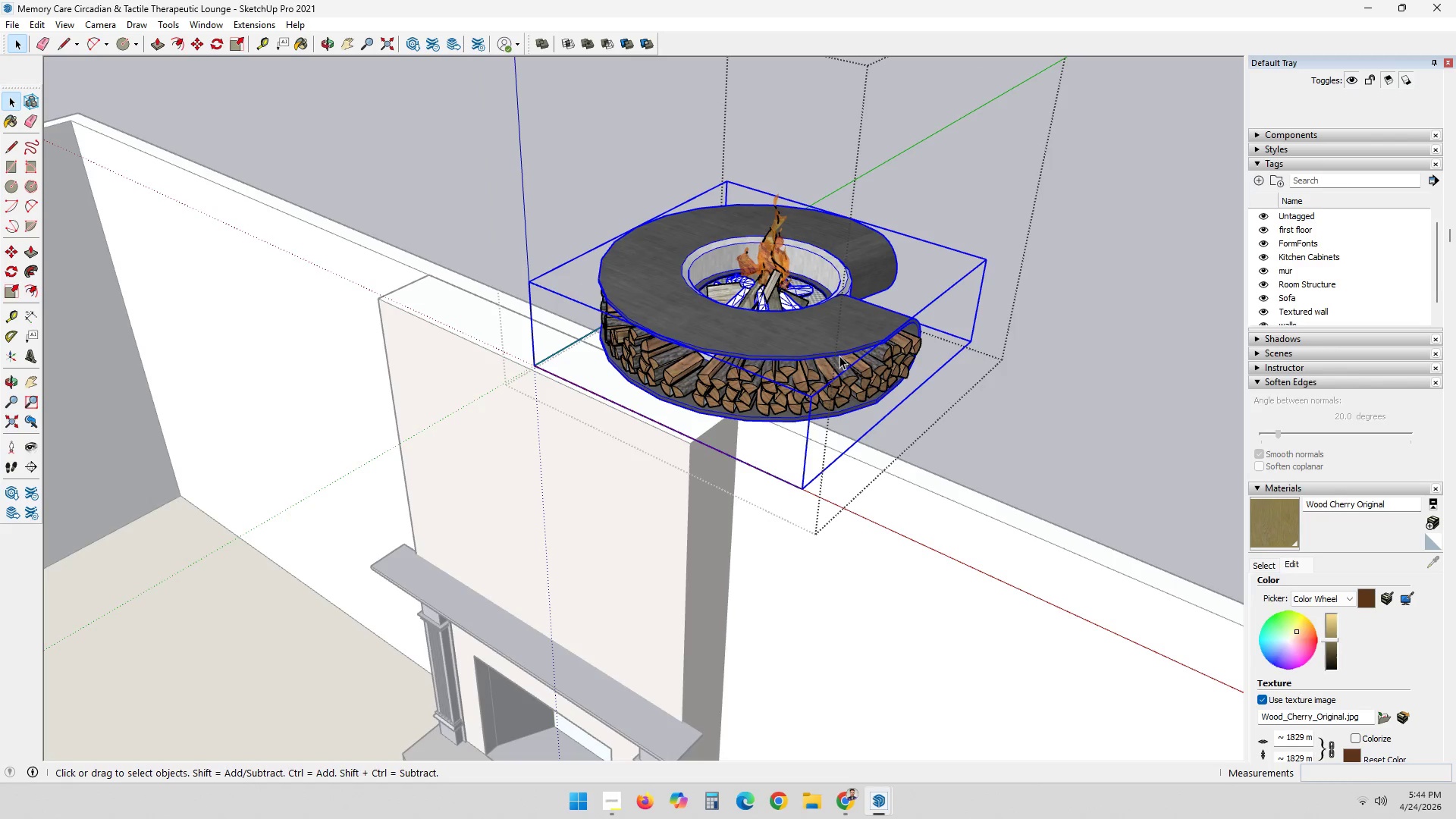 
left_click([839, 356])
 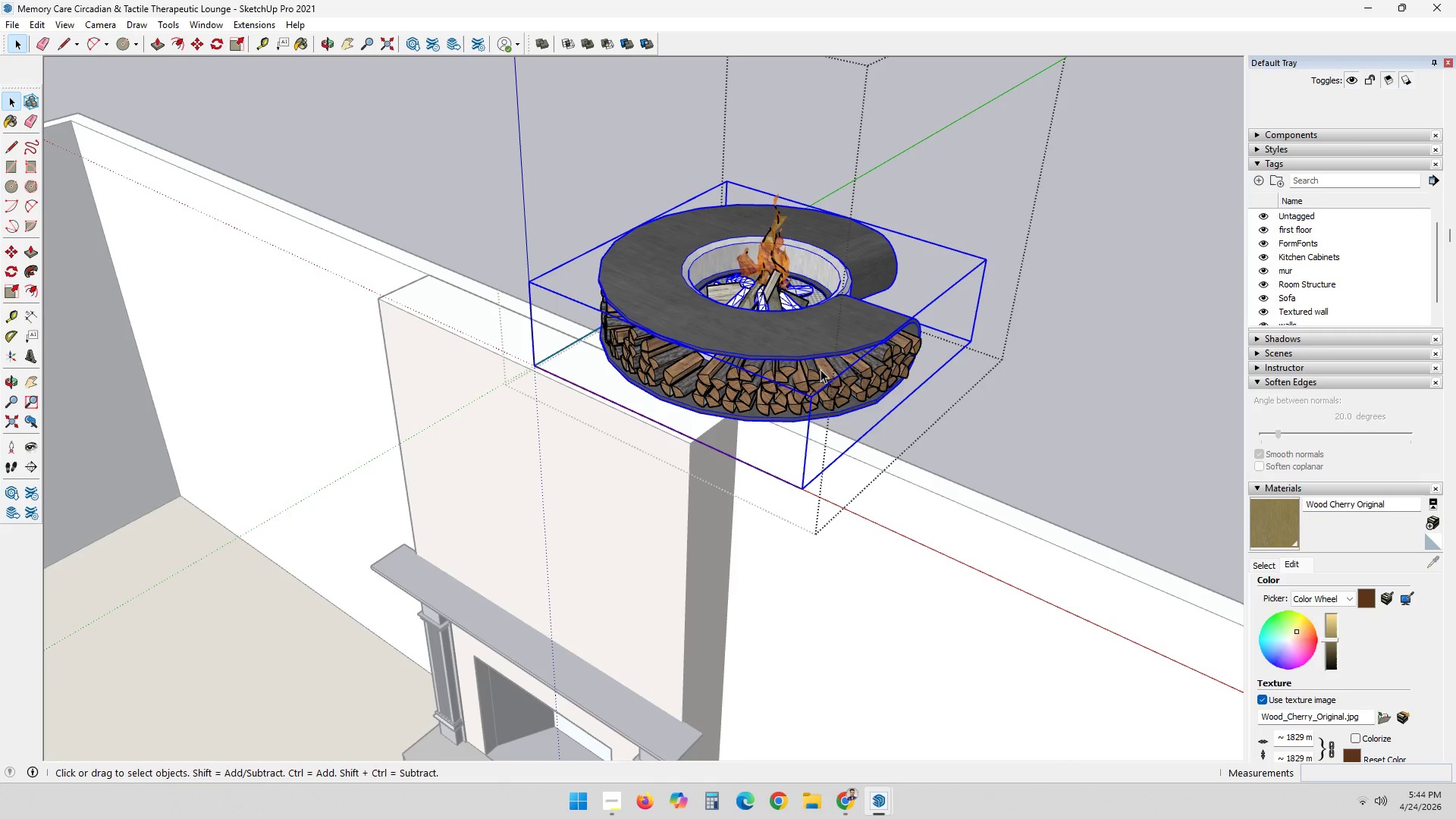 
key(Delete)
 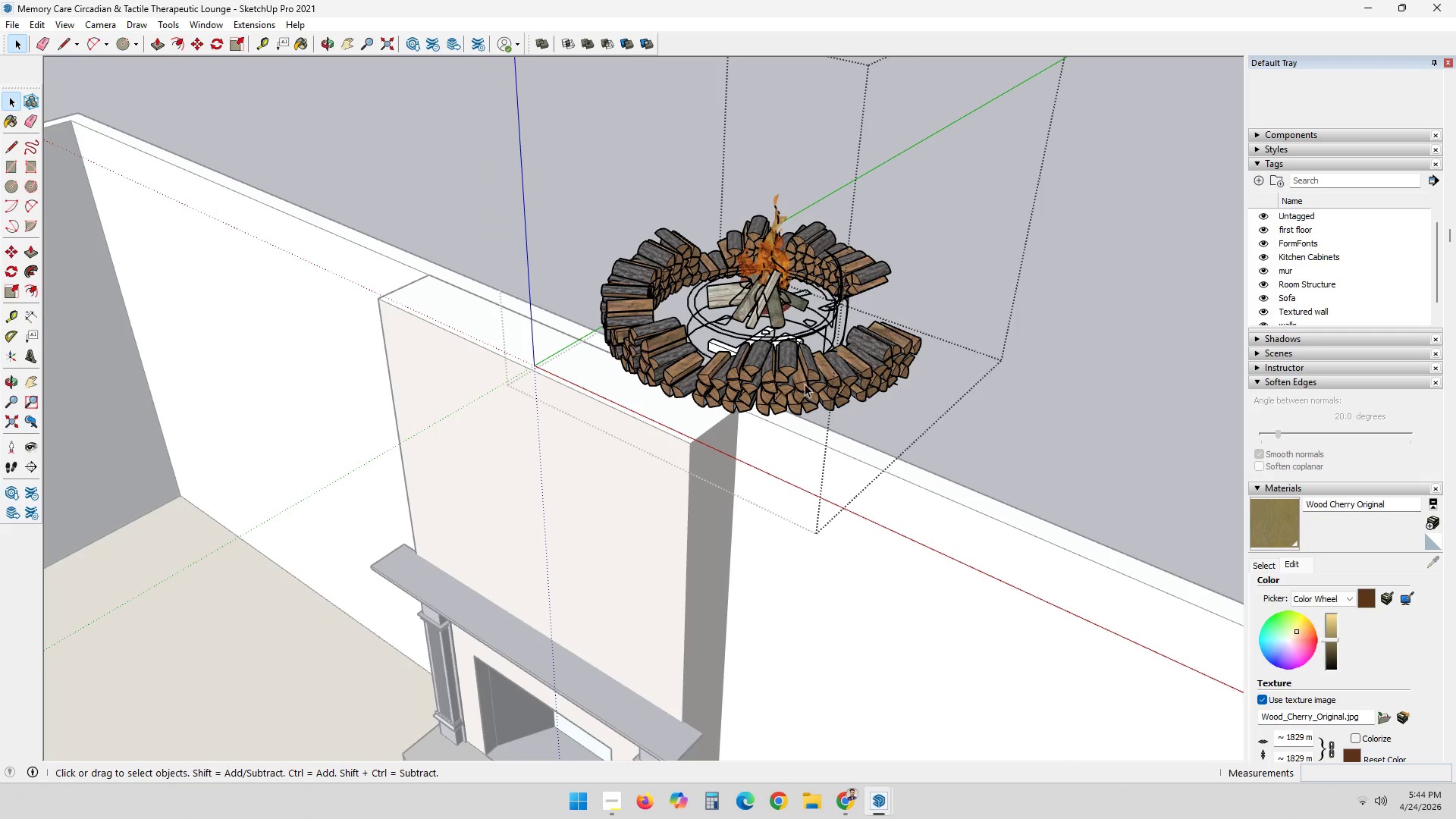 
double_click([804, 375])
 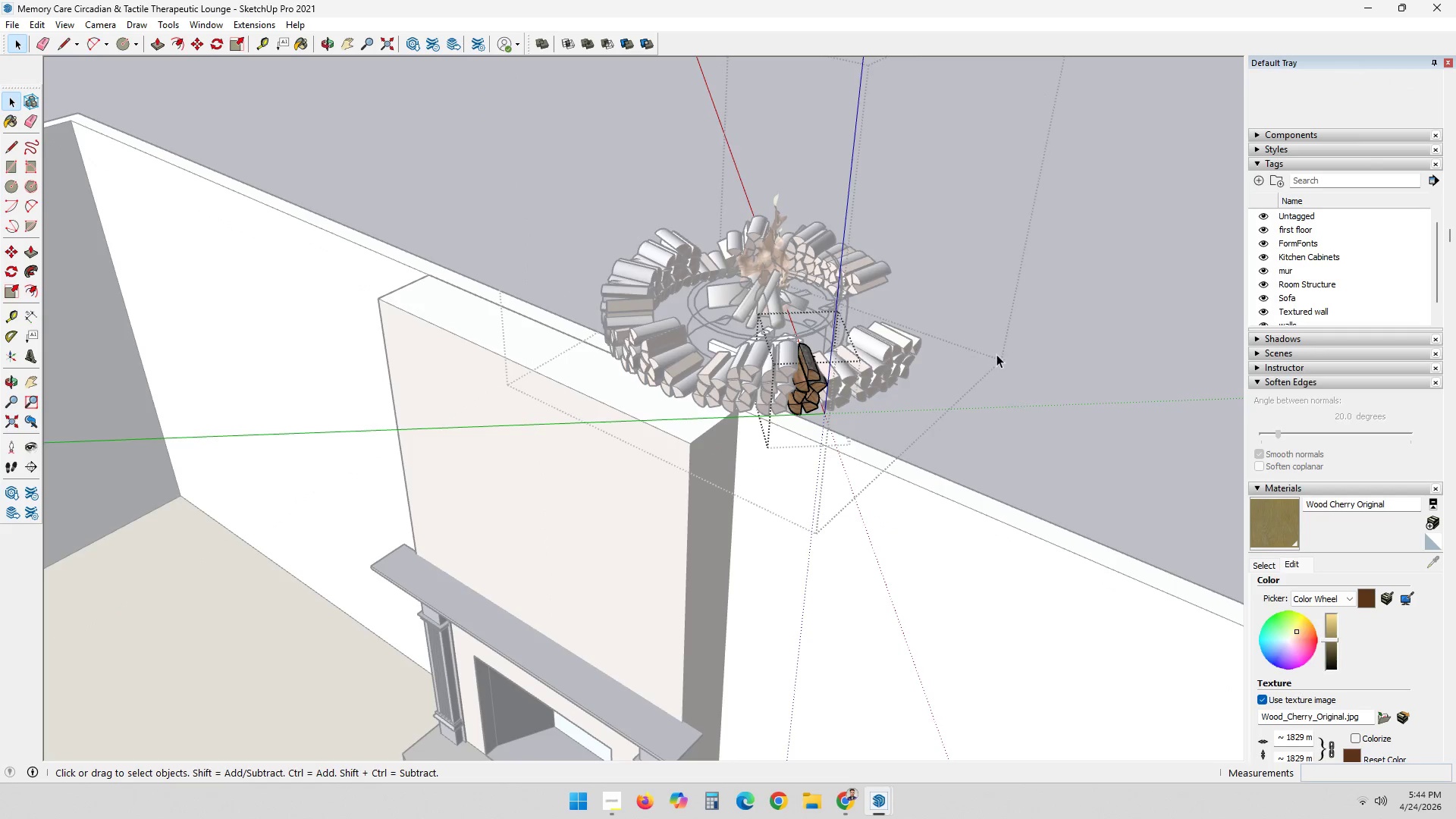 
double_click([894, 352])
 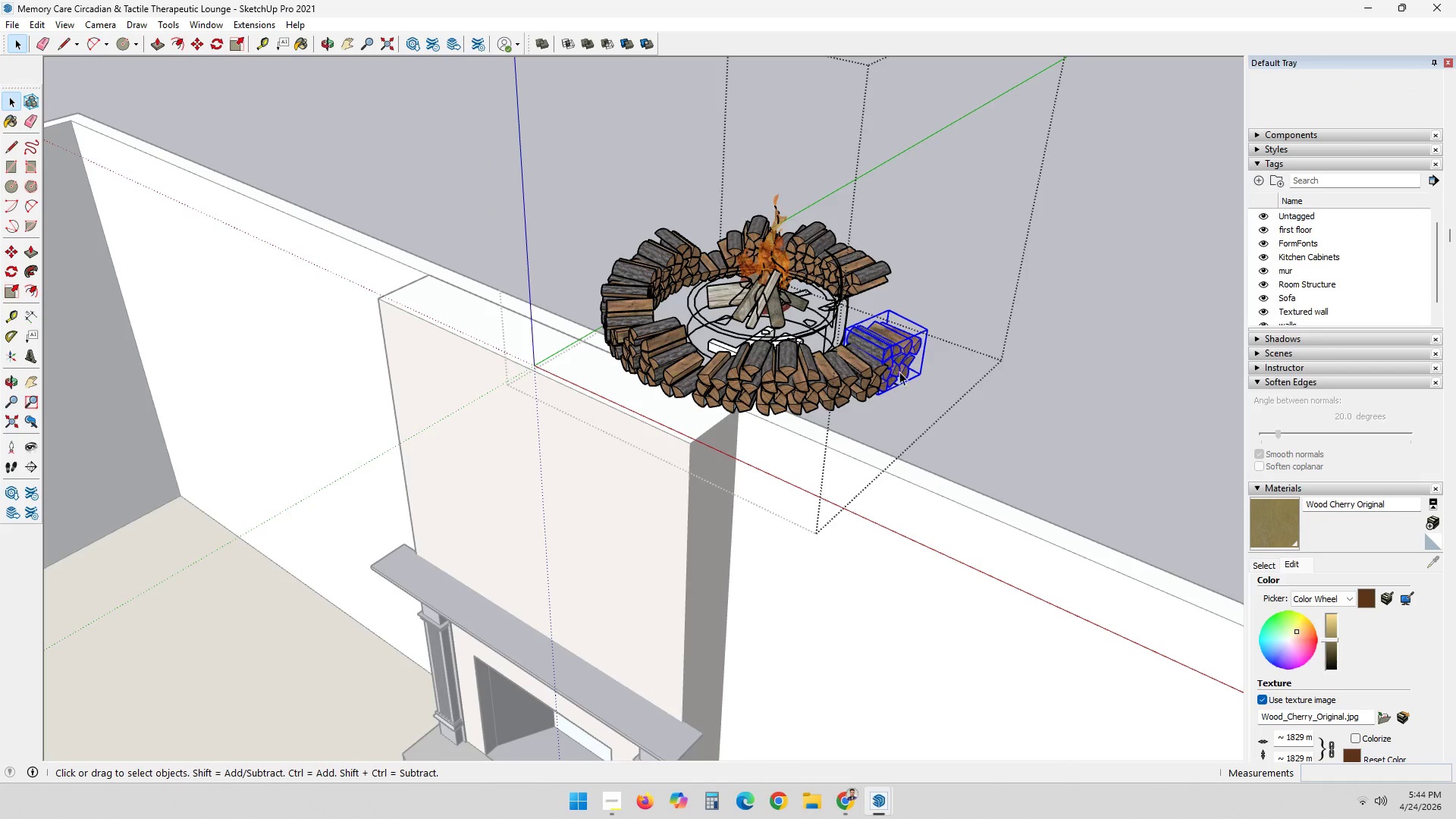 
key(Delete)
 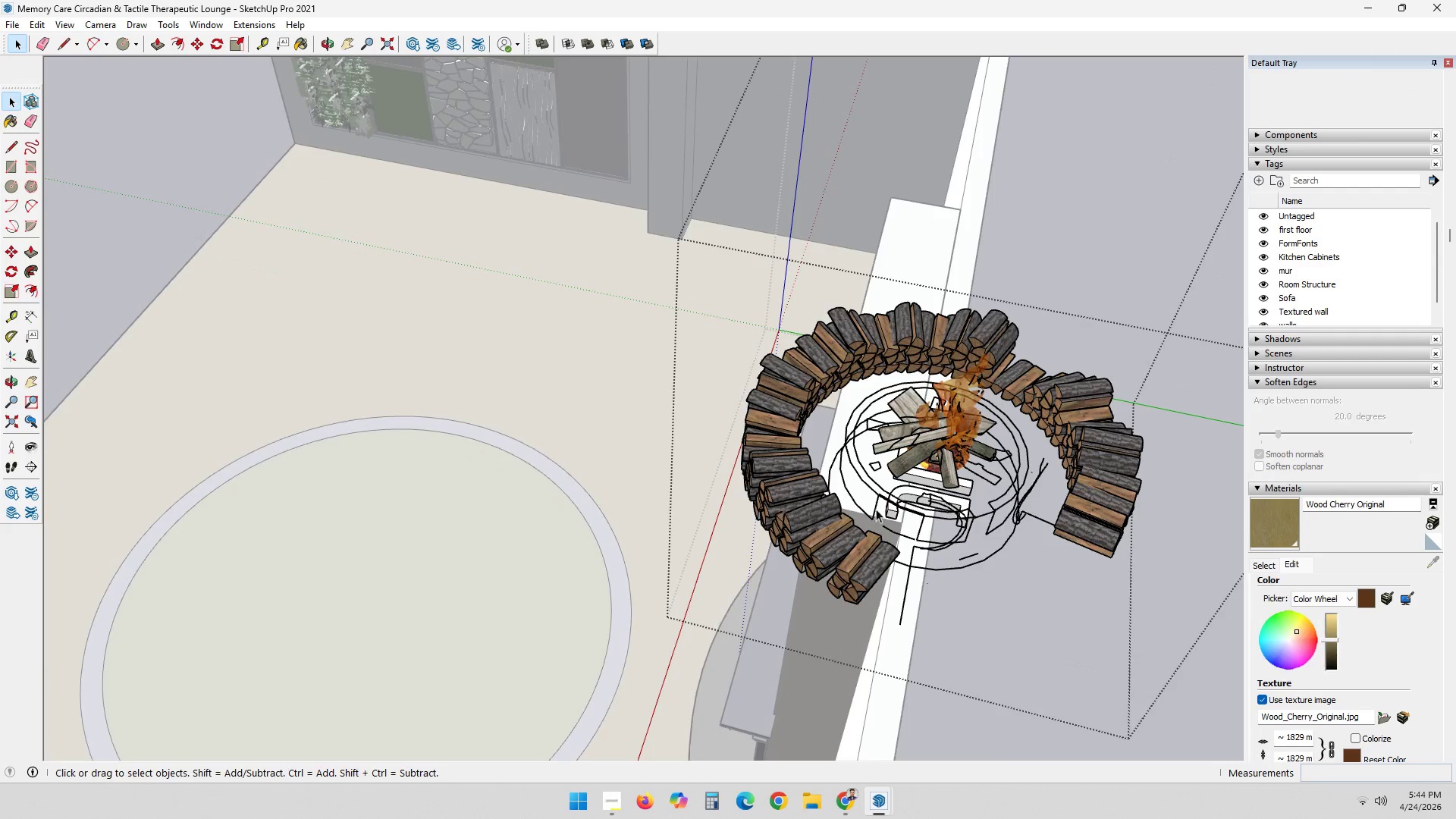 
double_click([949, 506])
 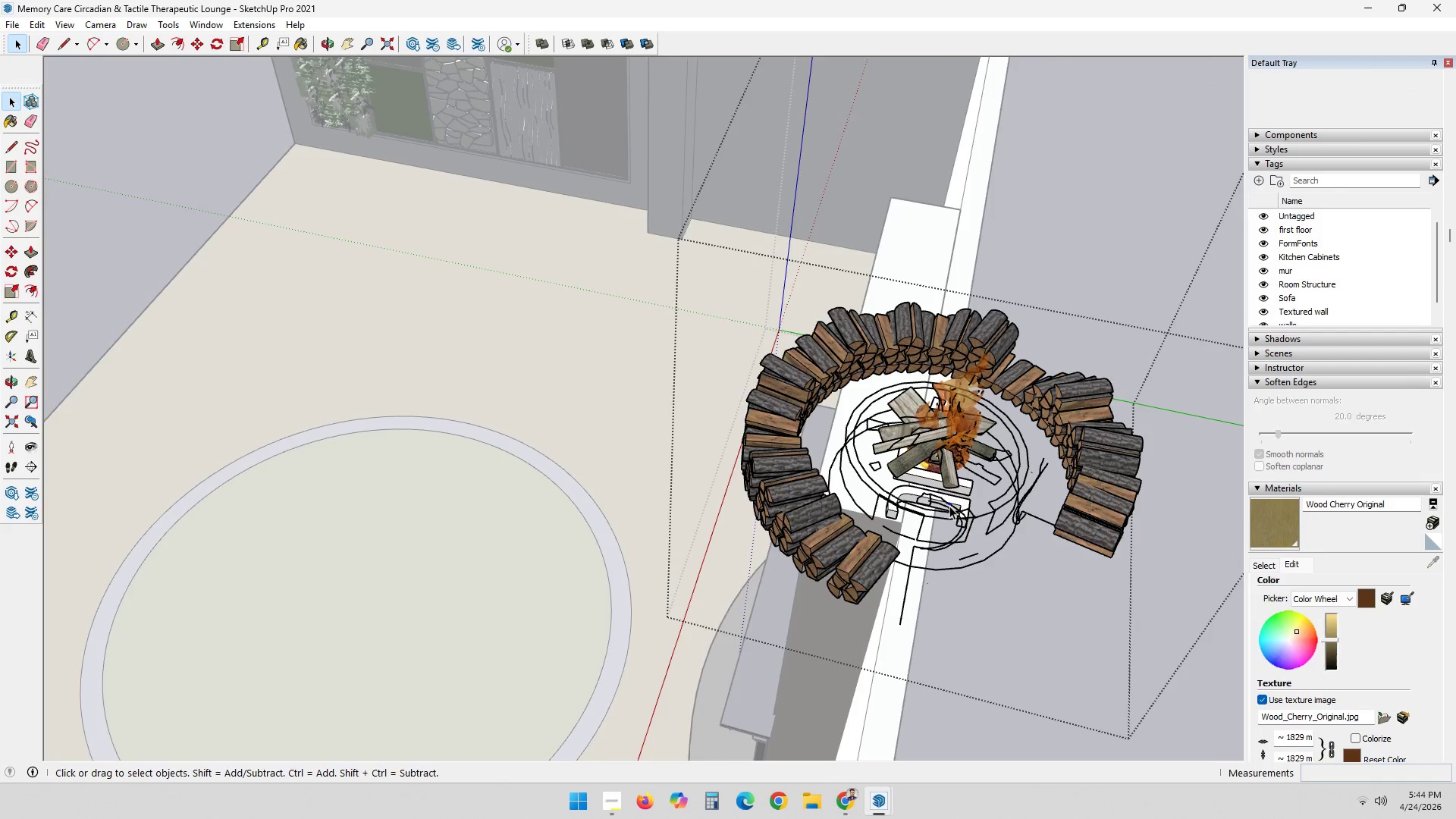 
triple_click([949, 506])
 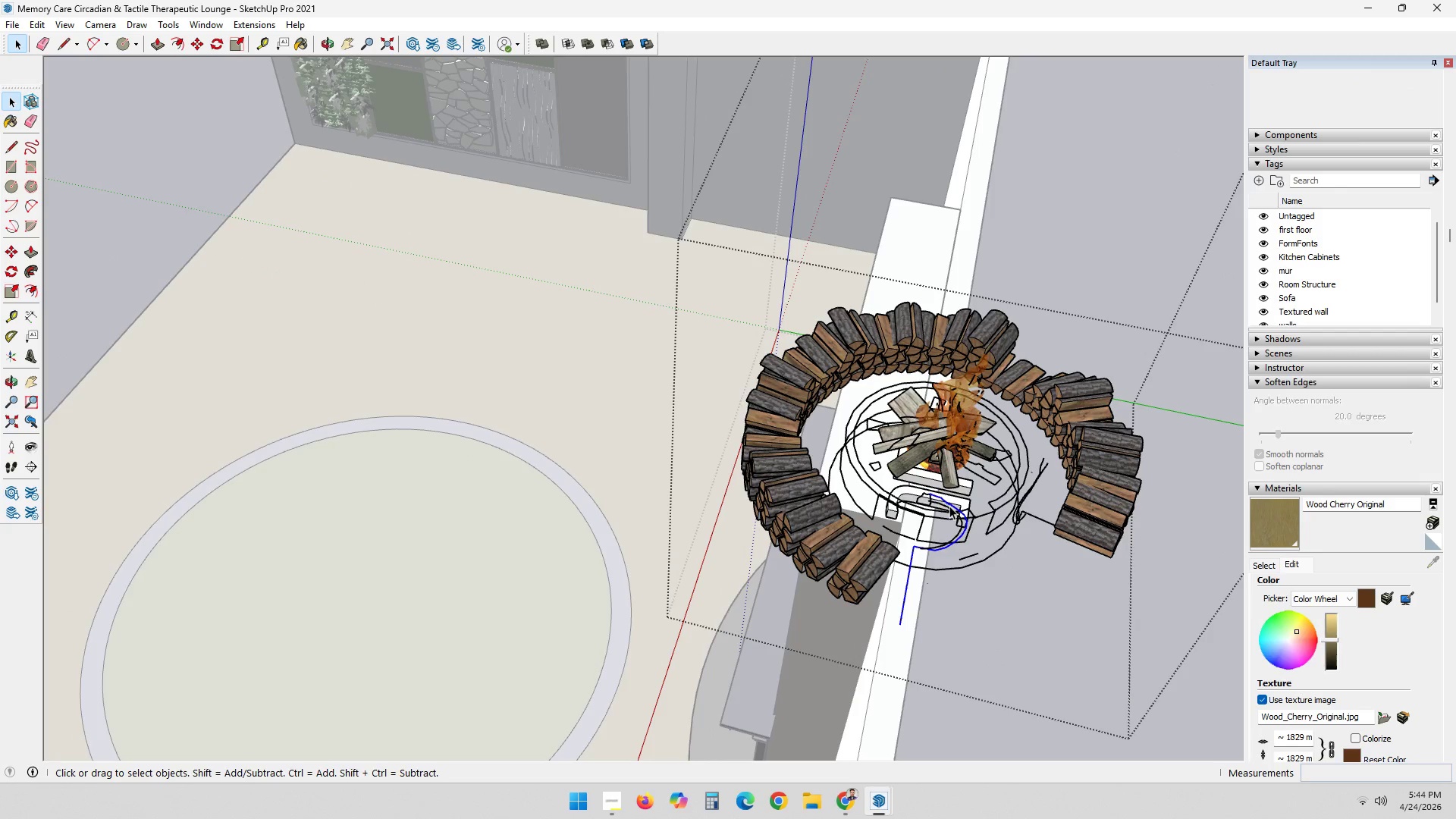 
triple_click([949, 506])
 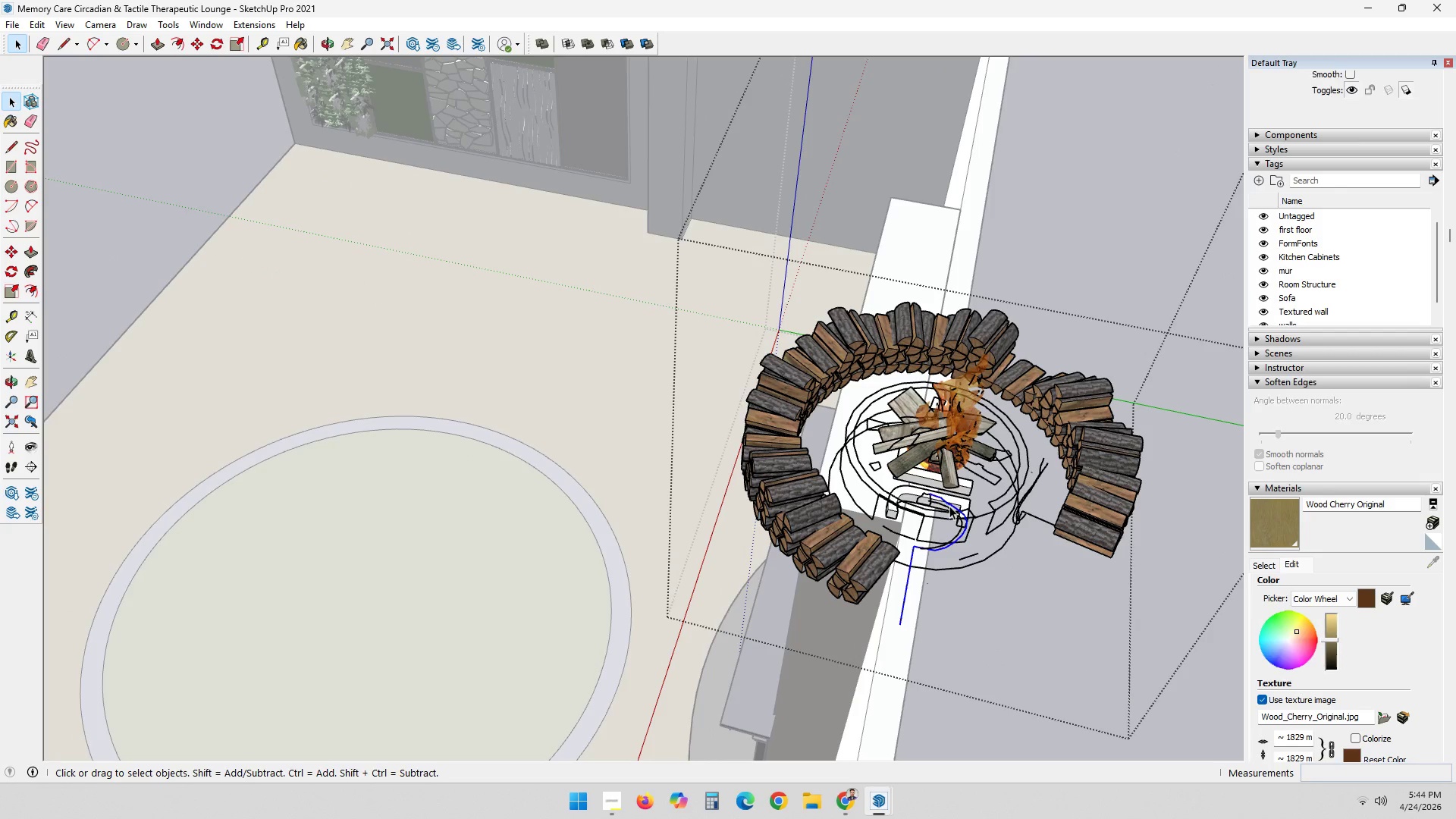 
key(Delete)
 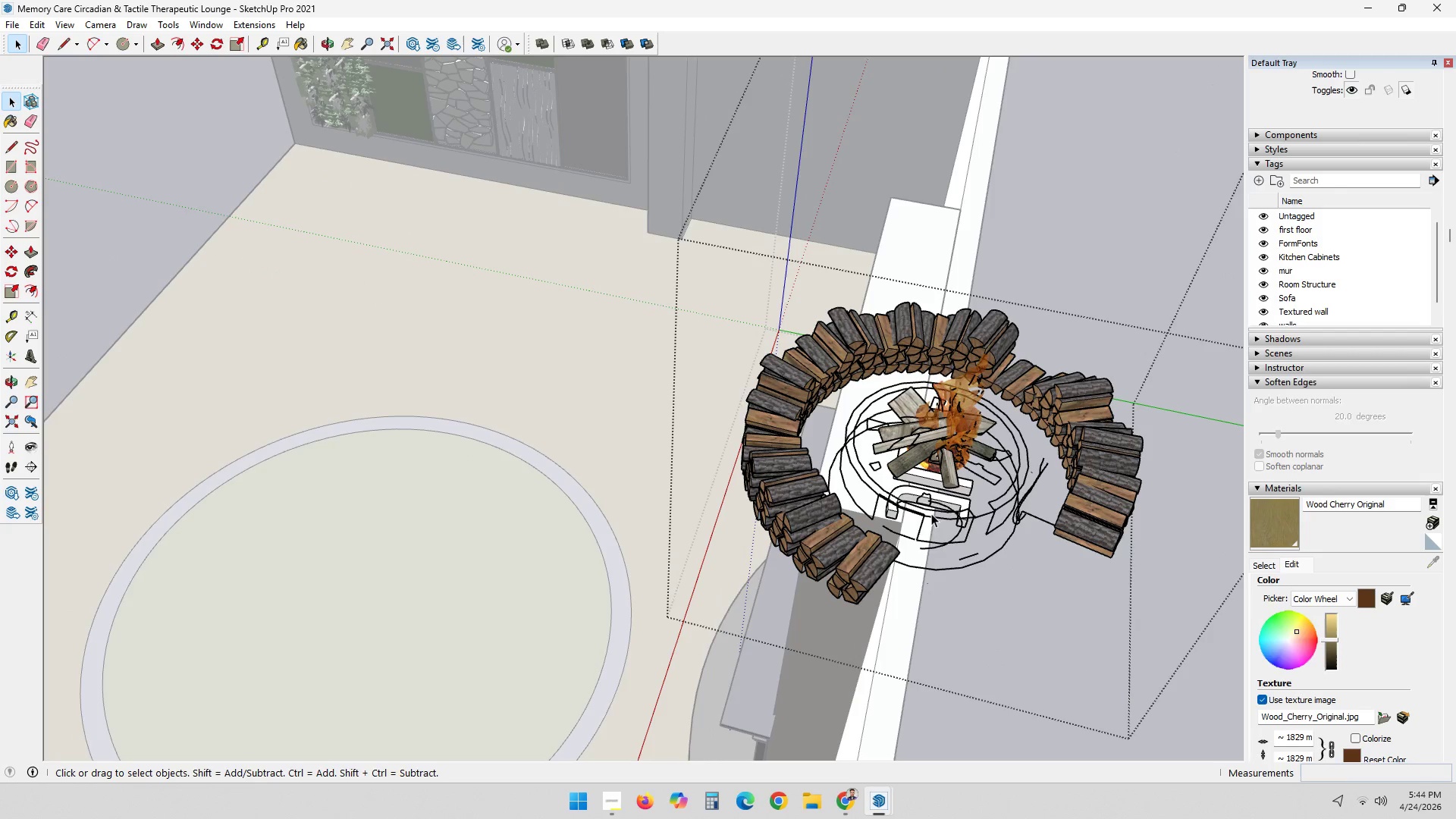 
double_click([931, 513])
 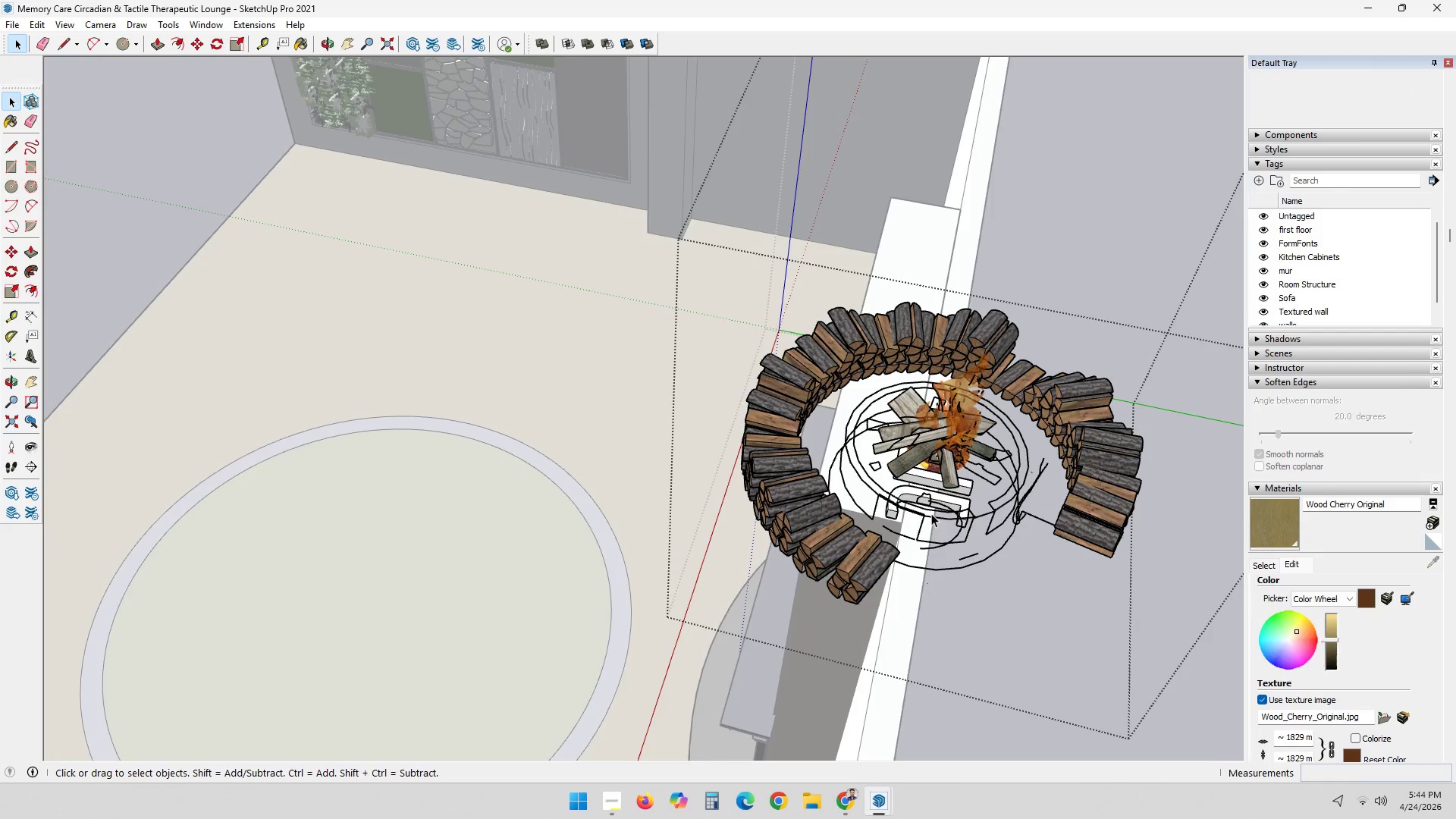 
triple_click([931, 513])
 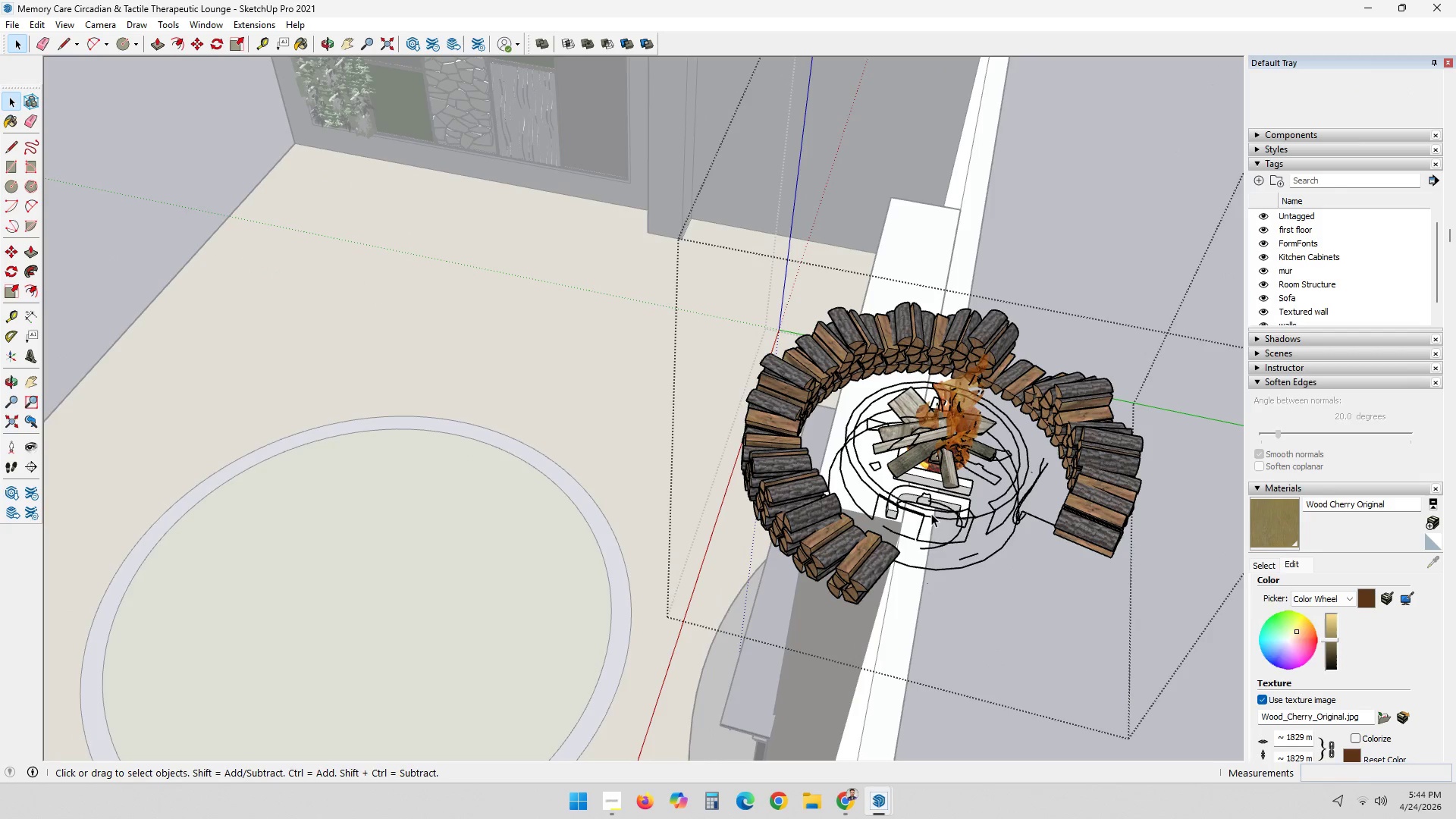 
triple_click([931, 513])
 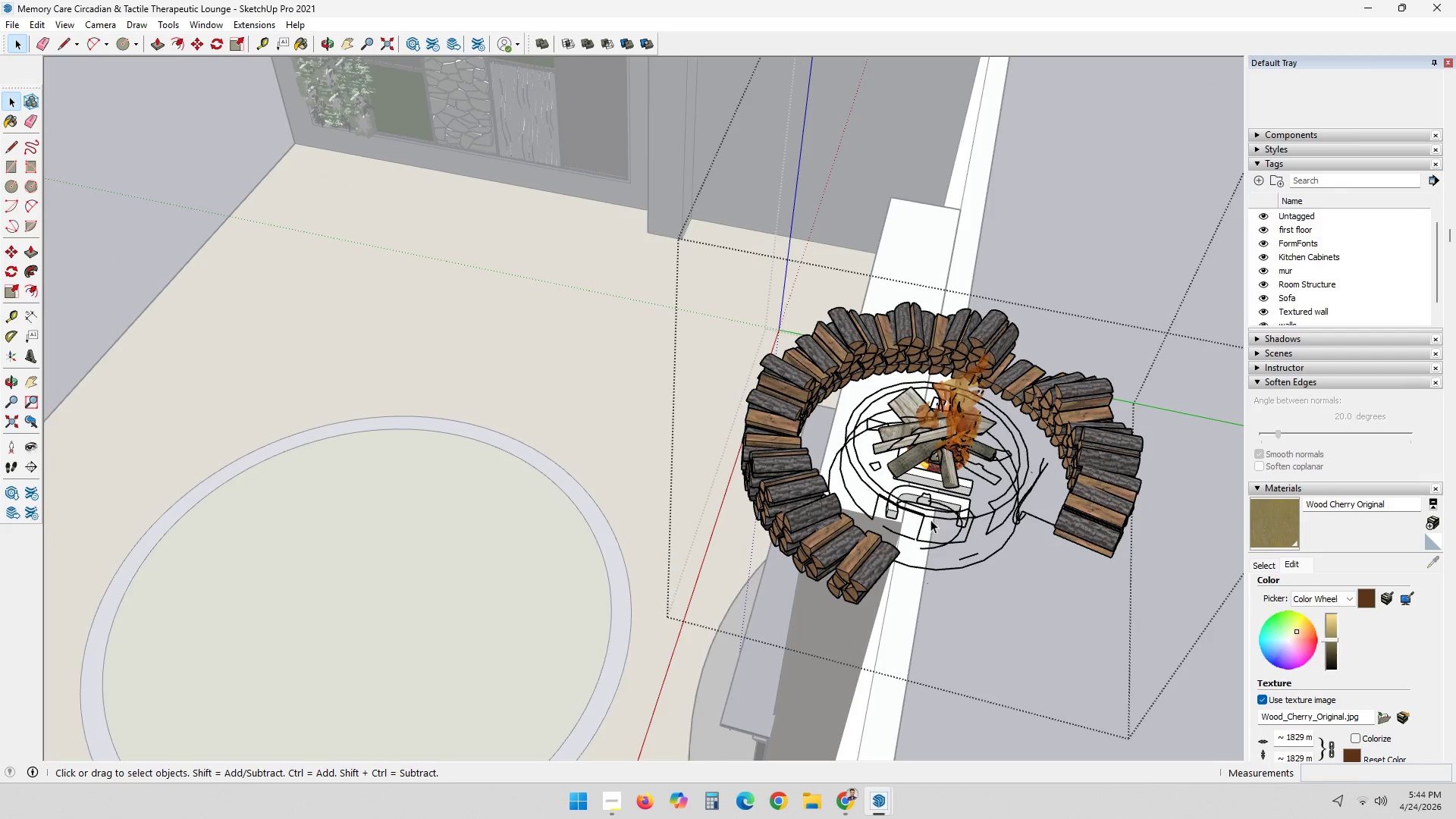 
triple_click([930, 520])
 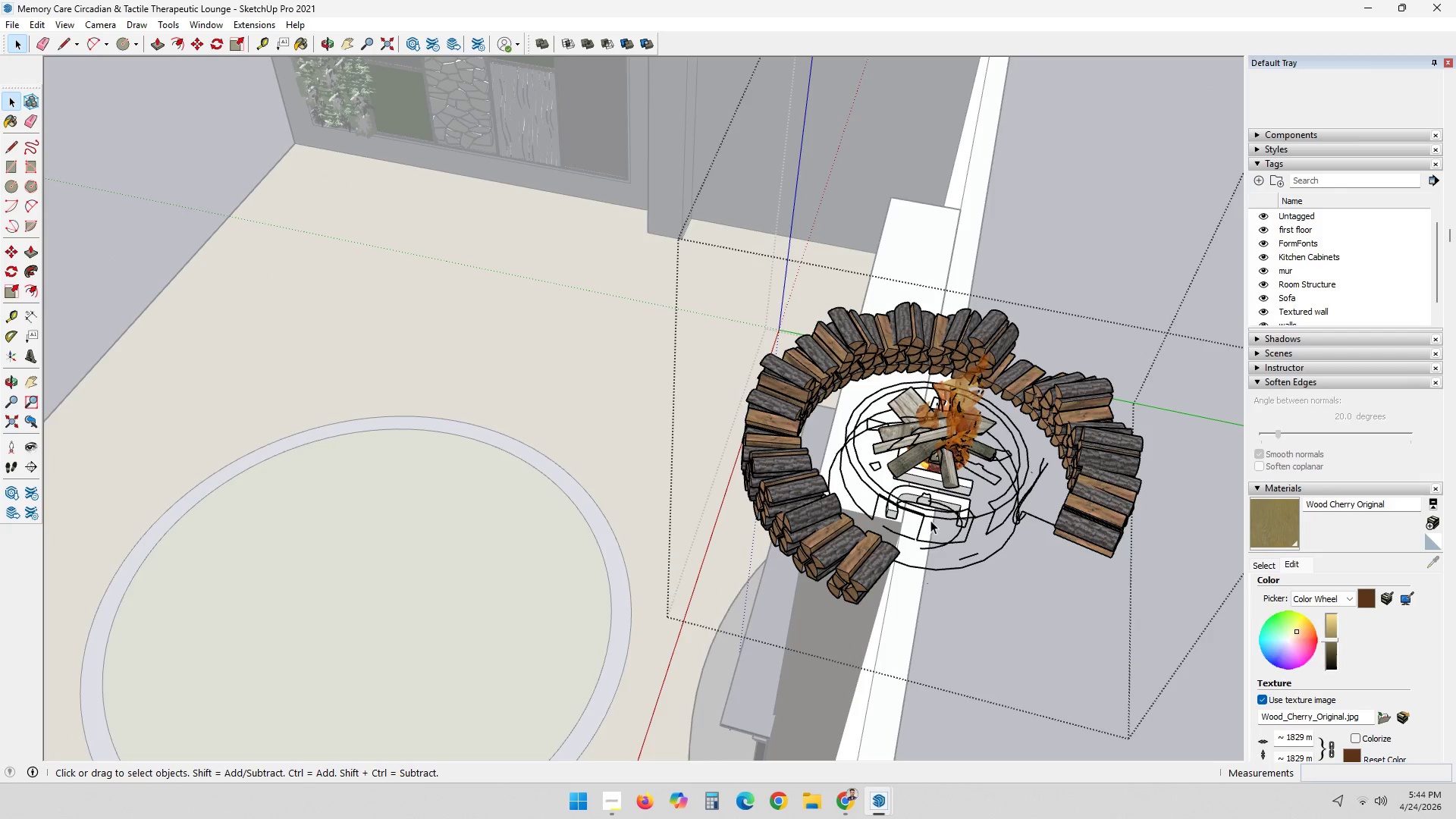 
triple_click([930, 520])
 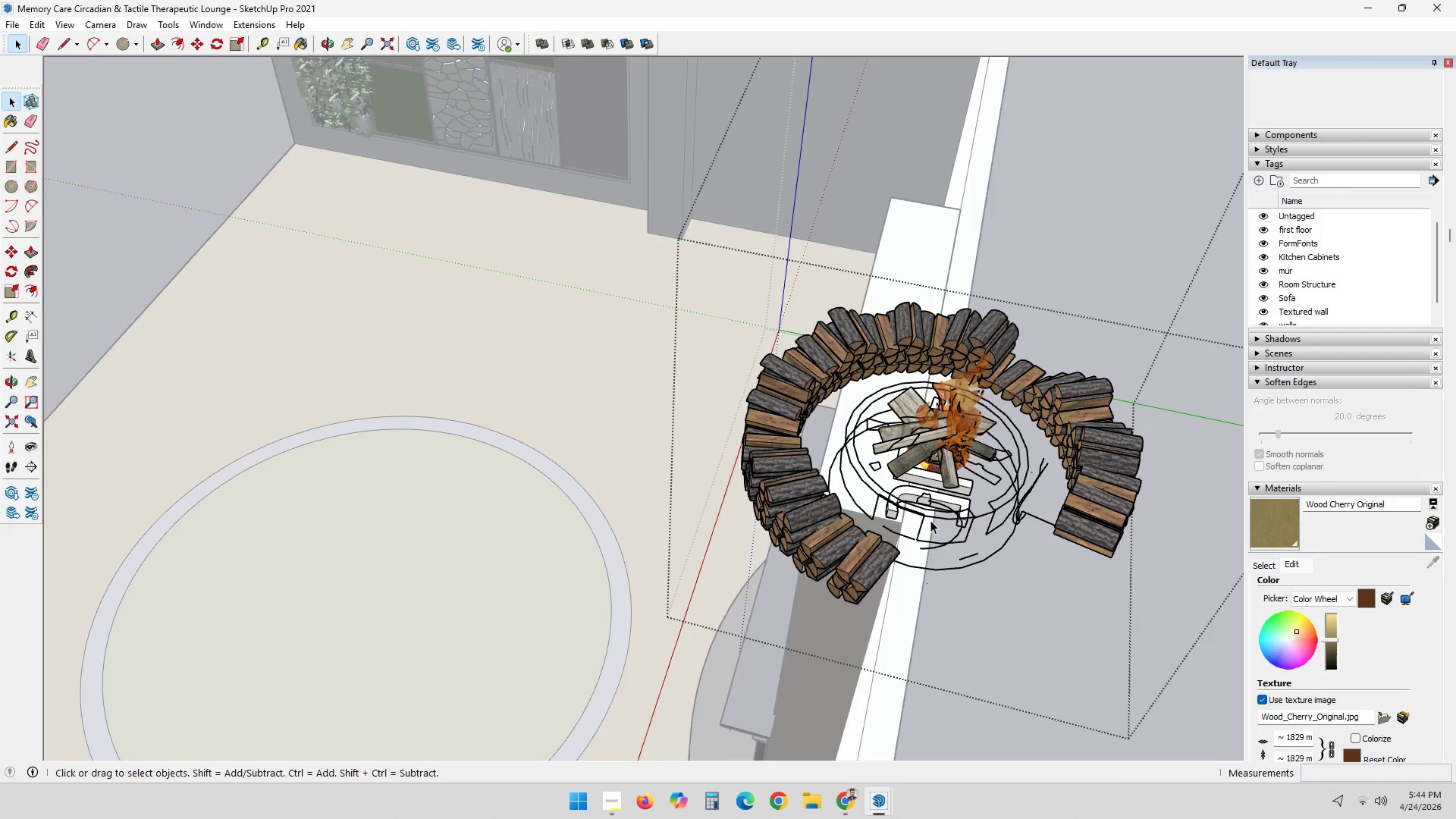 
triple_click([930, 520])
 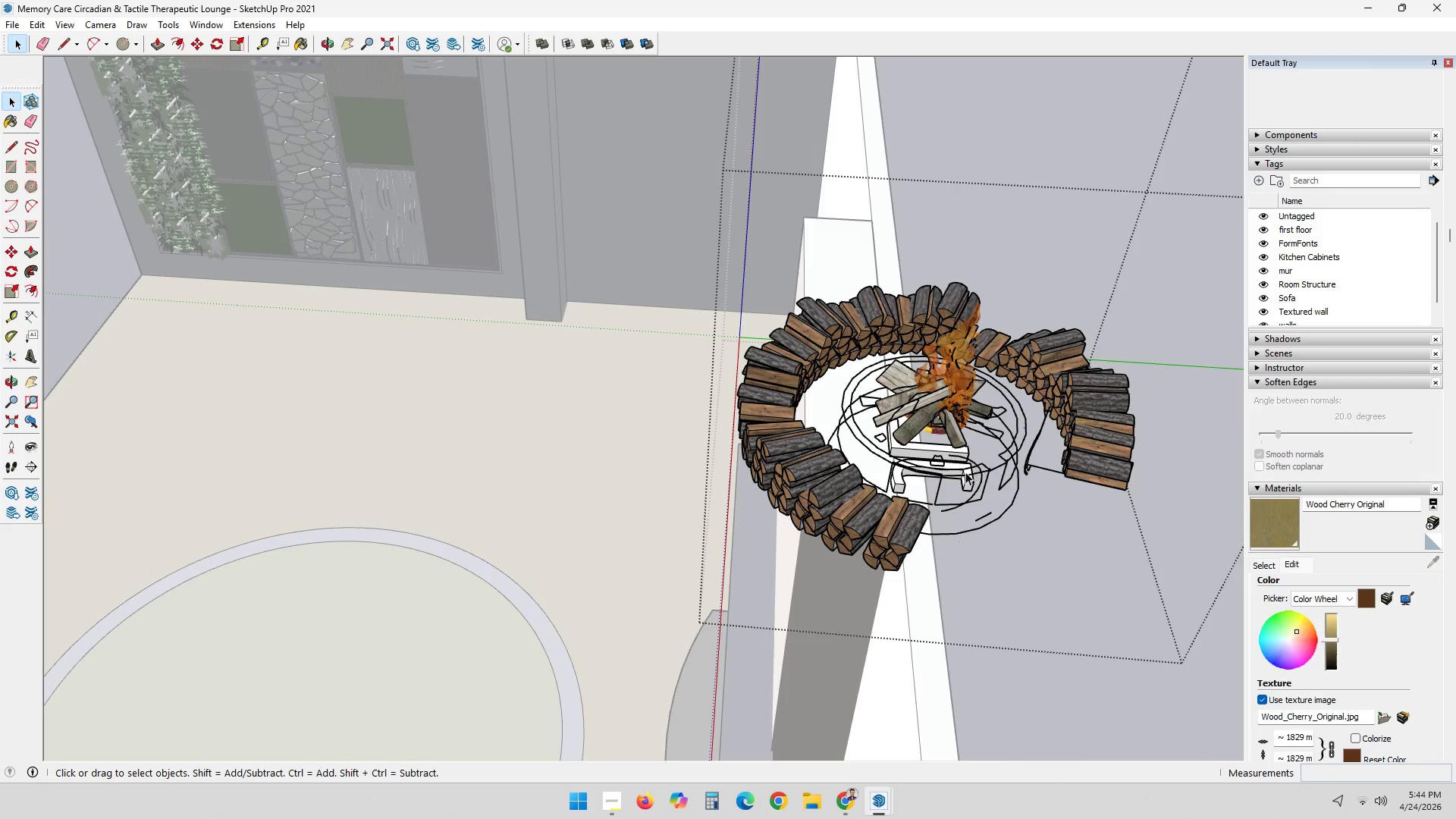 
double_click([950, 468])
 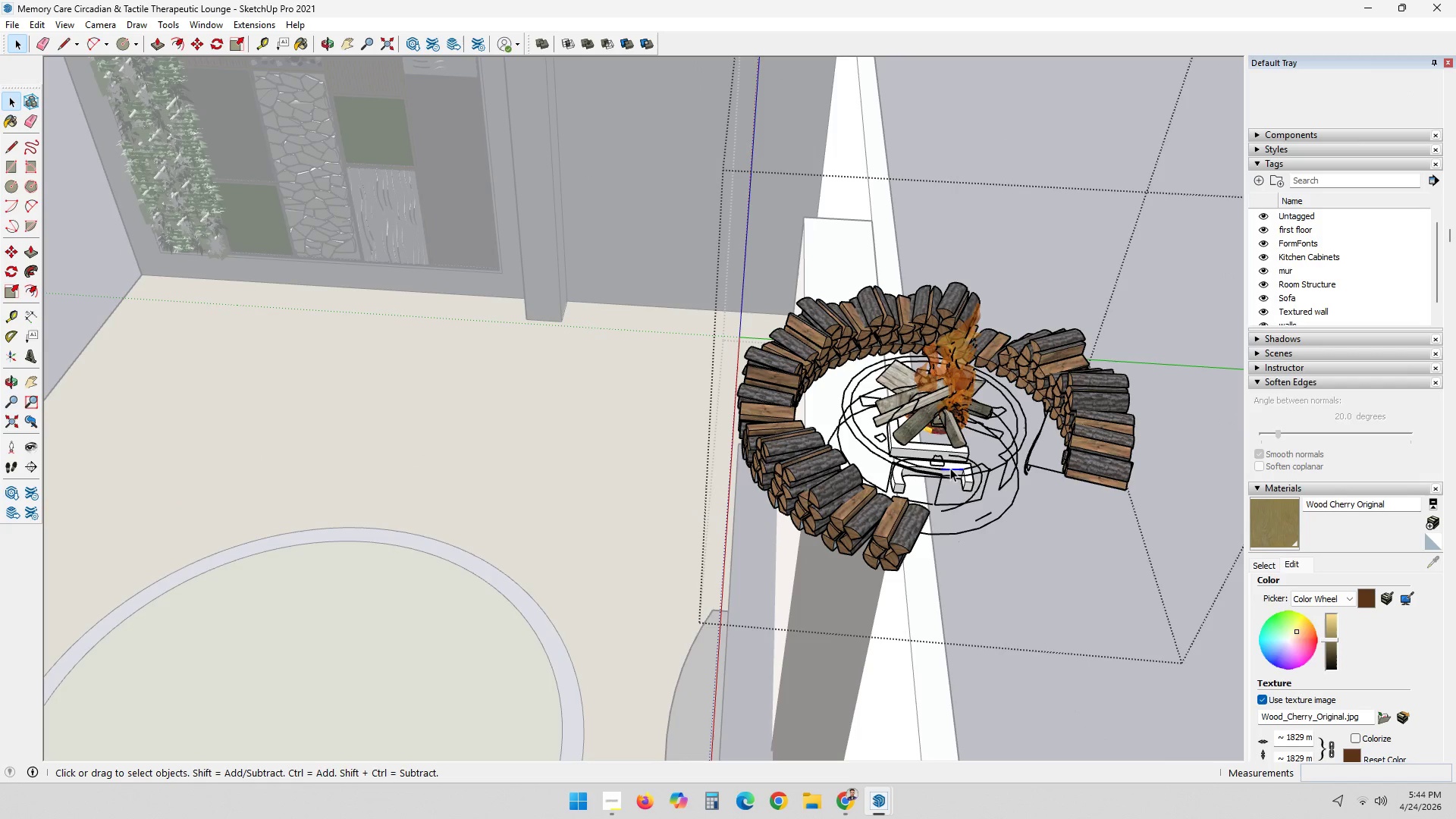 
triple_click([950, 468])
 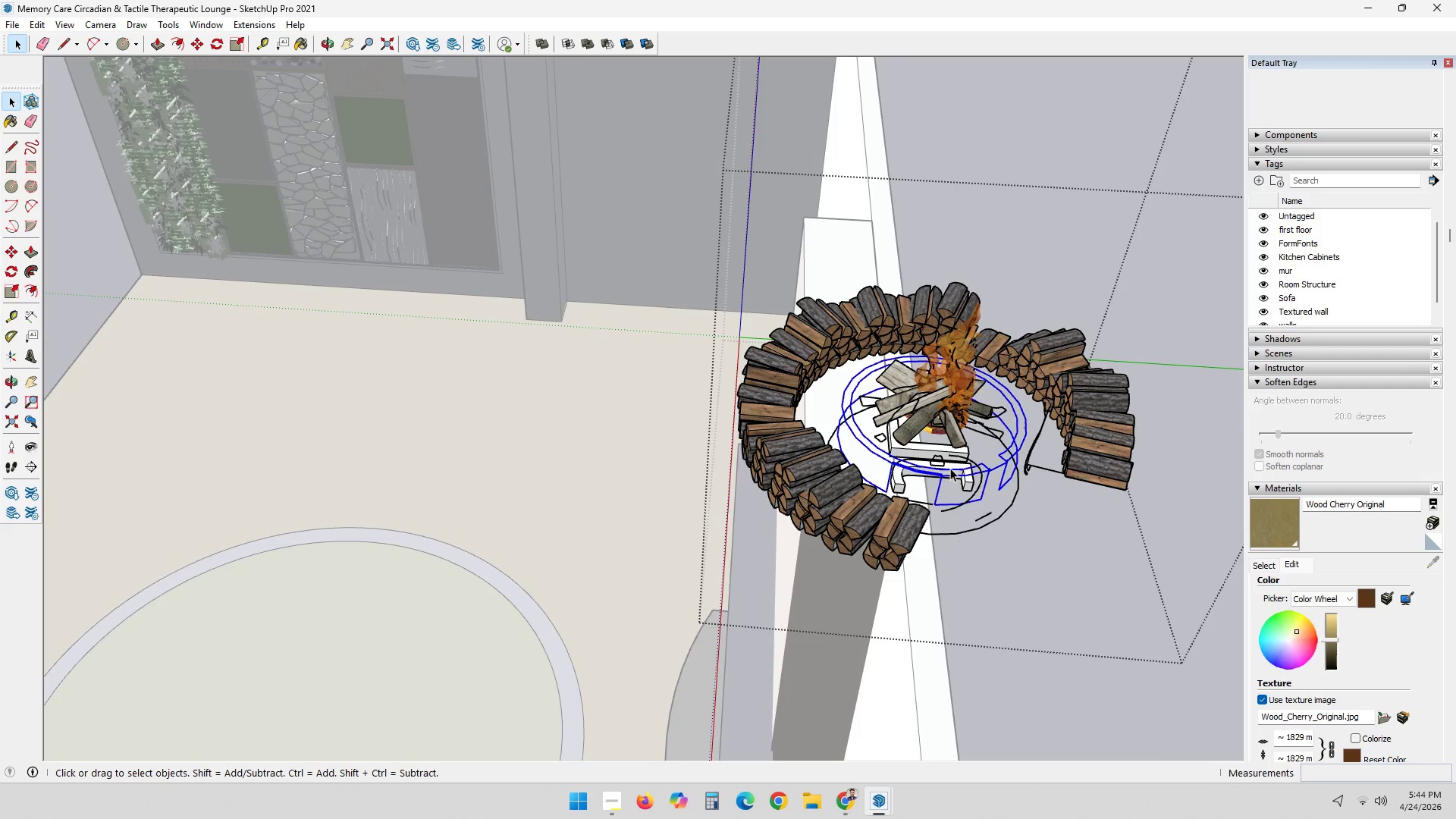 
triple_click([950, 468])
 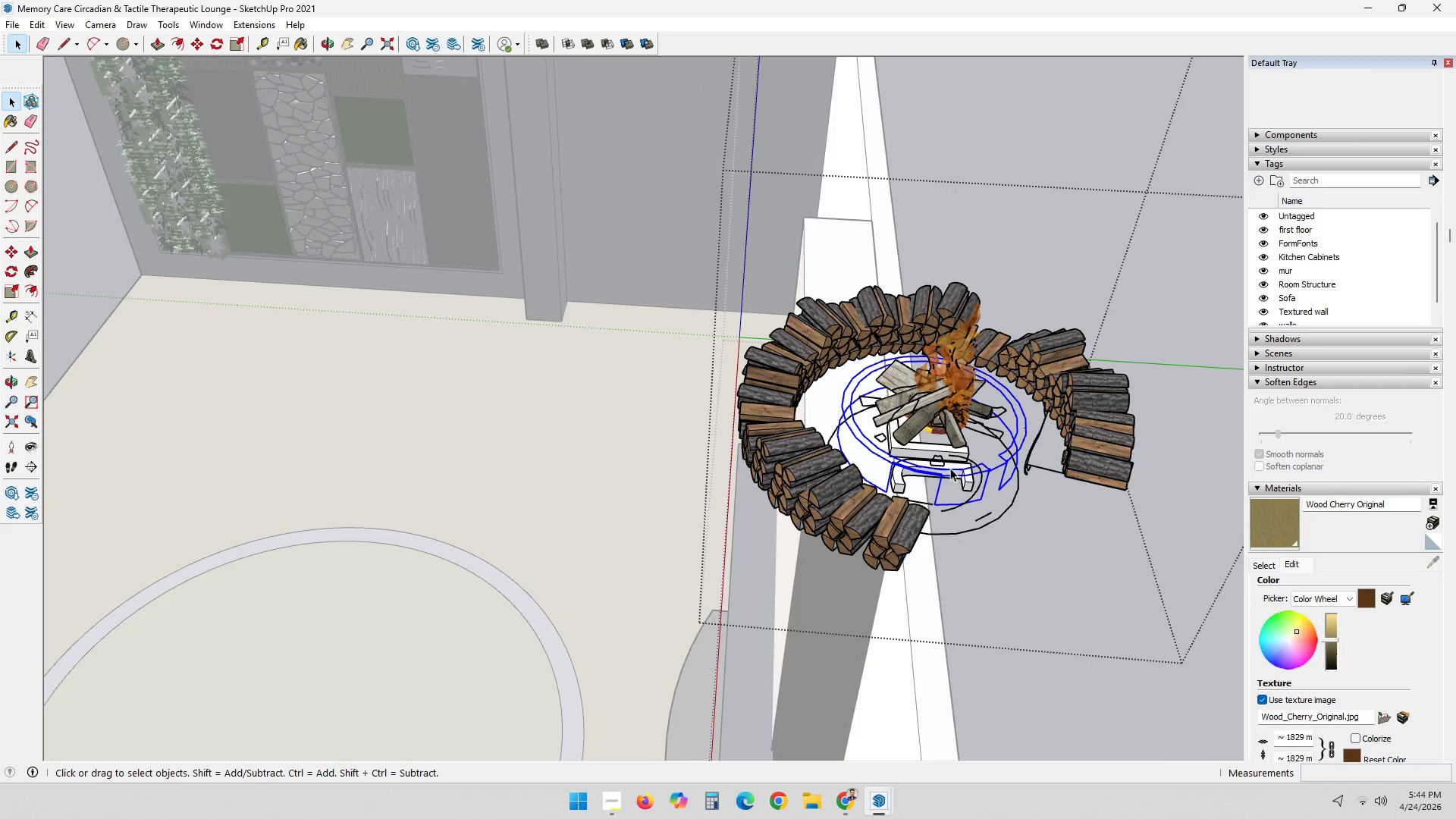 
key(Delete)
 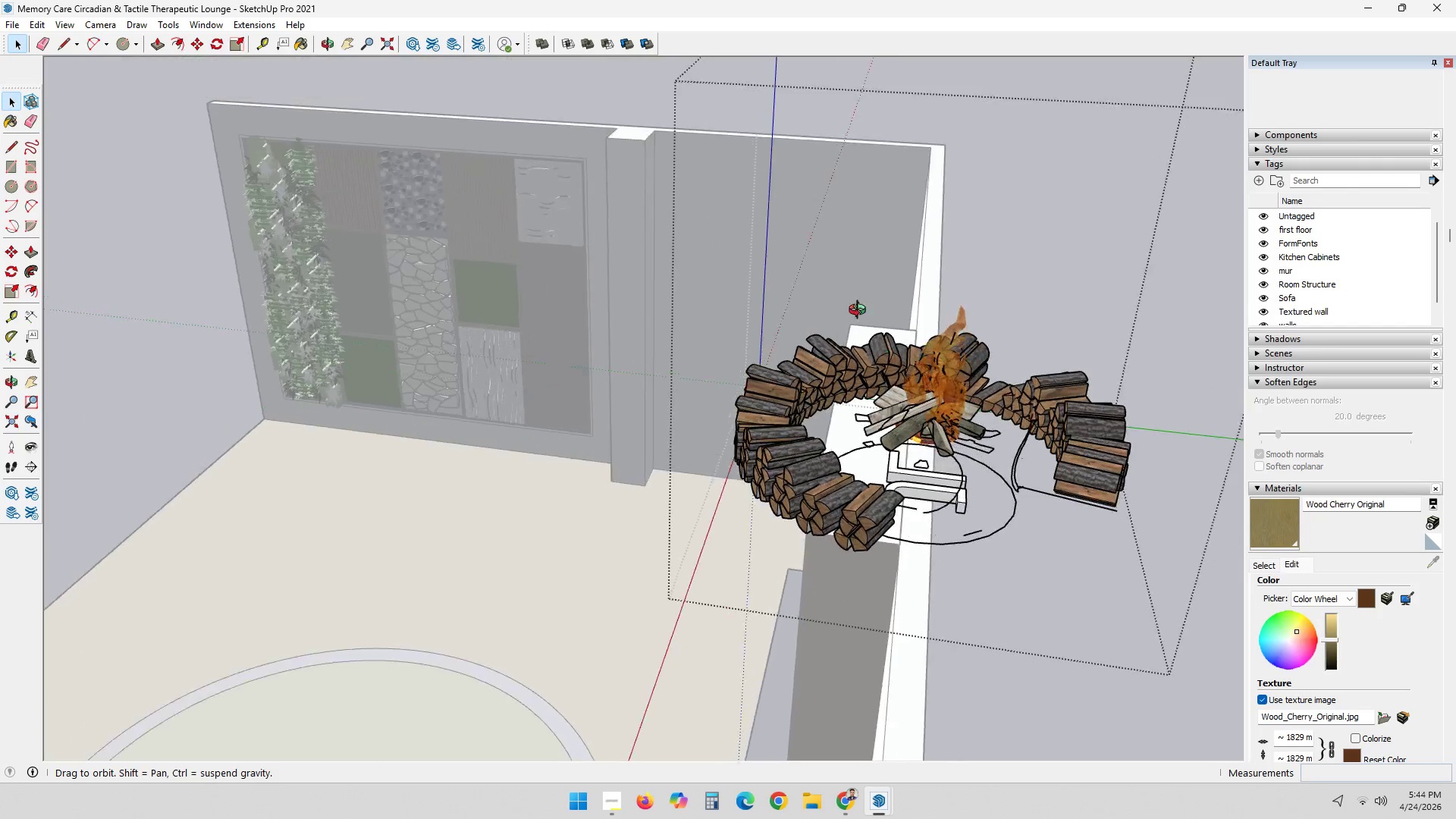 
left_click([932, 390])
 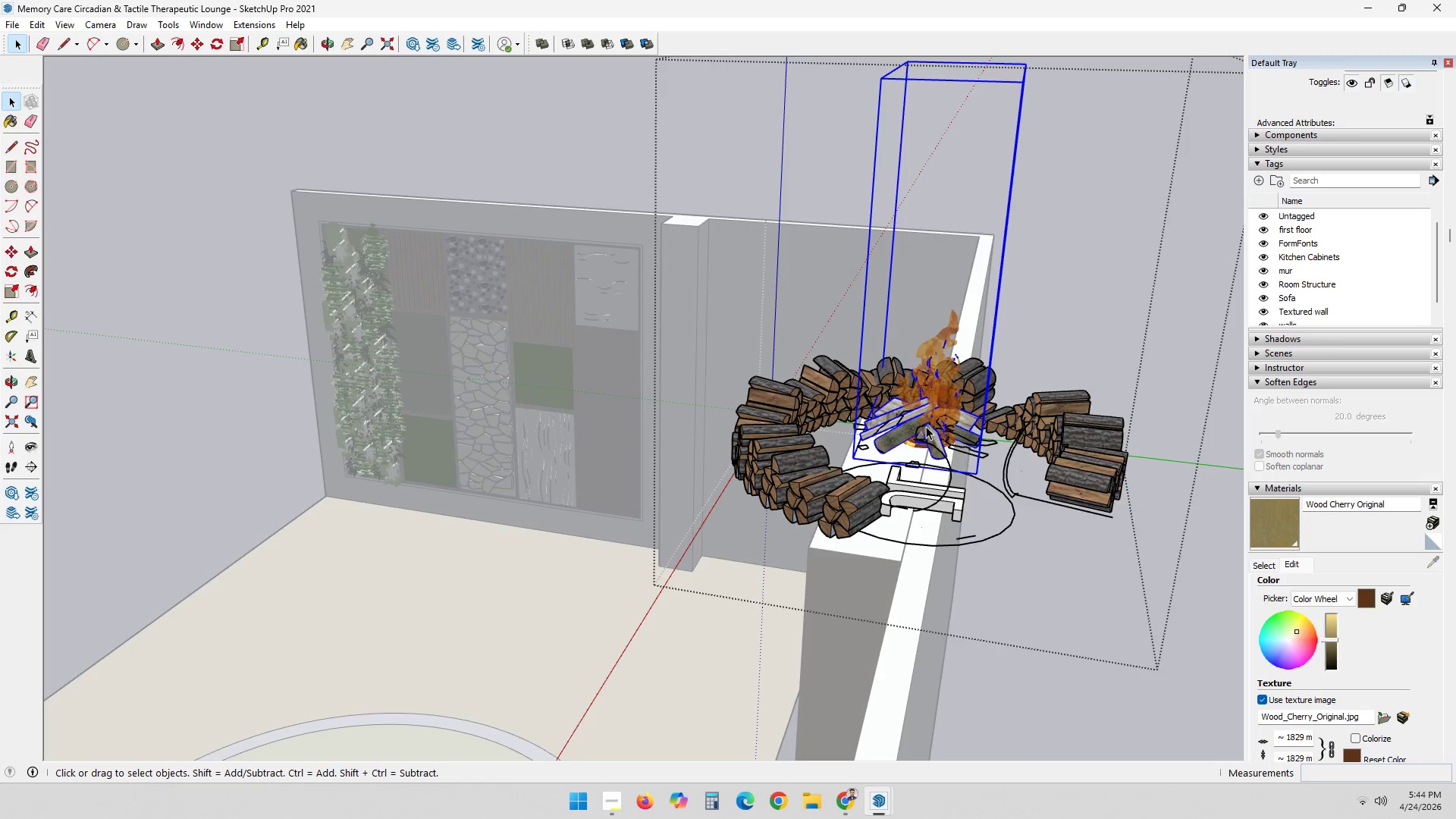 
key(M)
 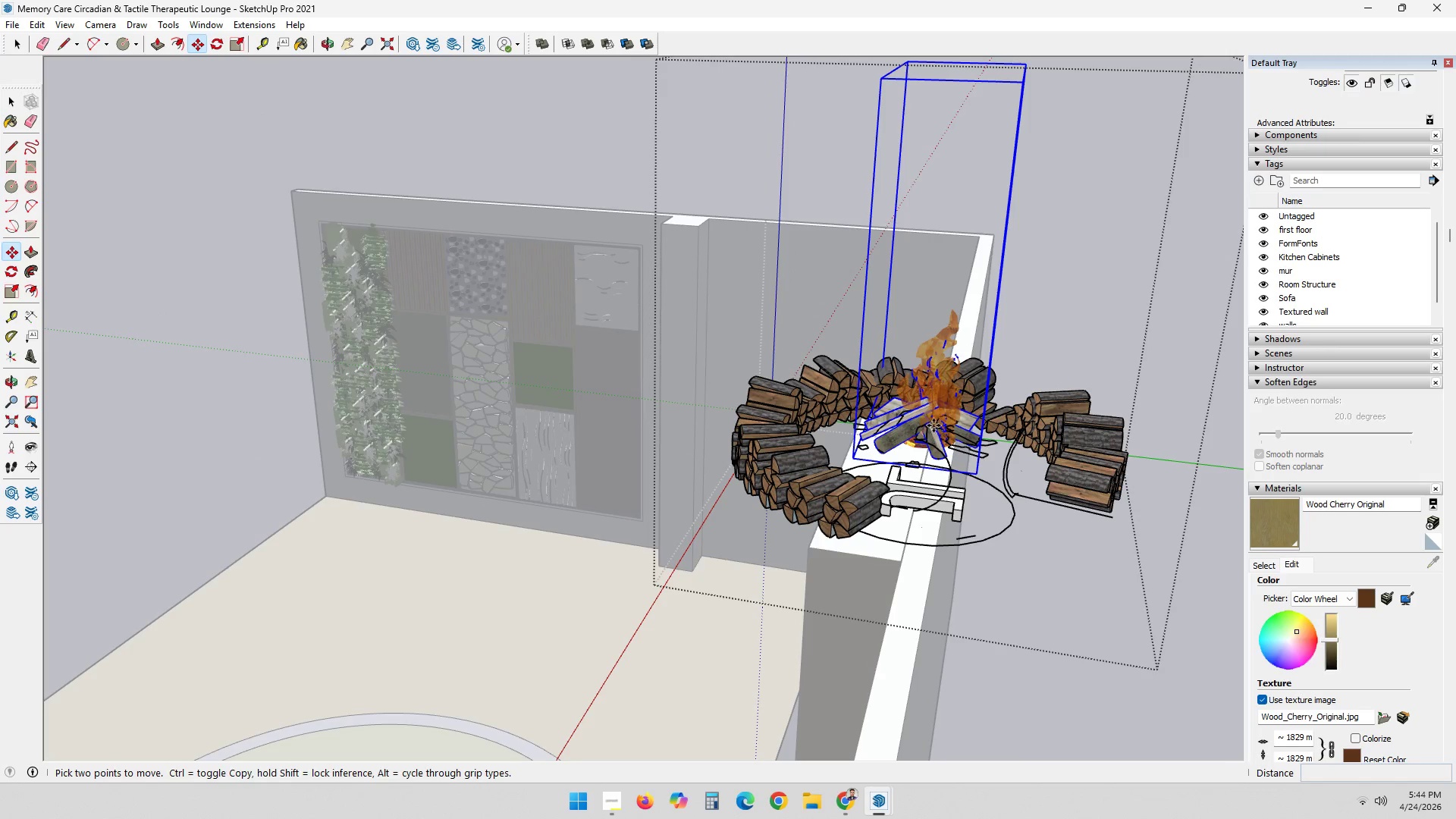 
left_click([934, 425])
 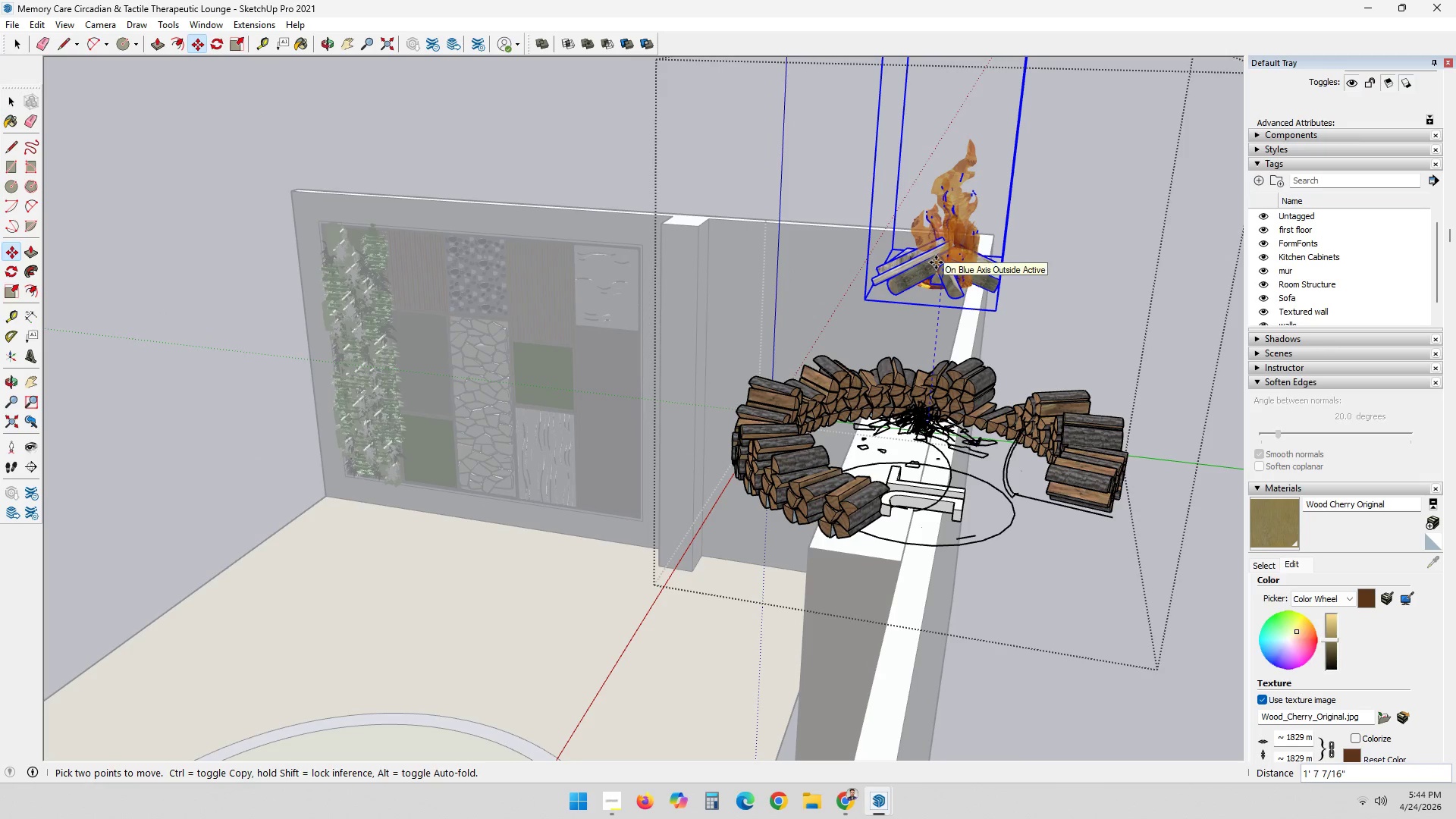 
left_click([936, 262])
 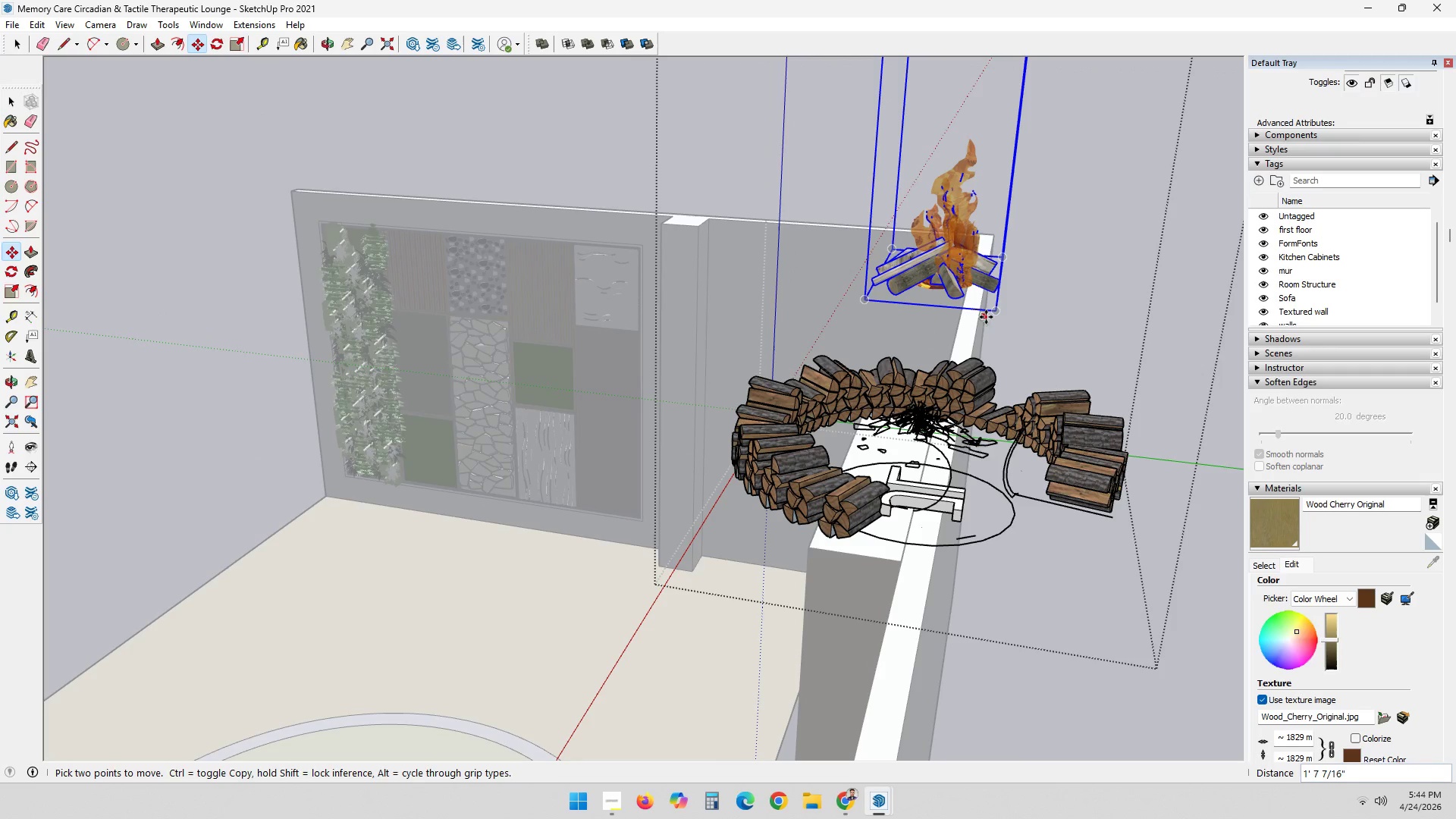 
key(Escape)
 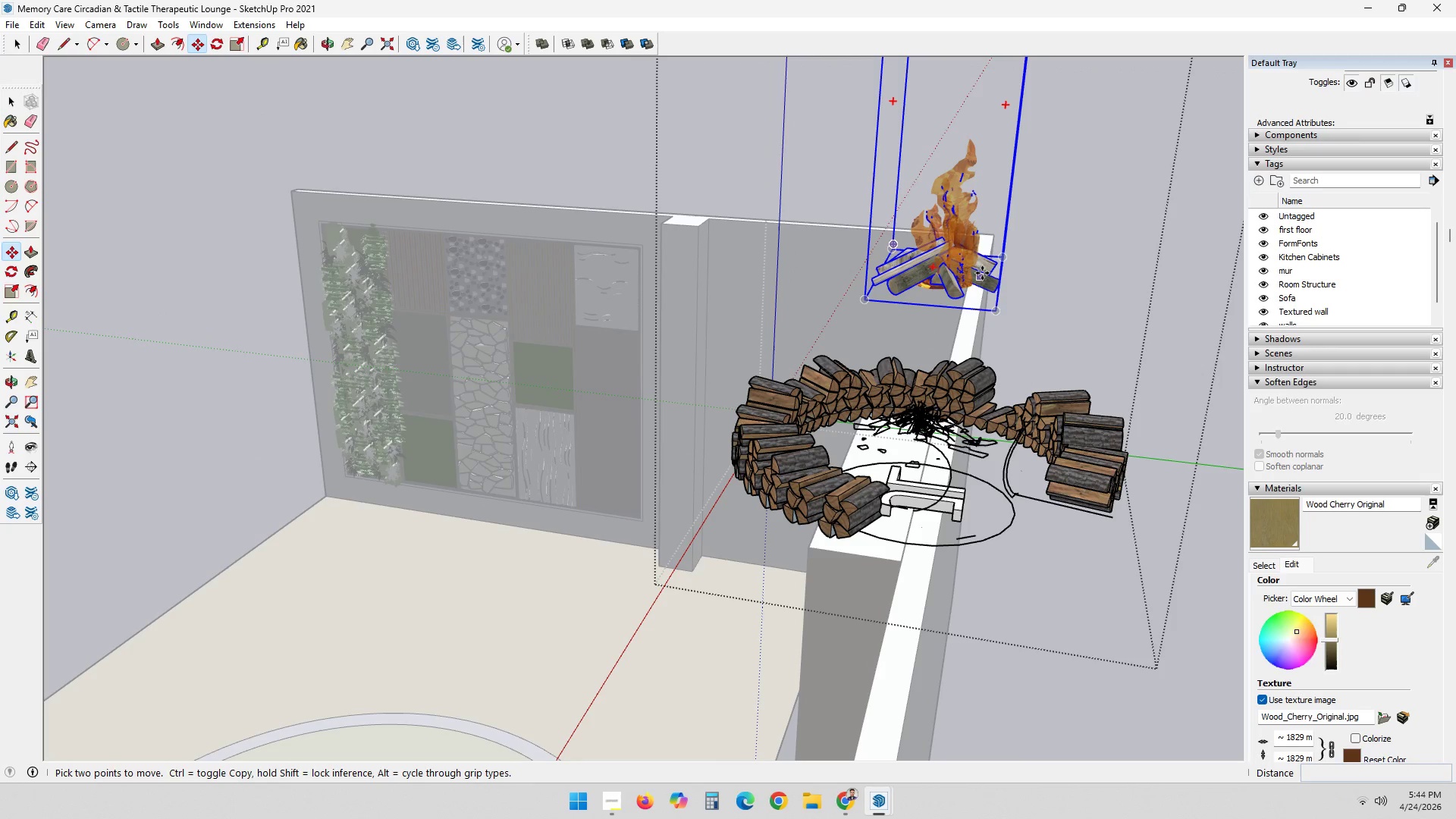 
key(Space)
 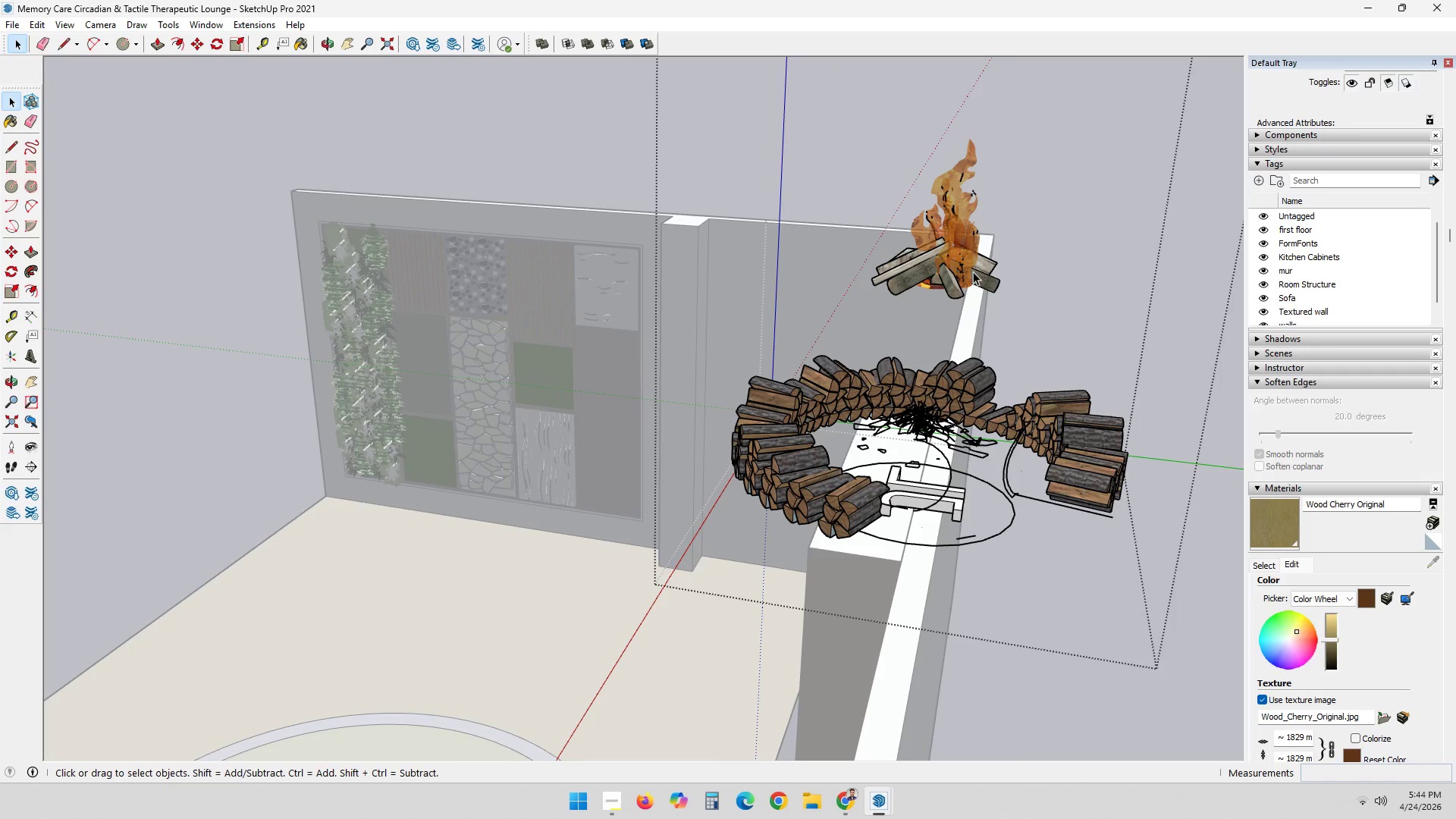 
left_click([973, 271])
 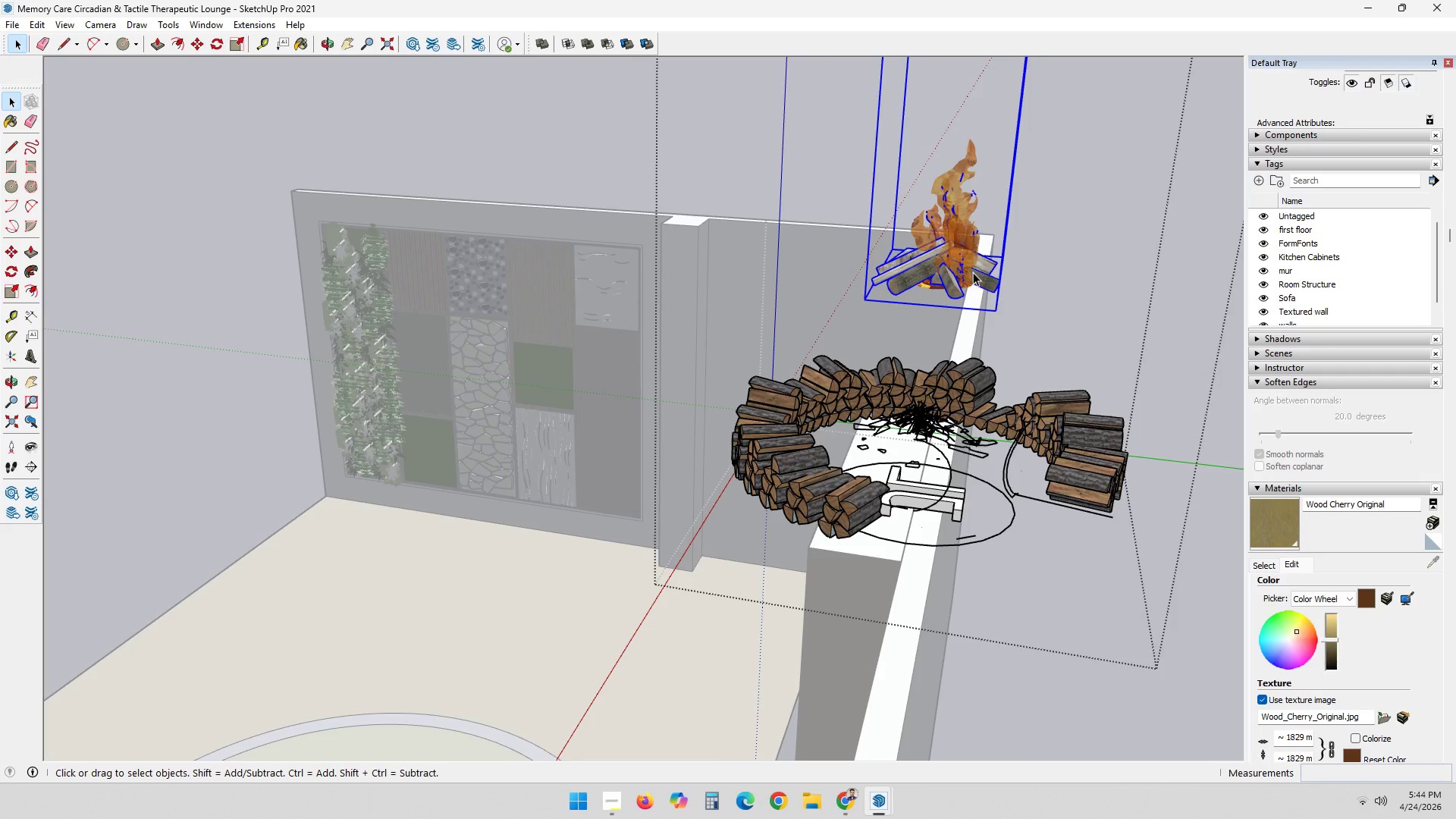 
key(Control+X)
 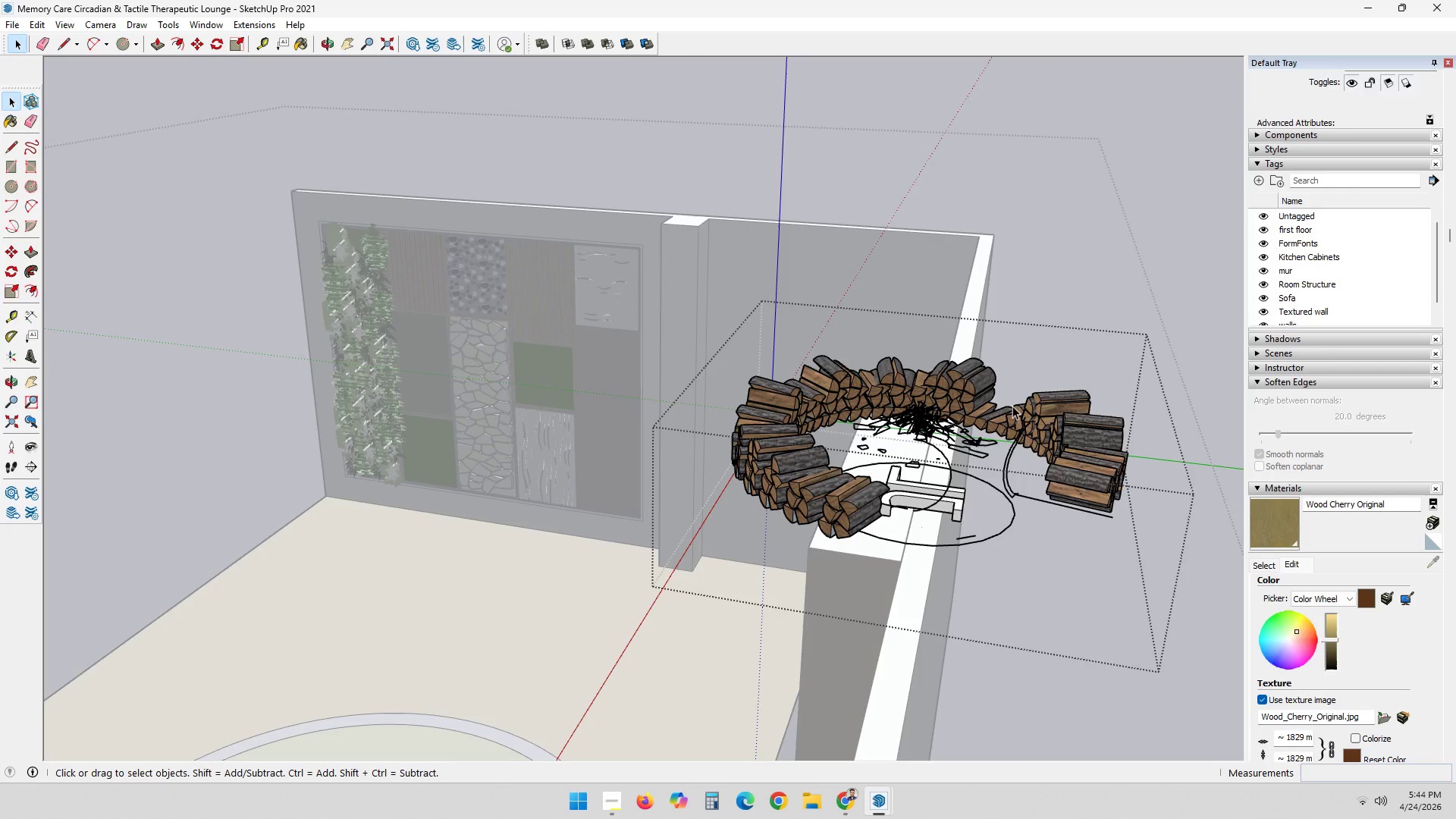 
left_click([1037, 667])
 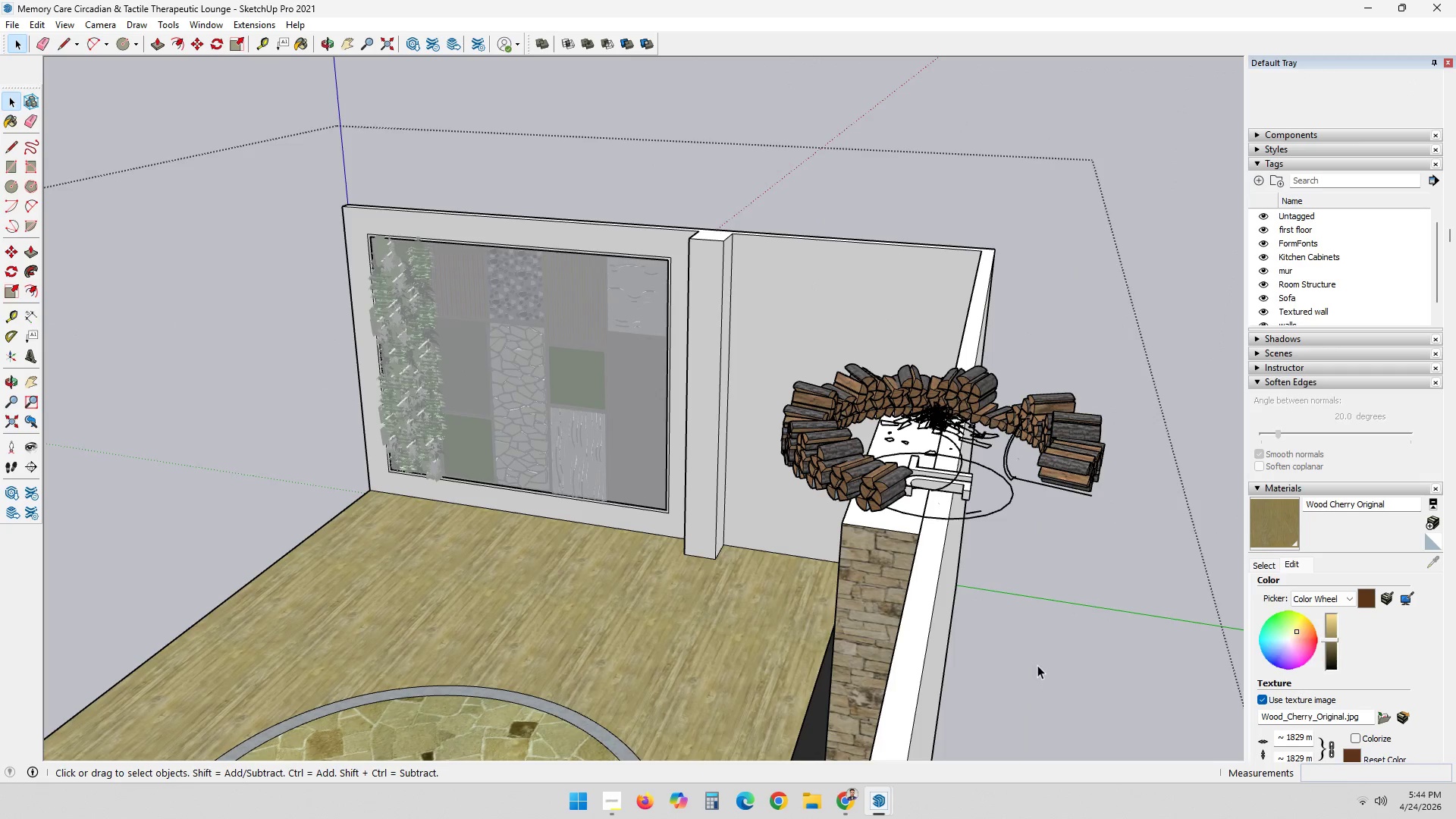 
scroll: coordinate [1006, 406], scroll_direction: down, amount: 2.0
 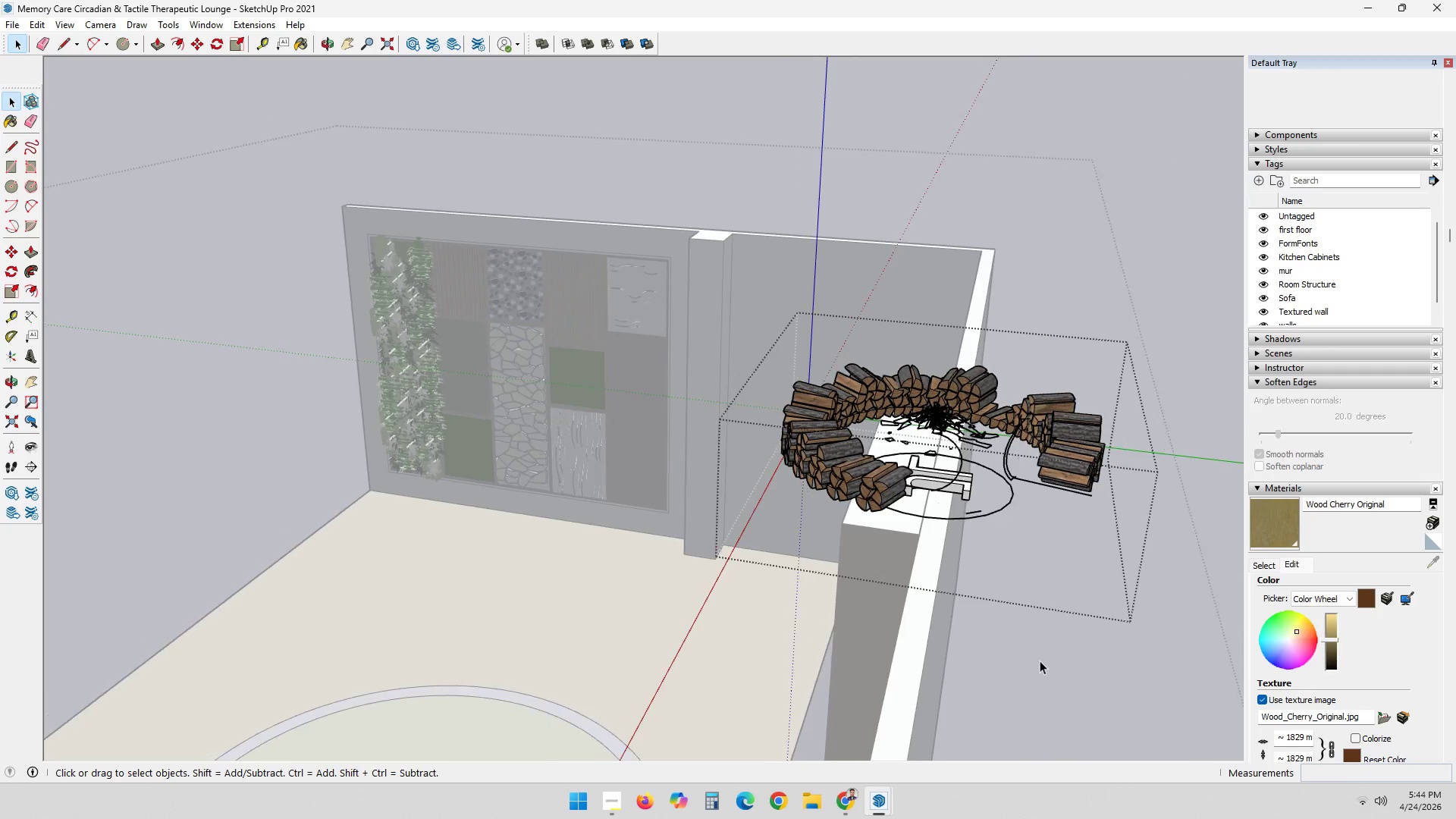 
triple_click([1037, 665])
 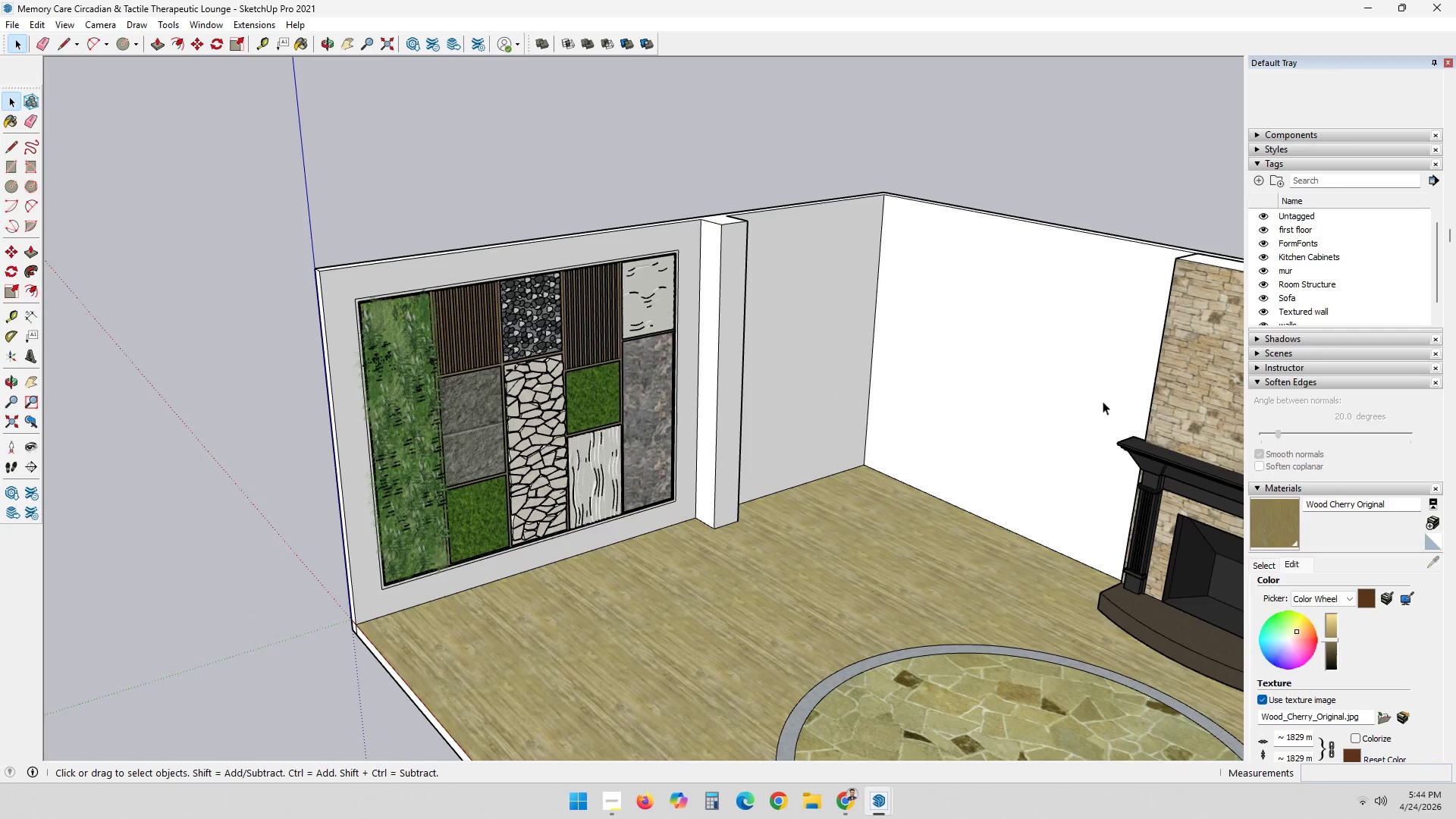 
scroll: coordinate [985, 265], scroll_direction: down, amount: 1.0
 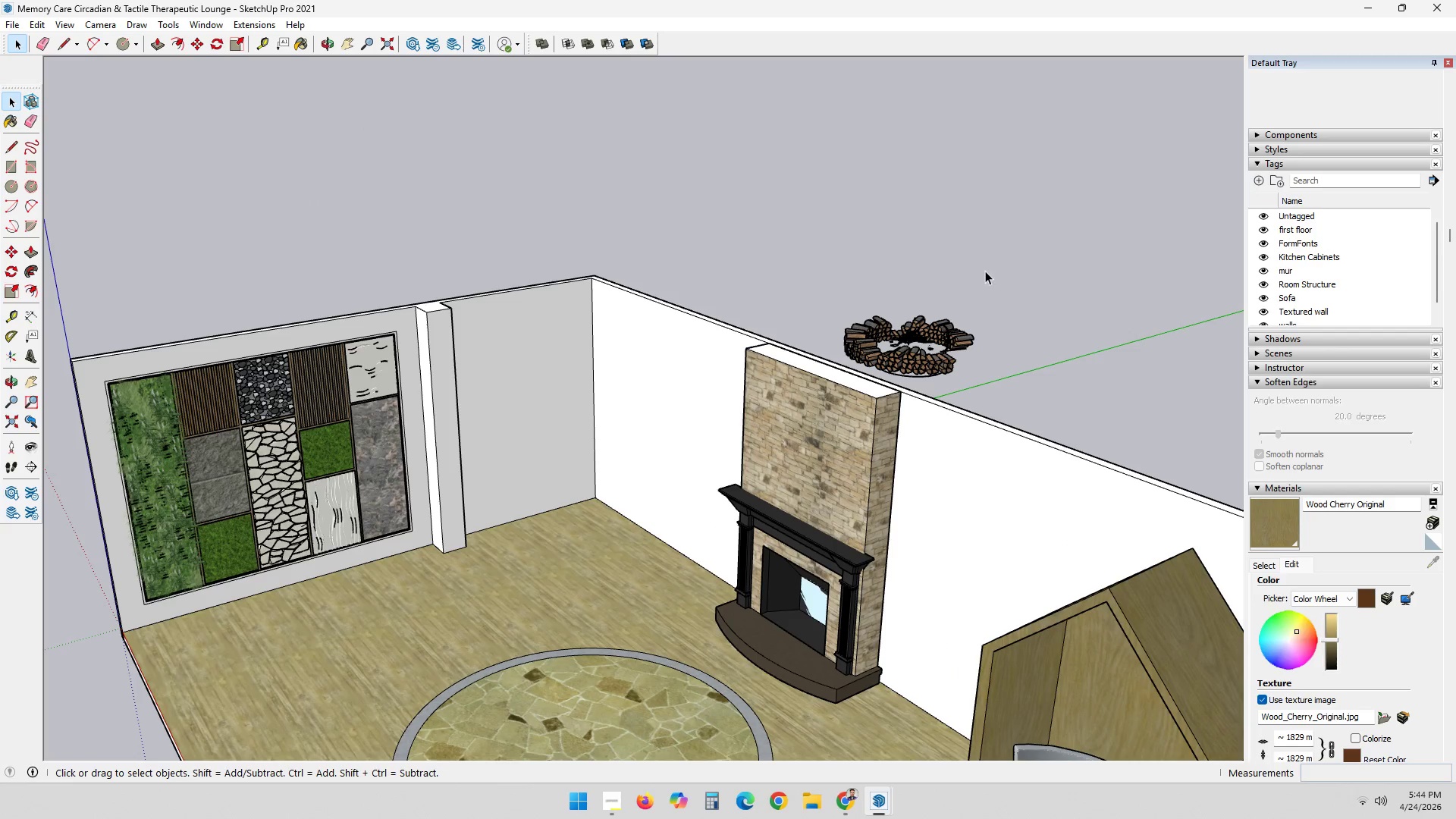 
key(Control+C)
 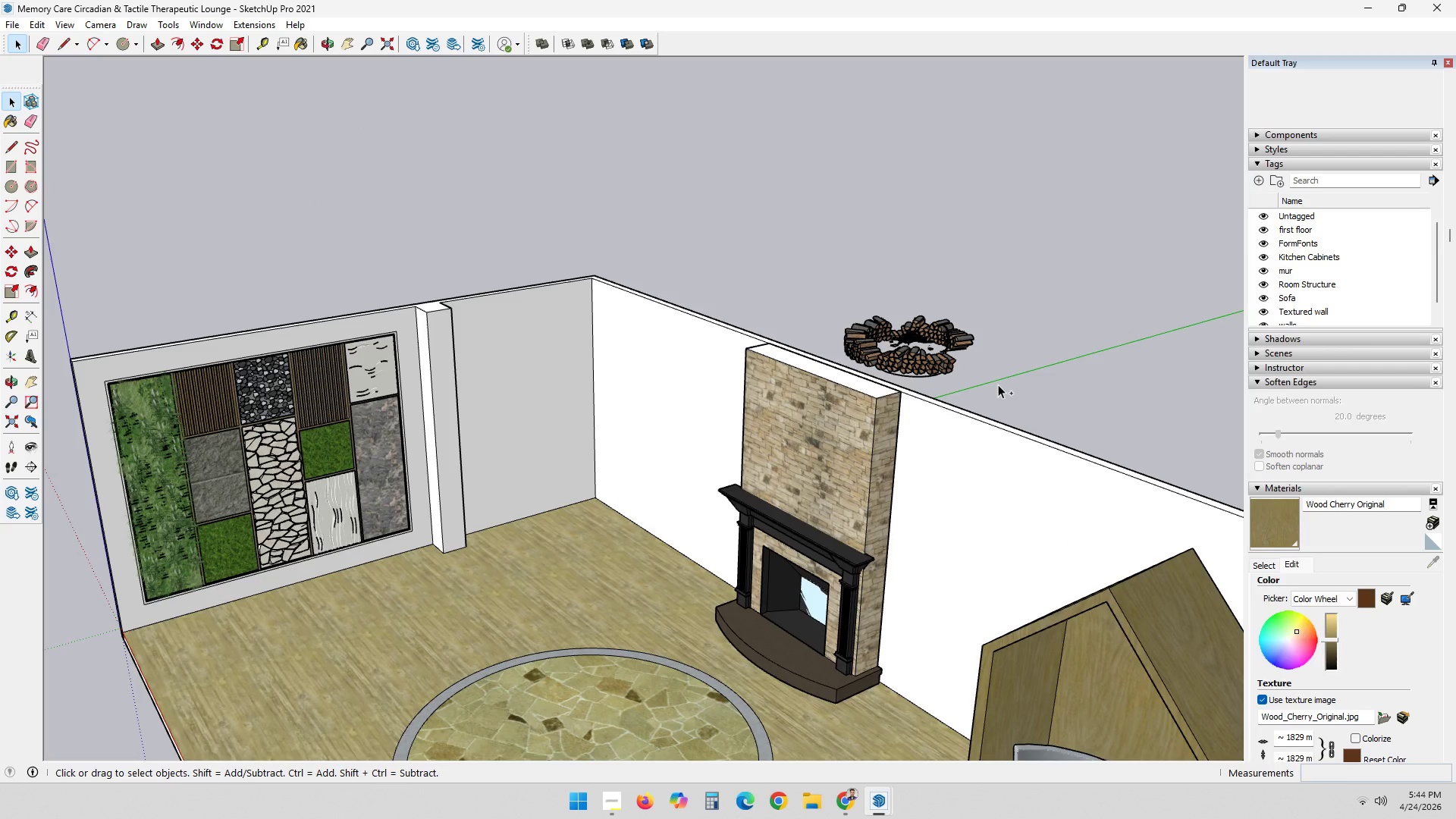 
key(Control+V)
 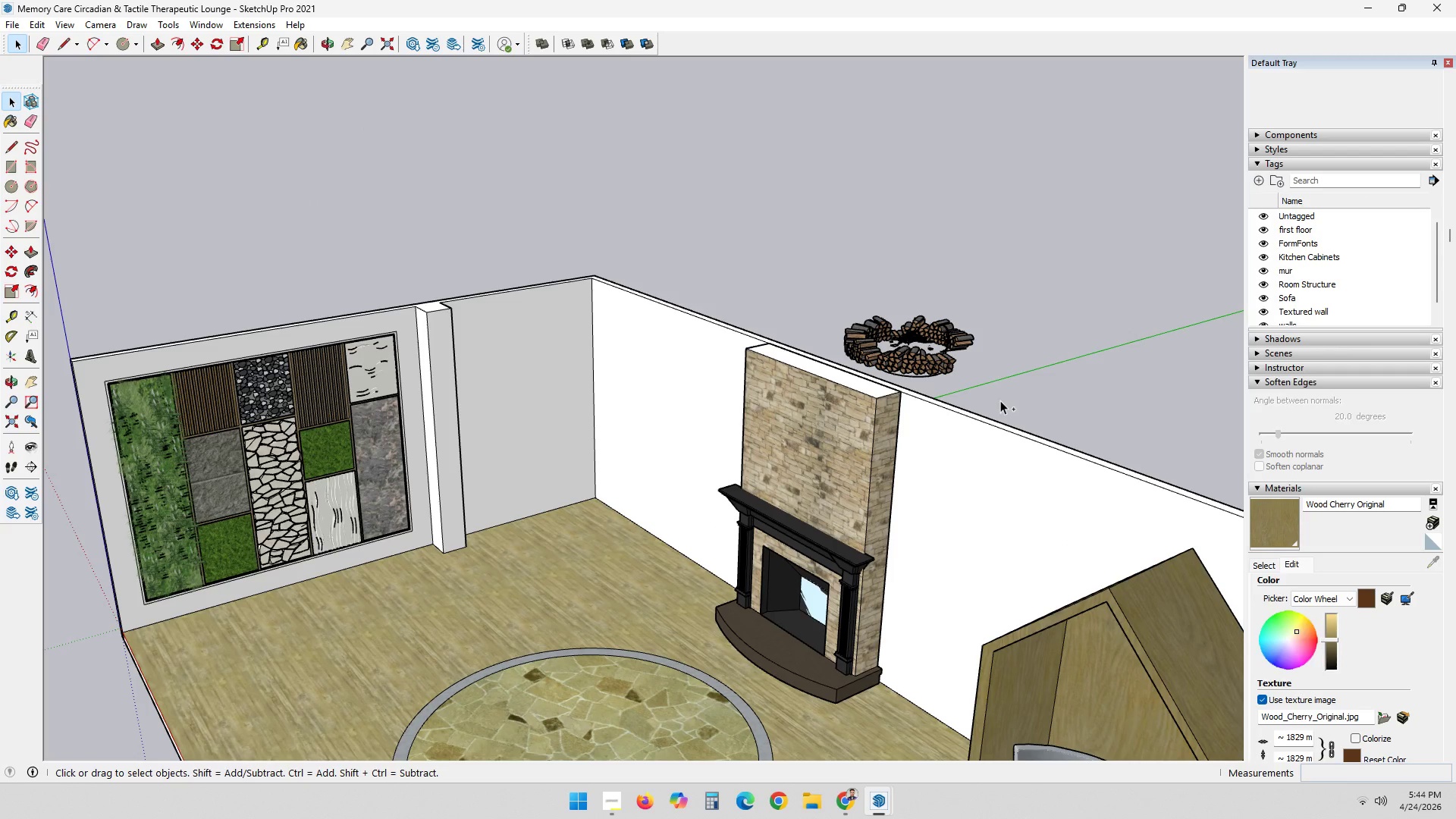 
key(Space)
 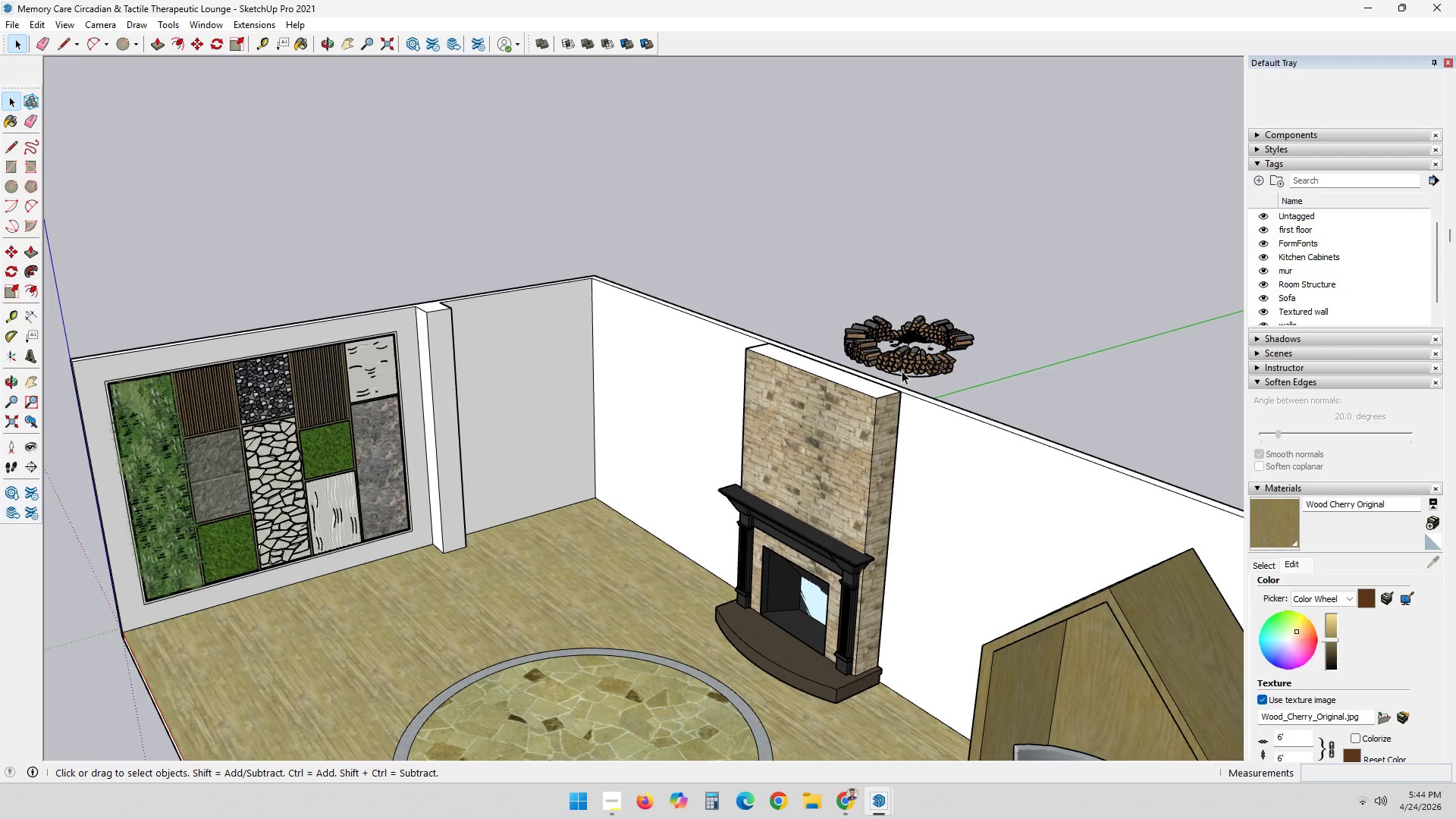 
key(Control+Z)
 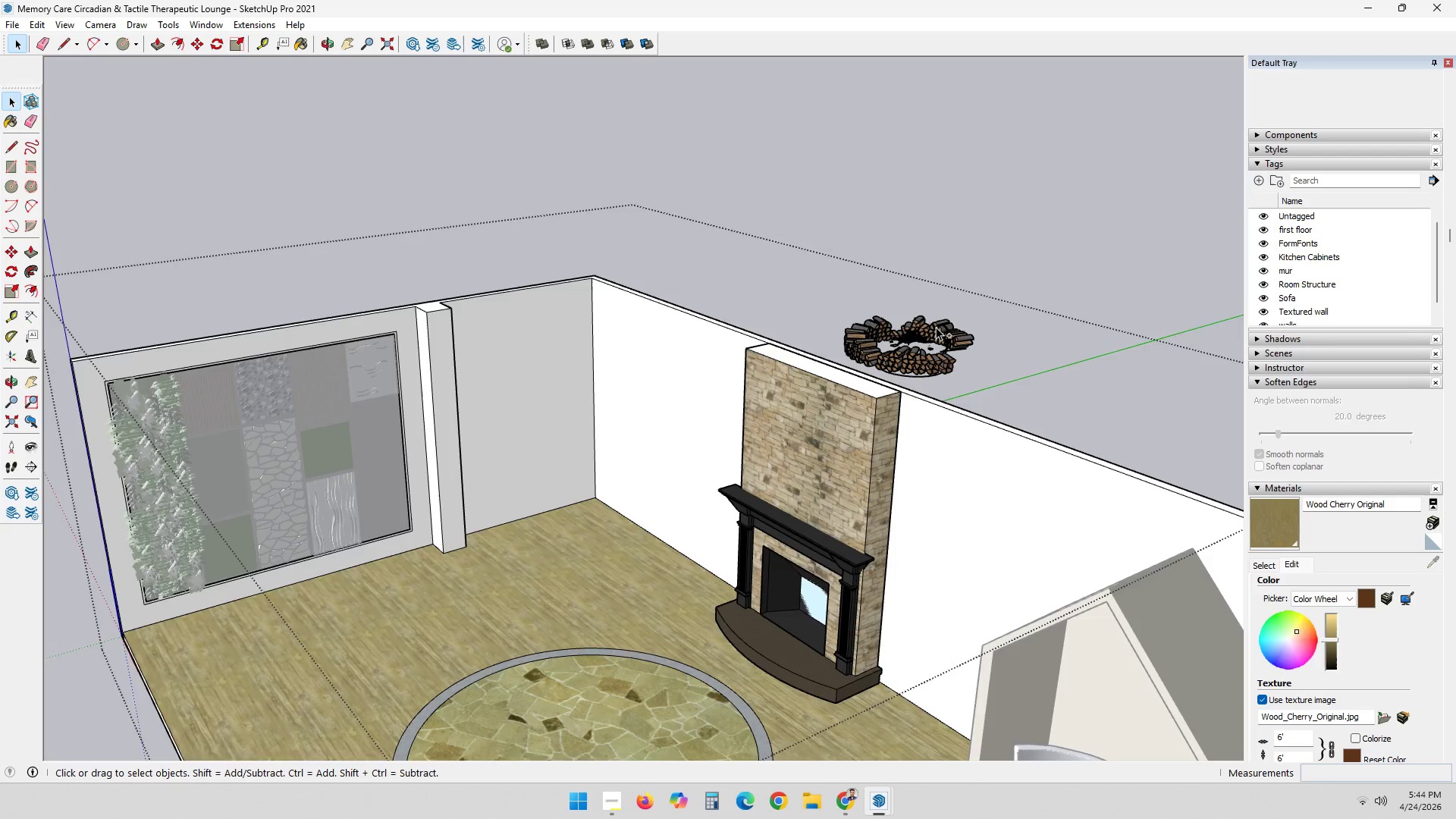 
key(Control+Z)
 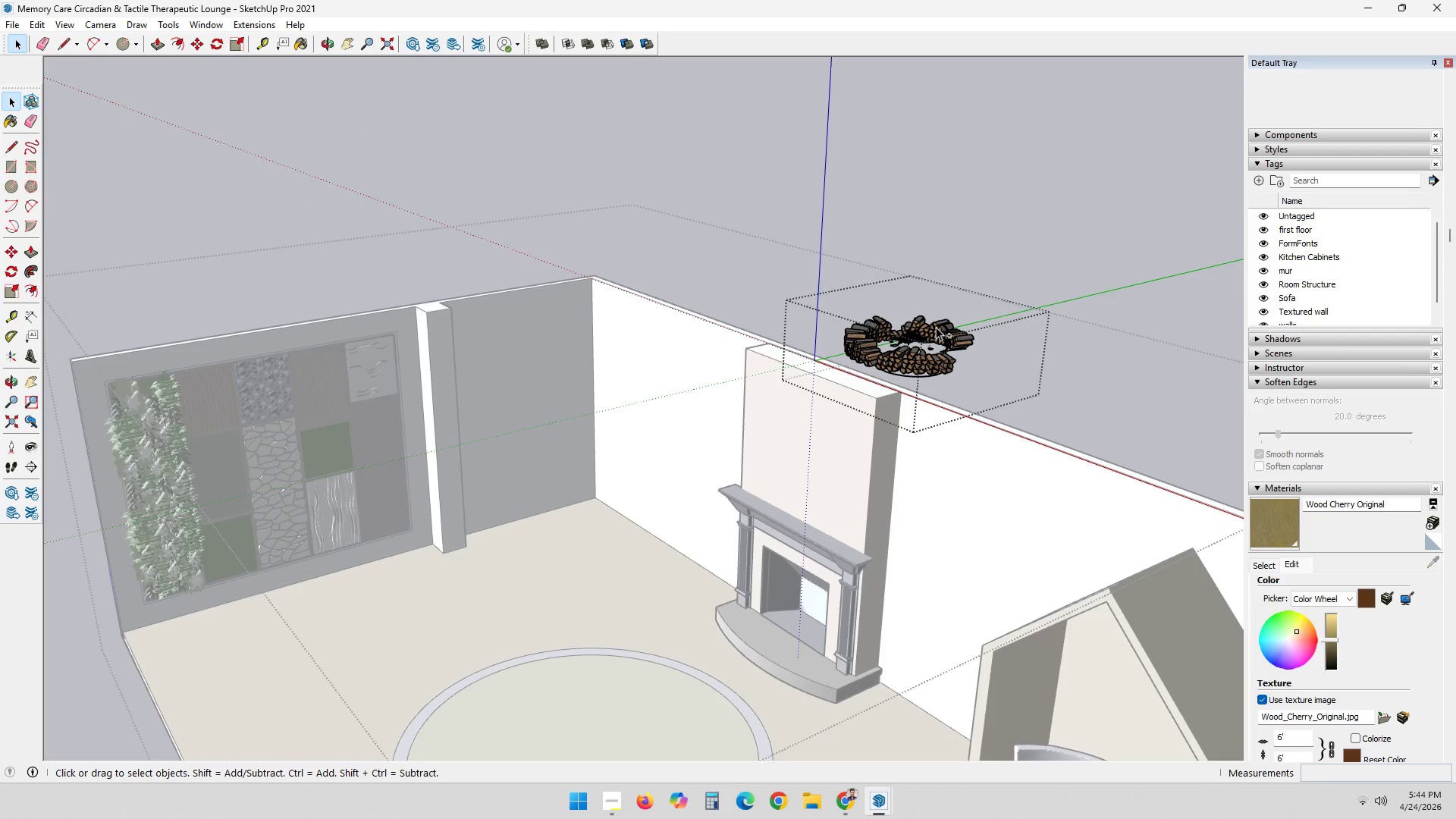 
key(Control+Z)
 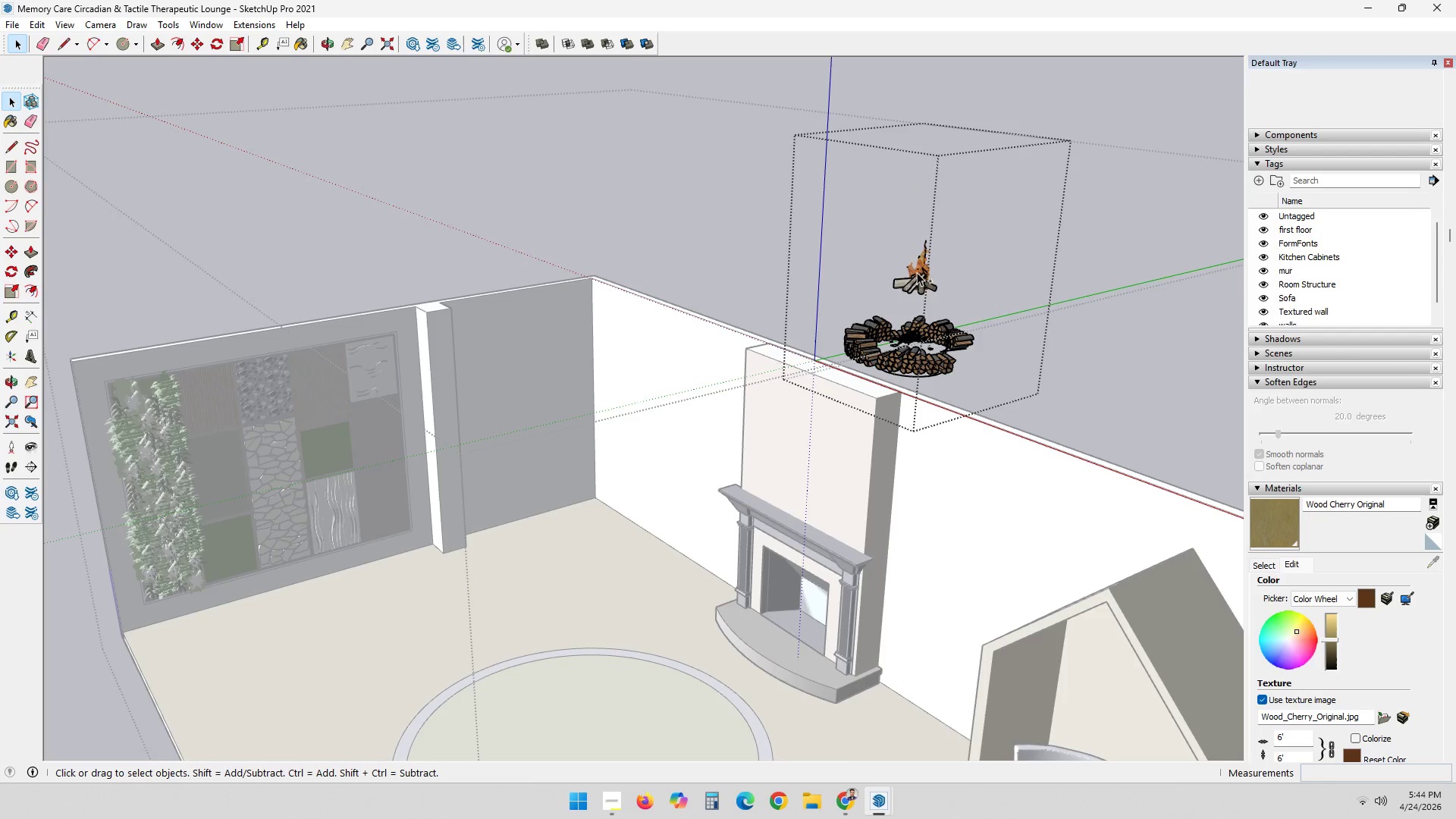 
left_click([912, 261])
 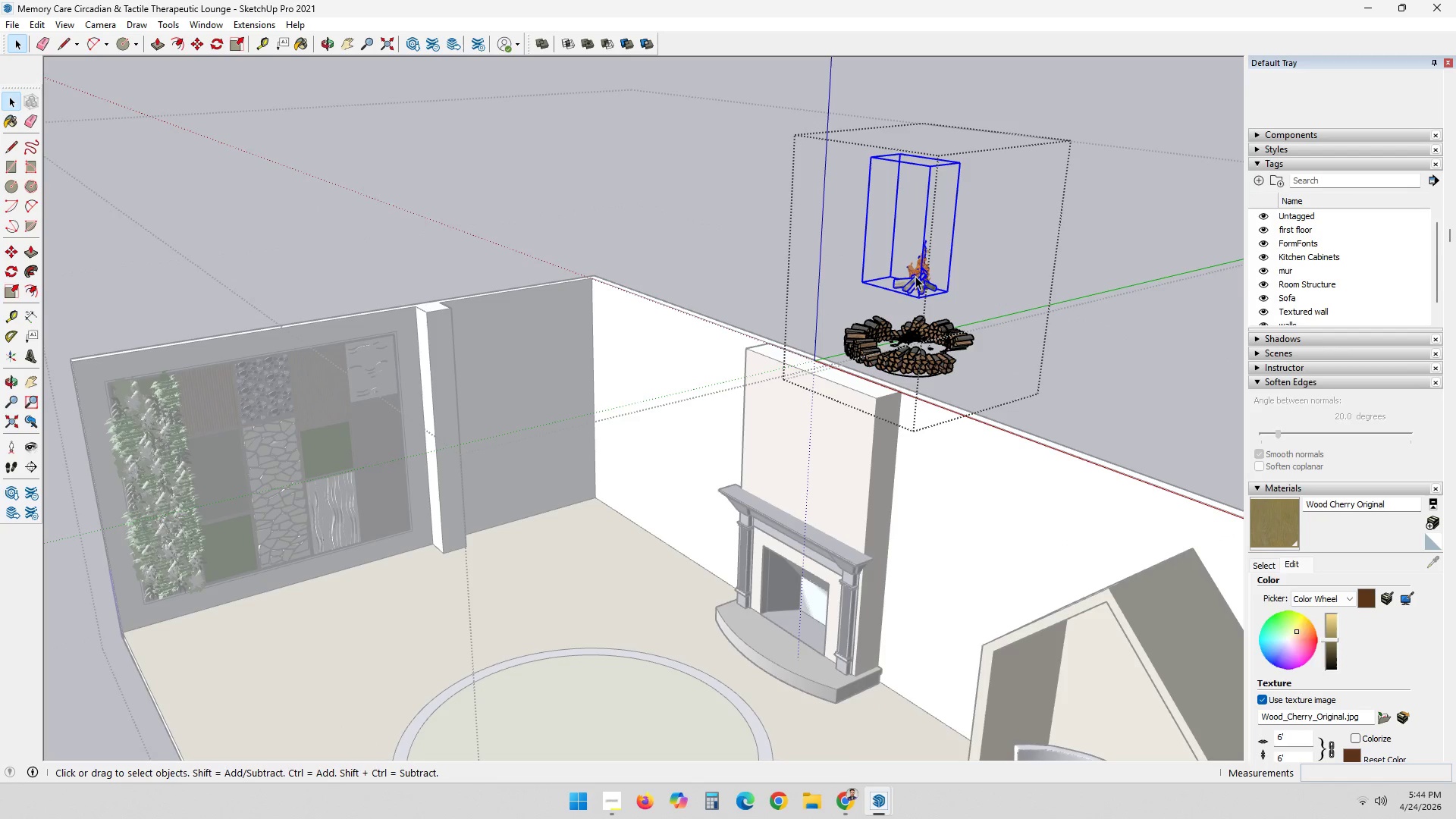 
key(Control+X)
 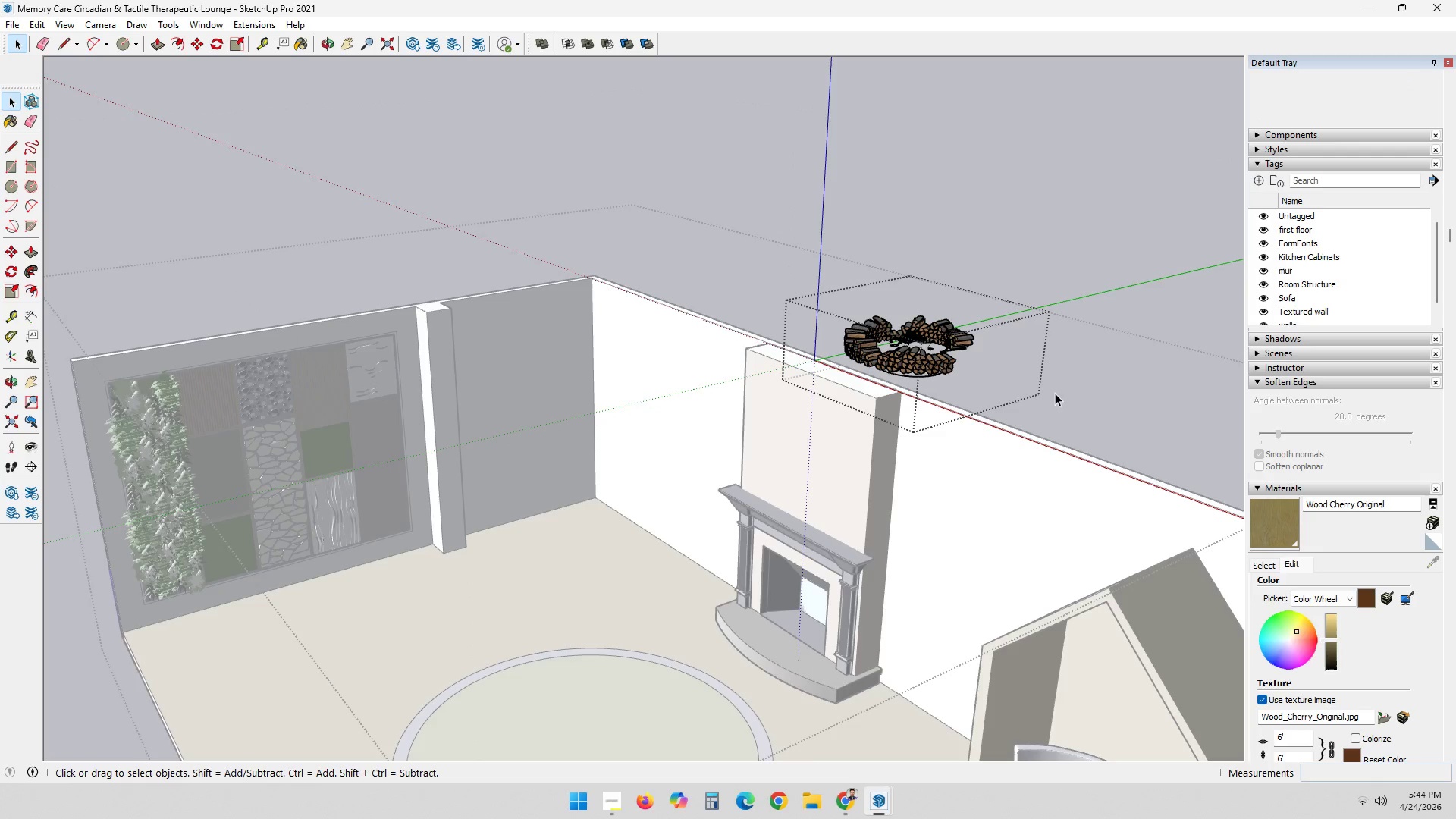 
double_click([1090, 394])
 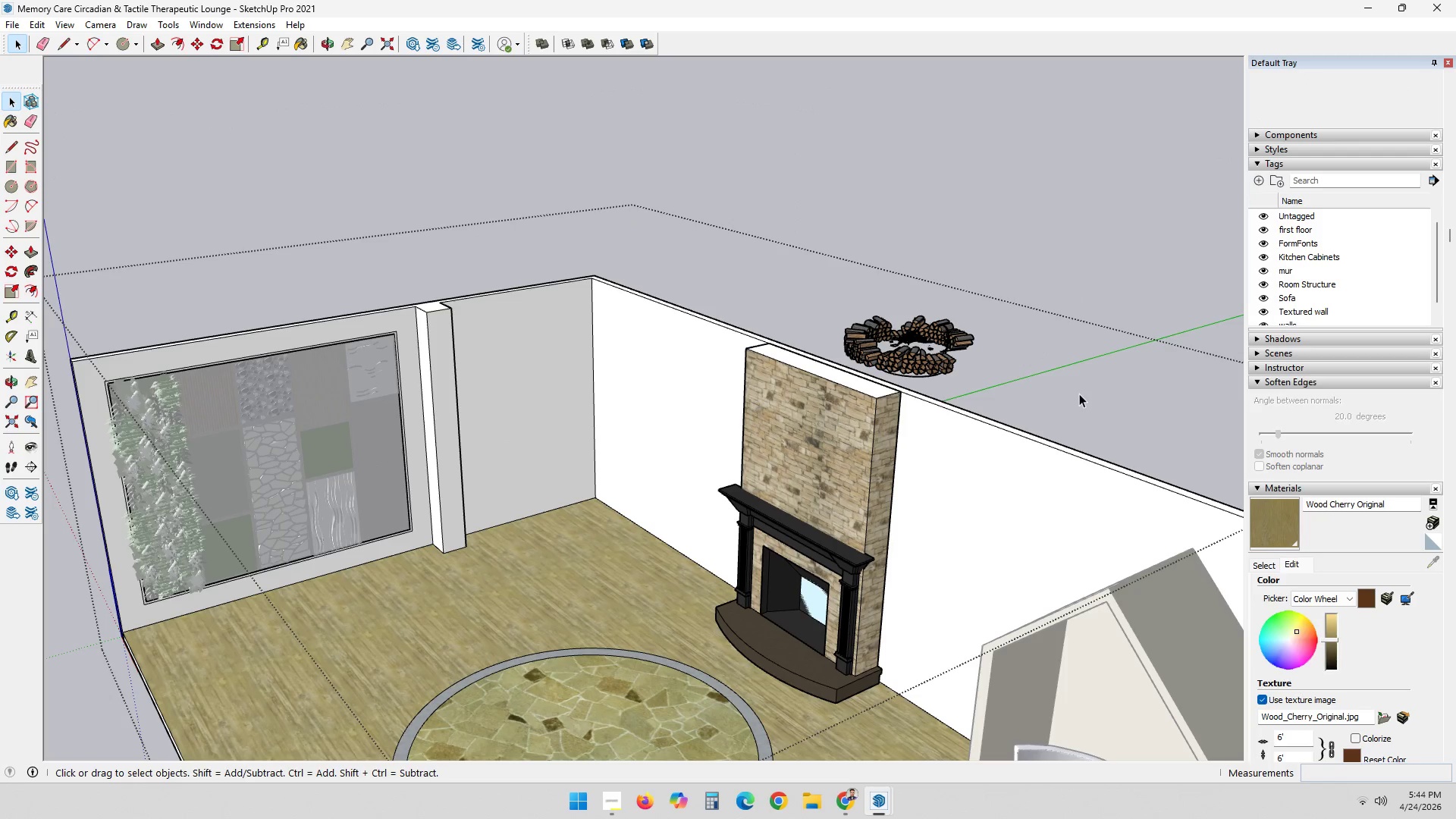 
hold_key(key=ControlLeft, duration=0.56)
 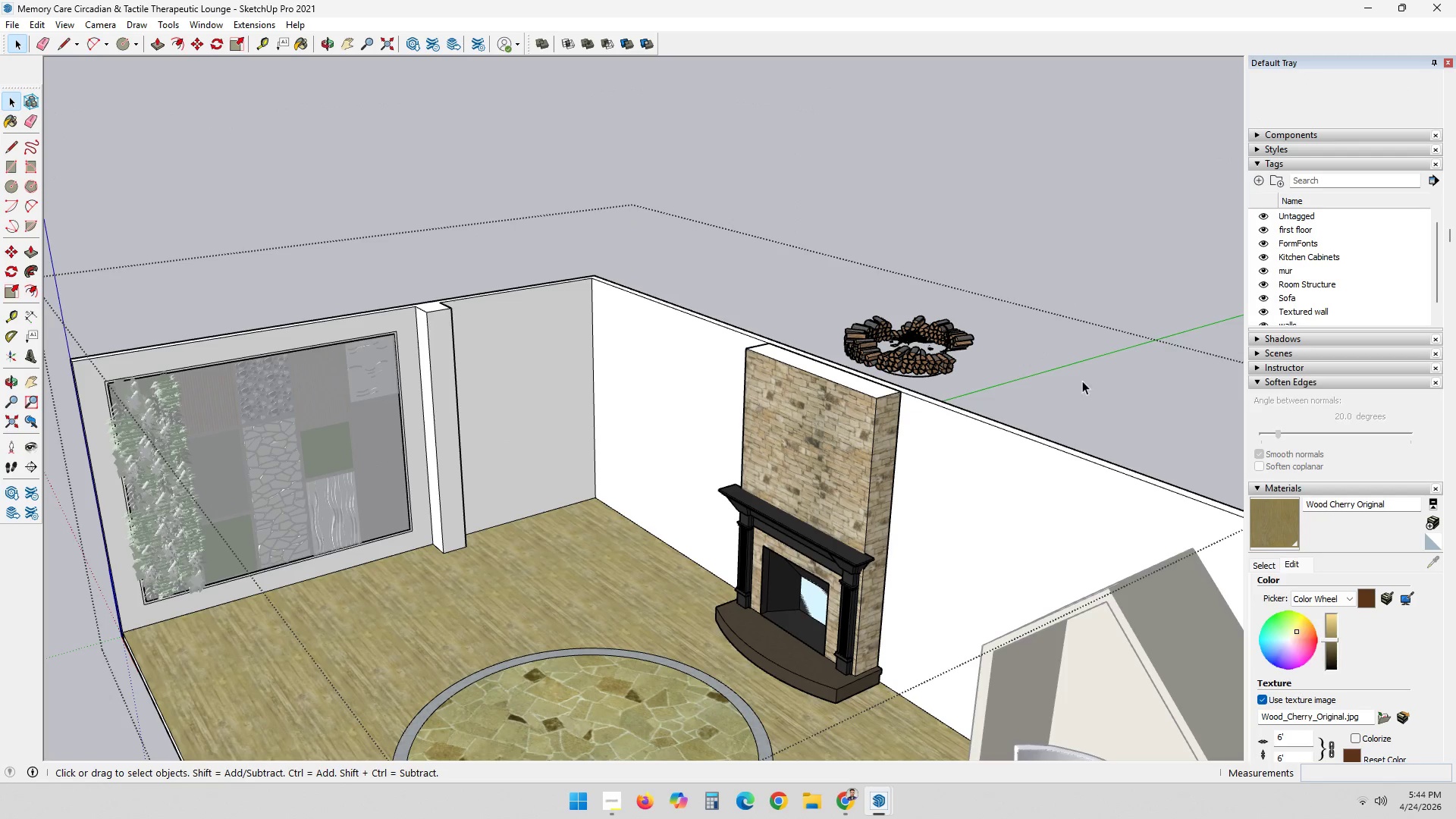 
left_click([1082, 381])
 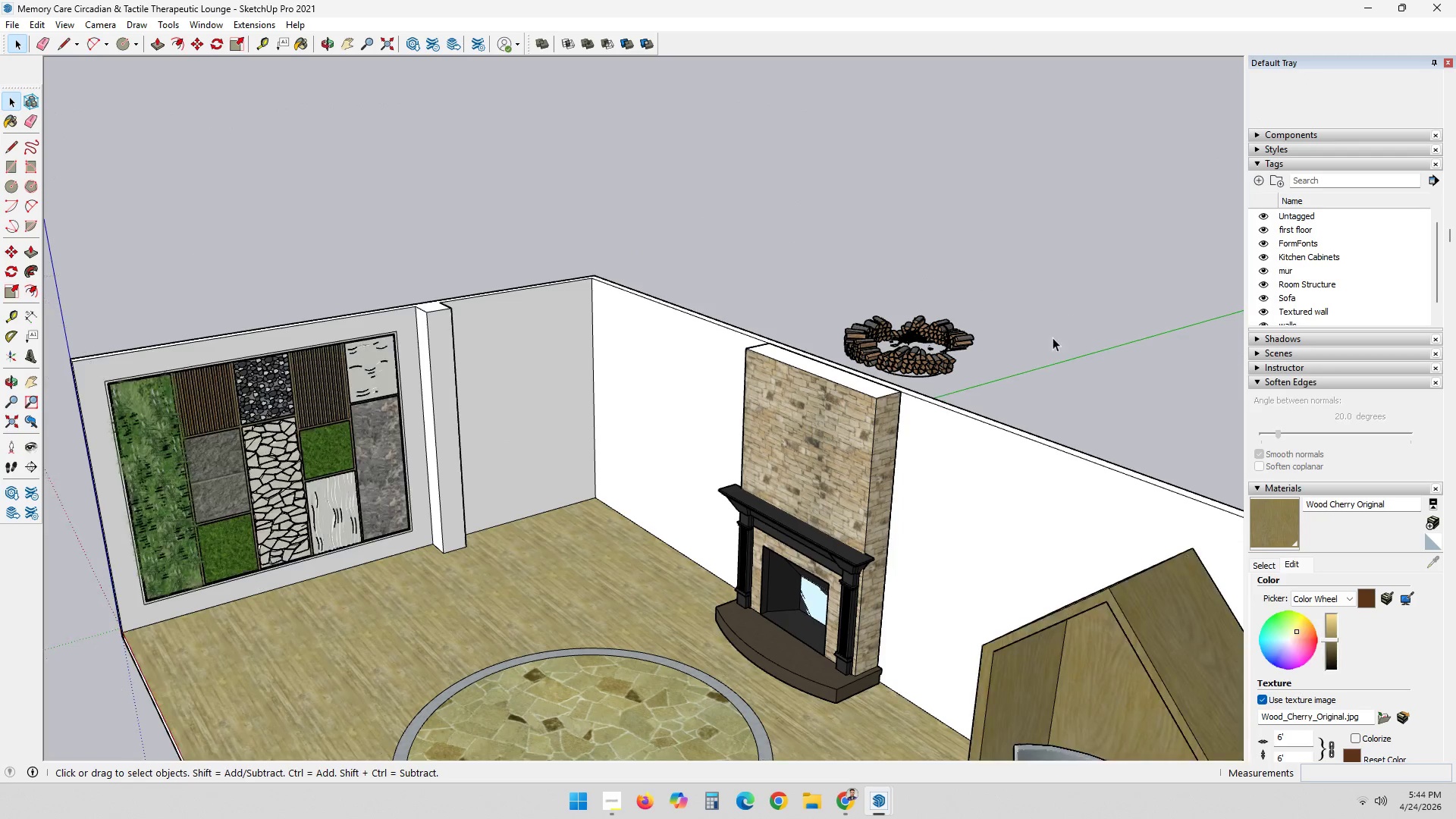 
key(Control+ControlLeft)
 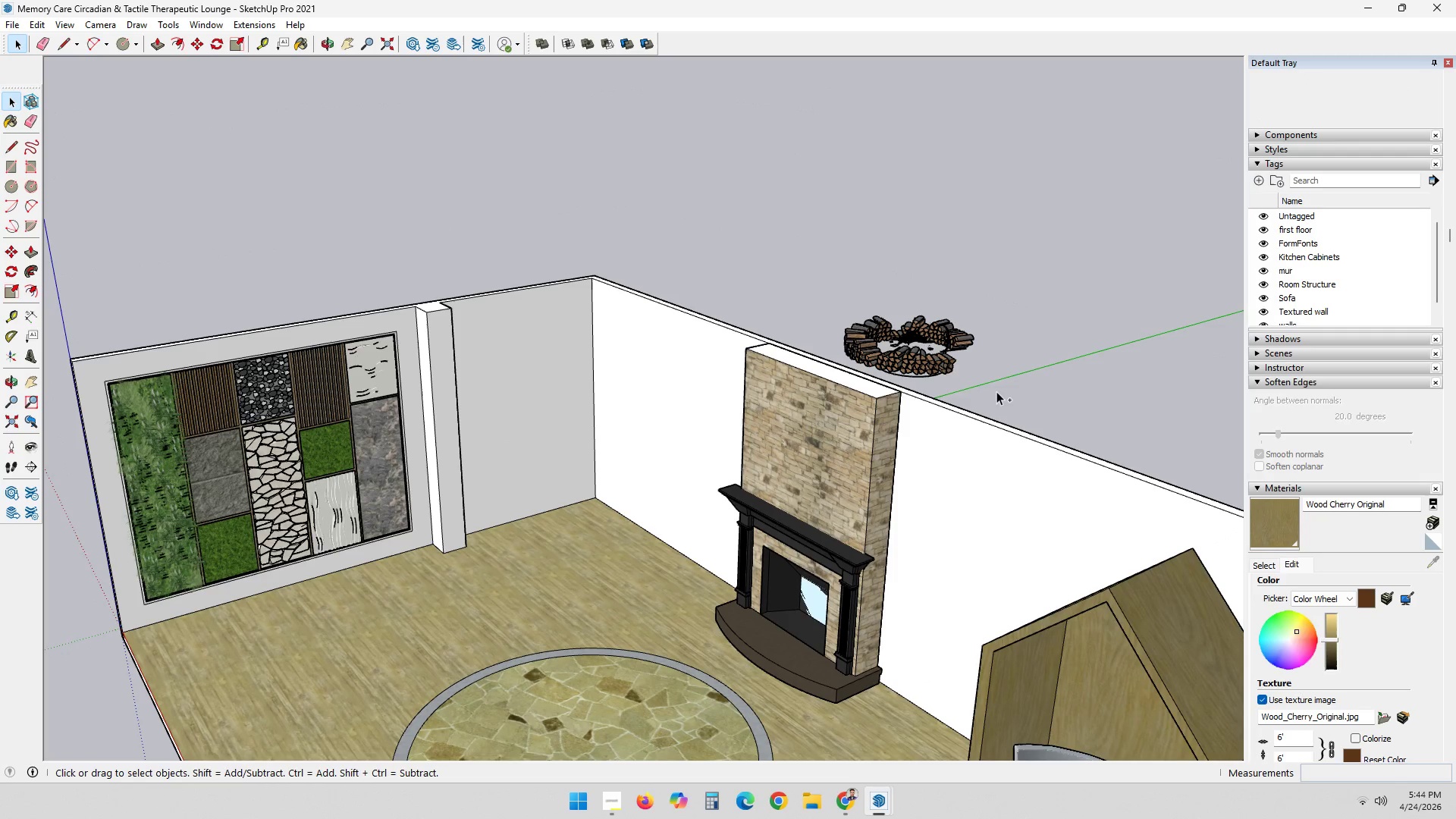 
key(Control+V)
 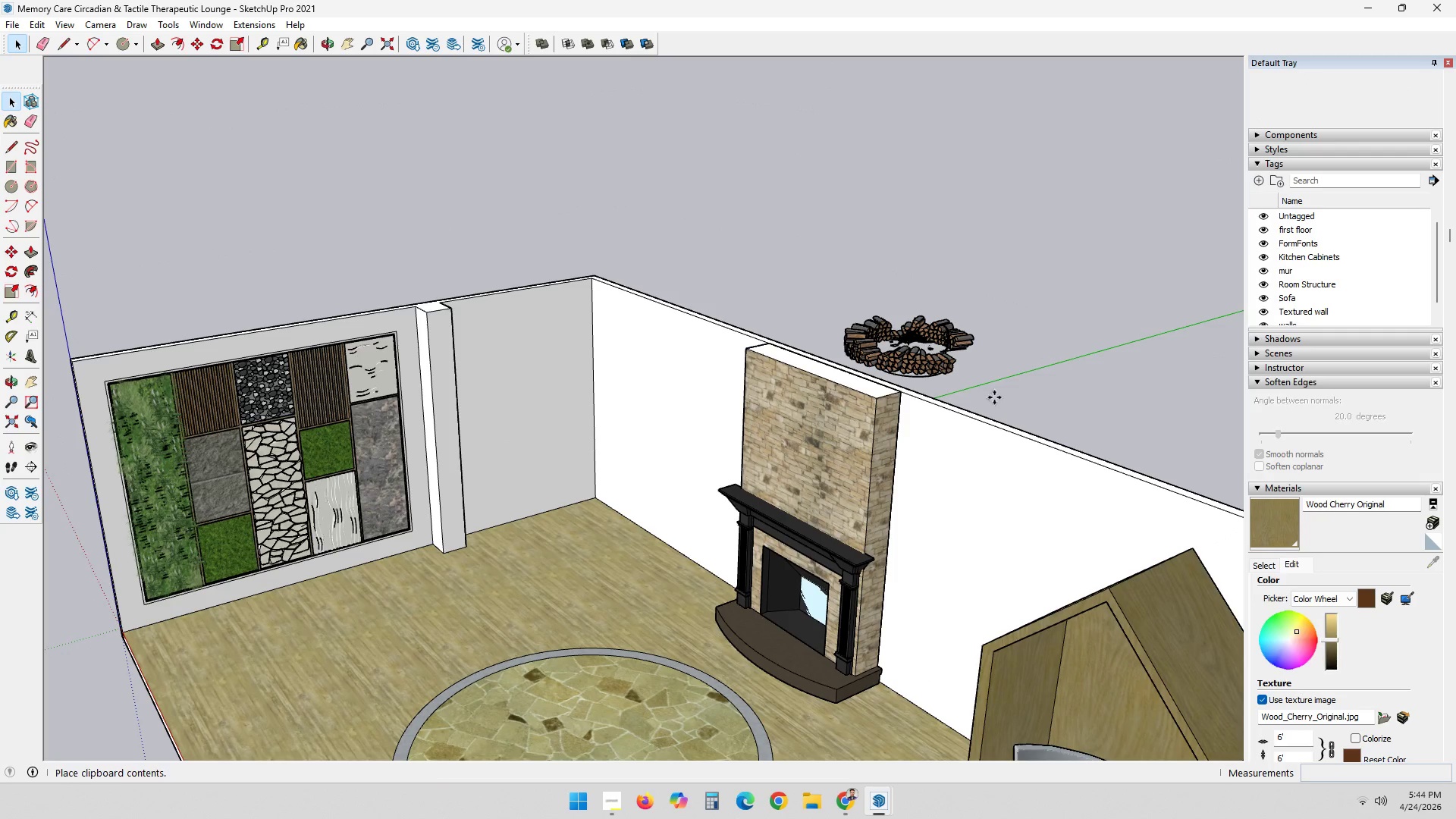 
scroll: coordinate [890, 472], scroll_direction: up, amount: 3.0
 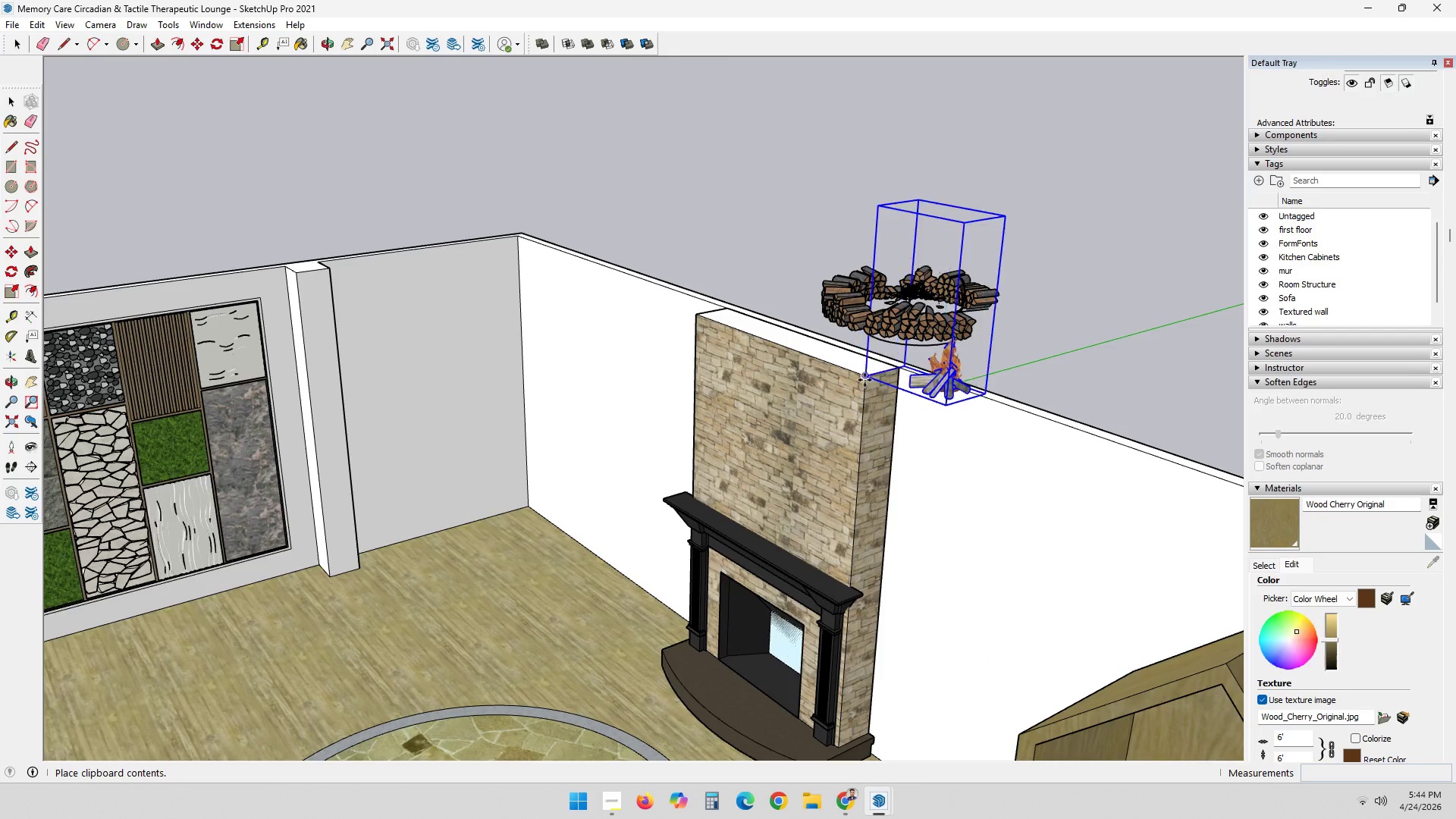 
left_click([864, 380])
 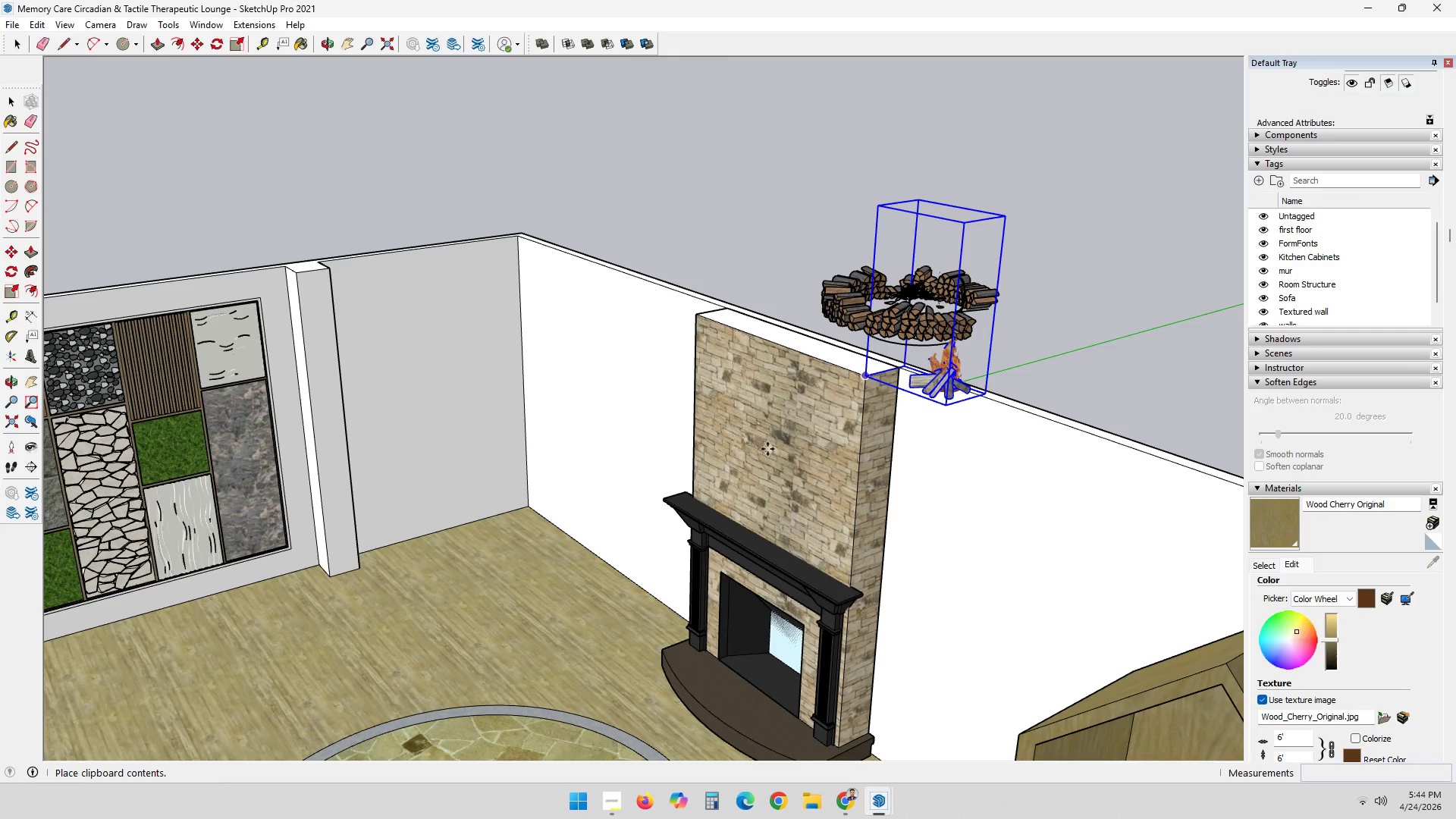 
key(Space)
 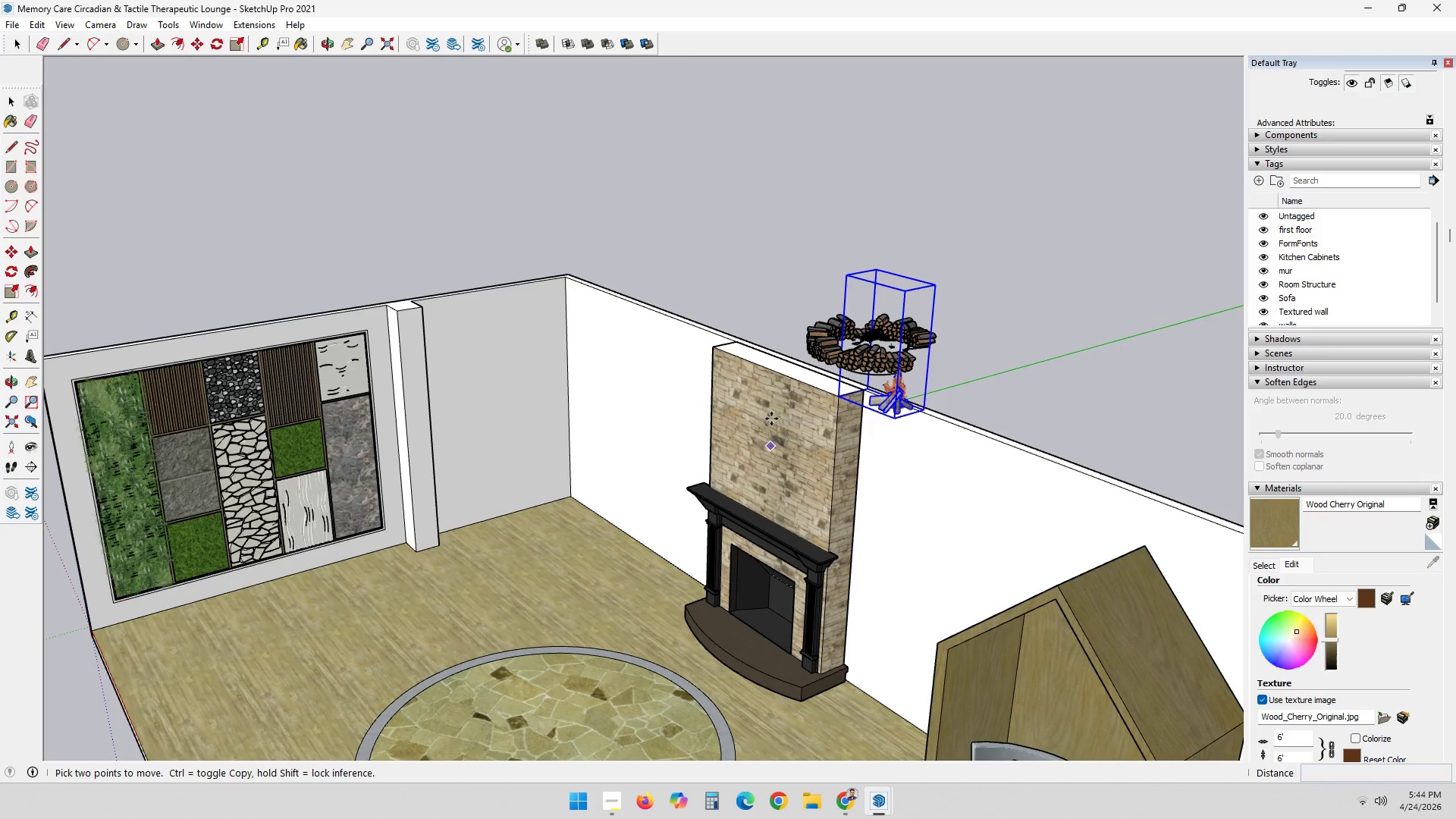 
key(Space)
 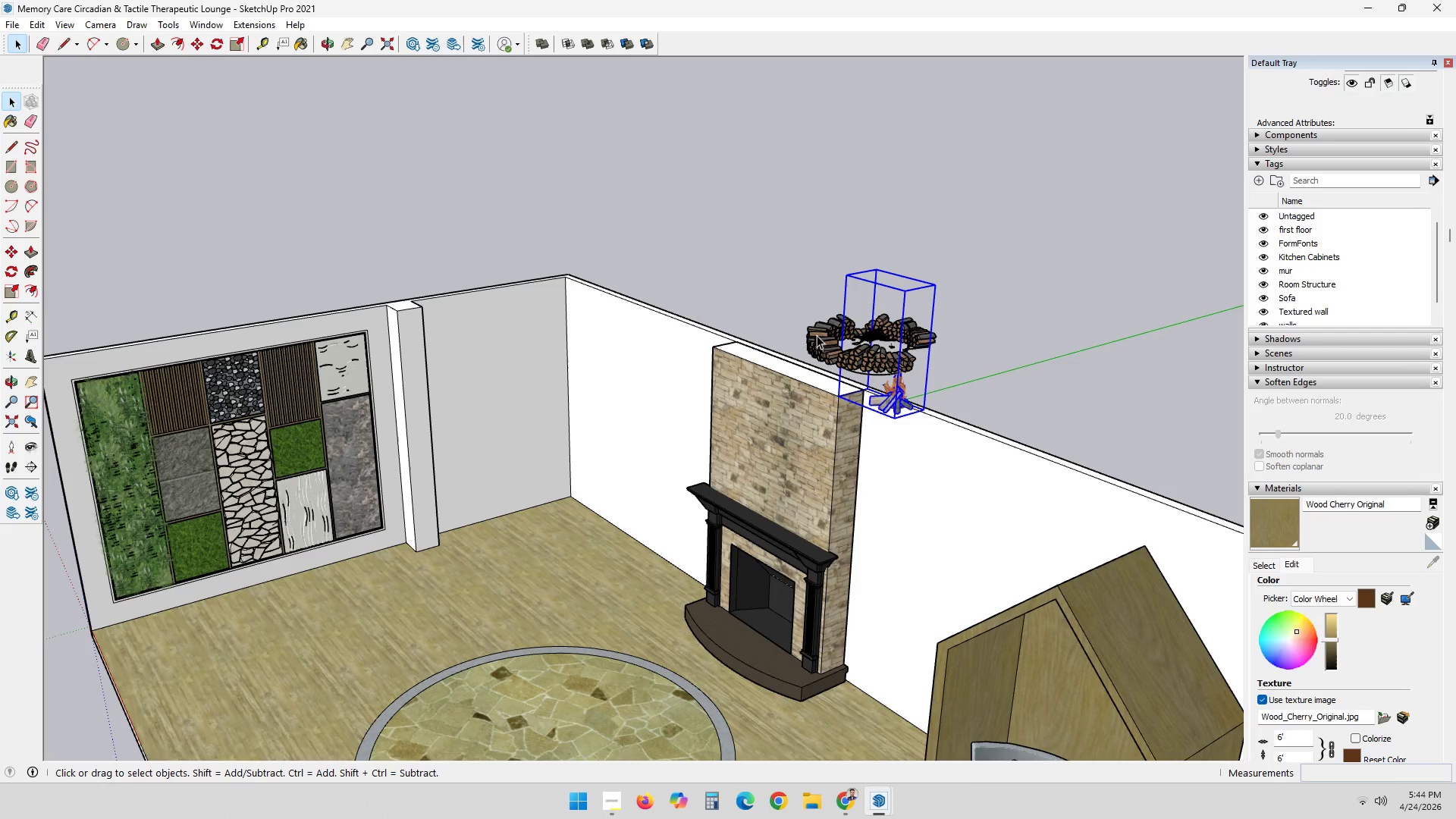 
scroll: coordinate [767, 451], scroll_direction: down, amount: 3.0
 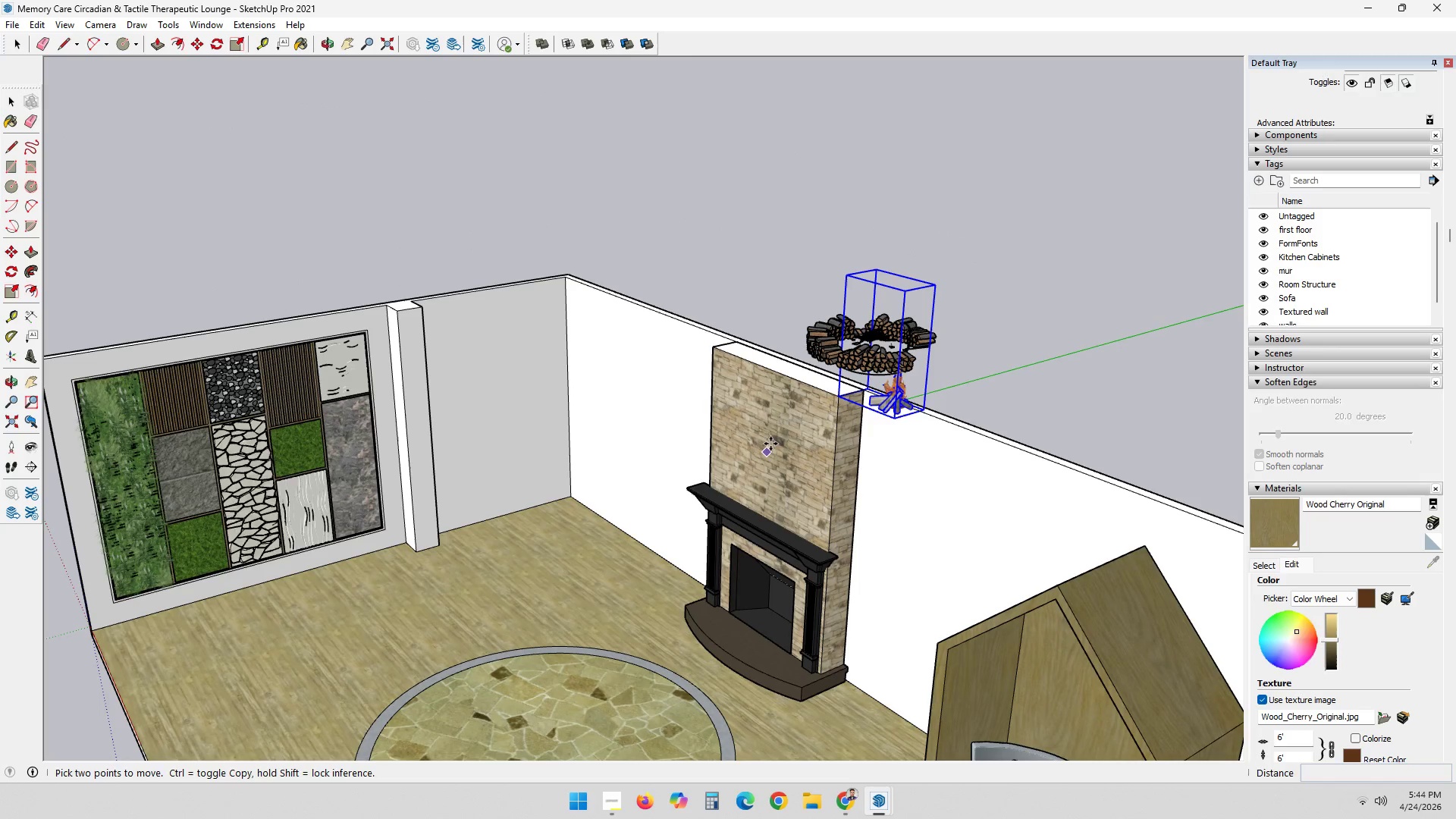 
left_click([817, 334])
 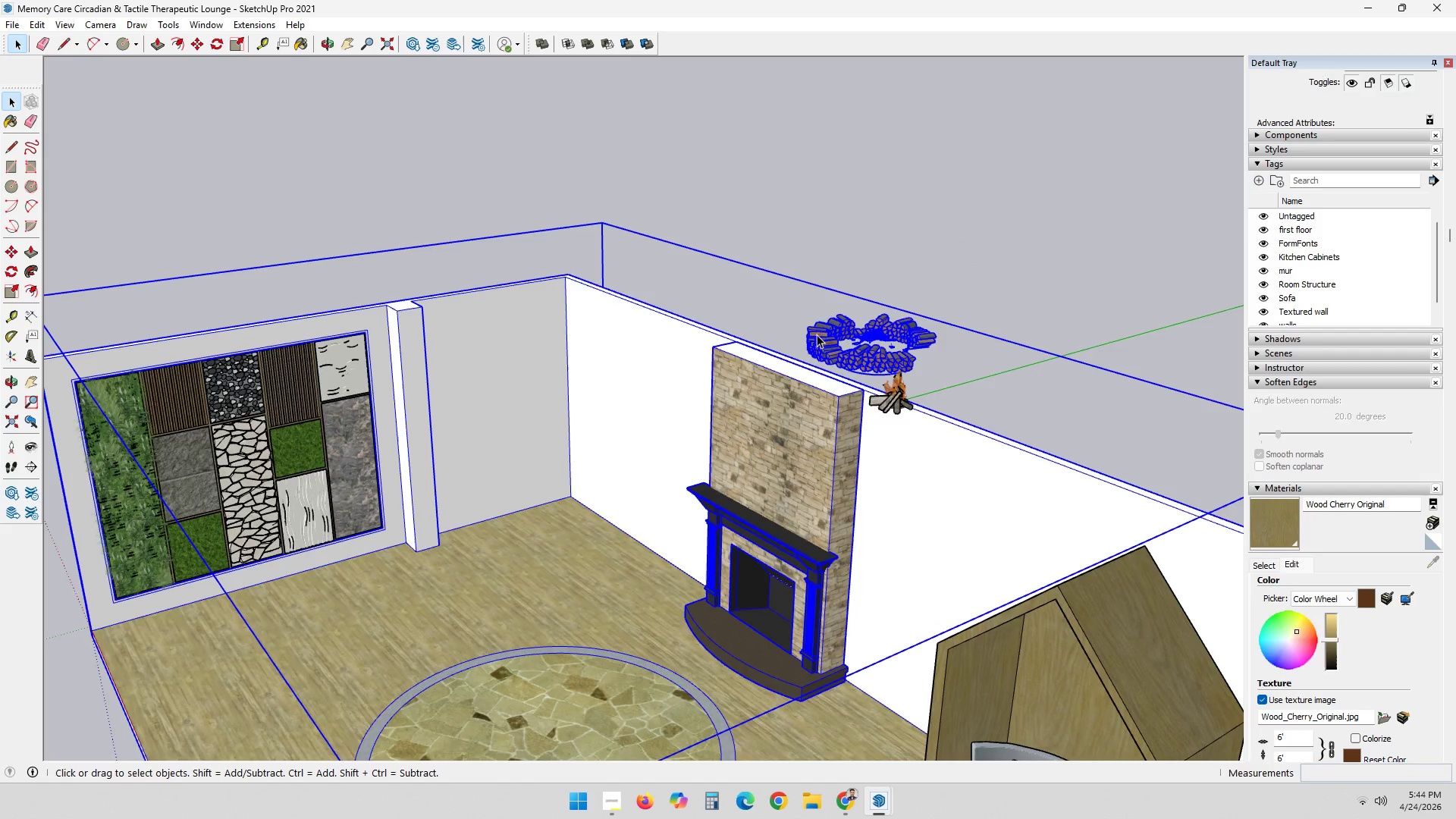 
key(Delete)
 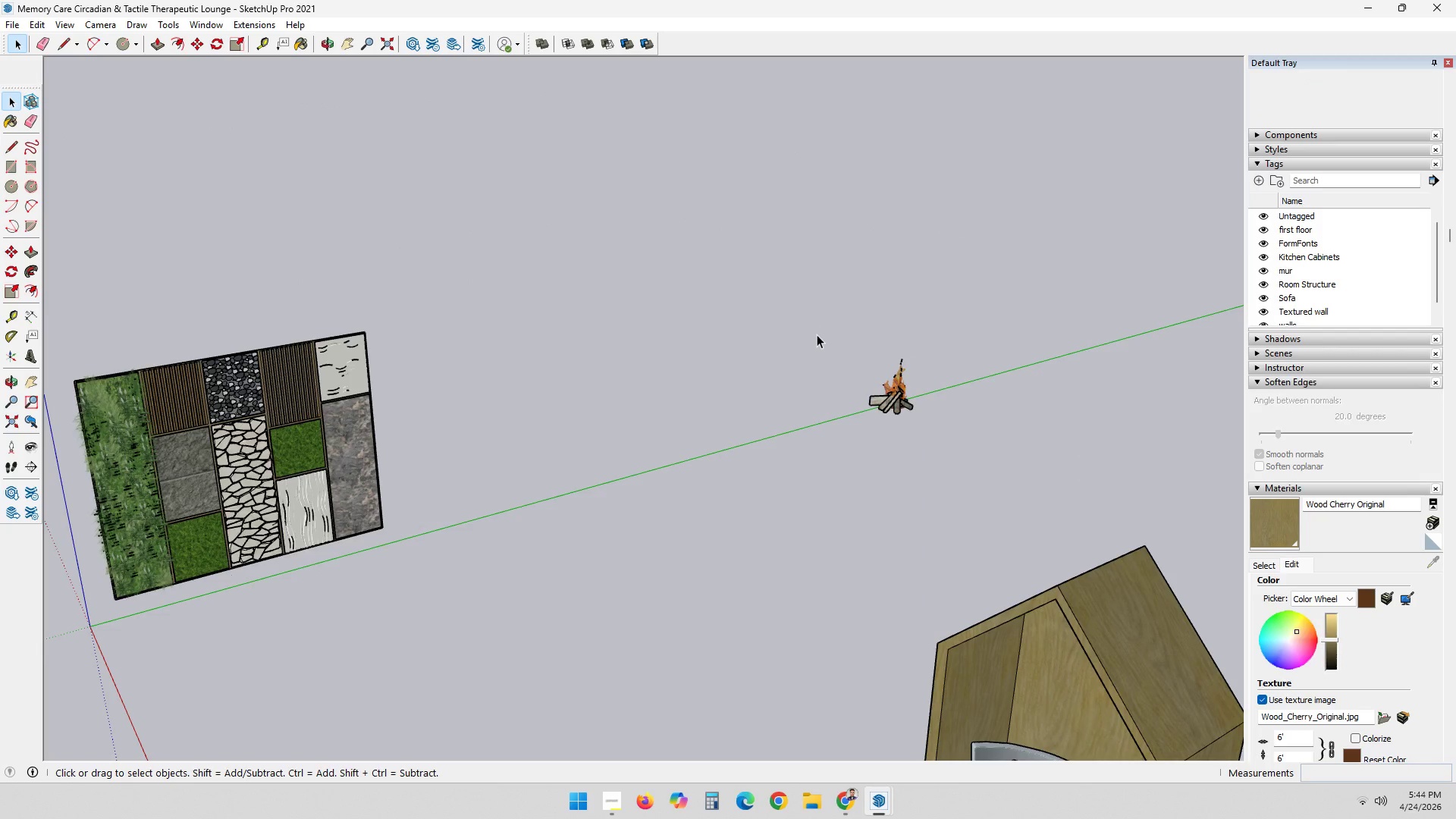 
key(Control+Z)
 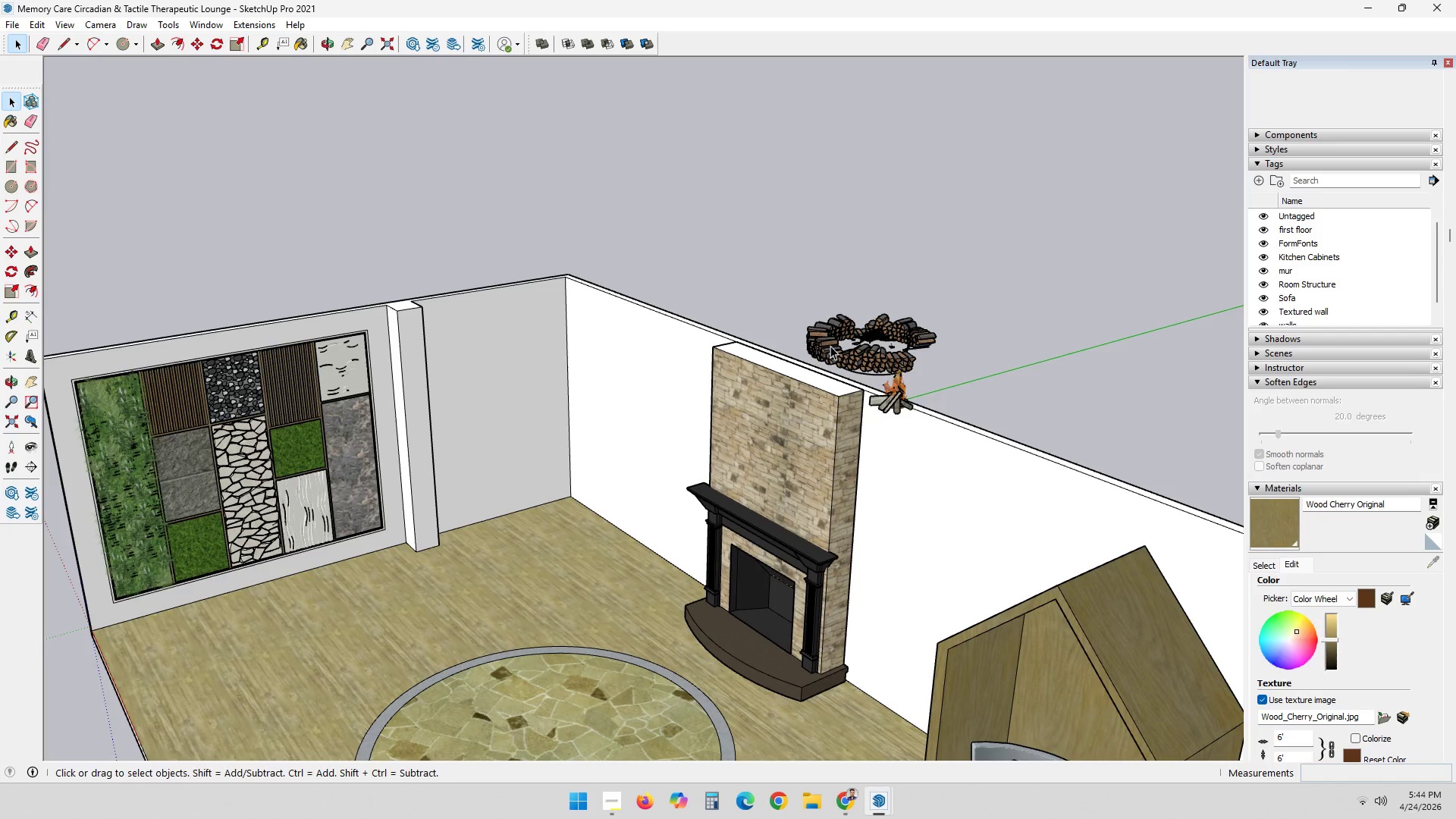 
double_click([830, 346])
 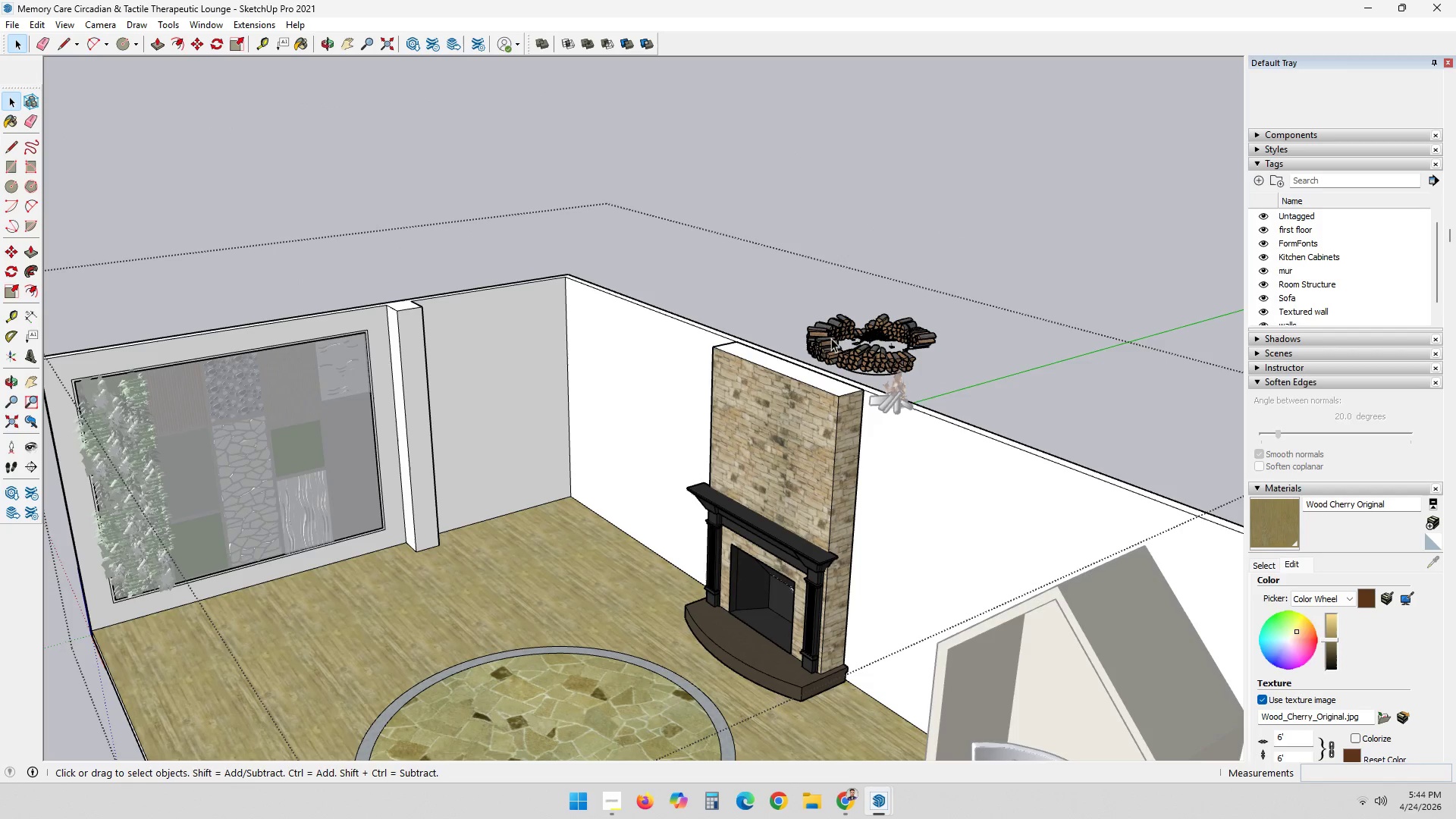 
triple_click([832, 334])
 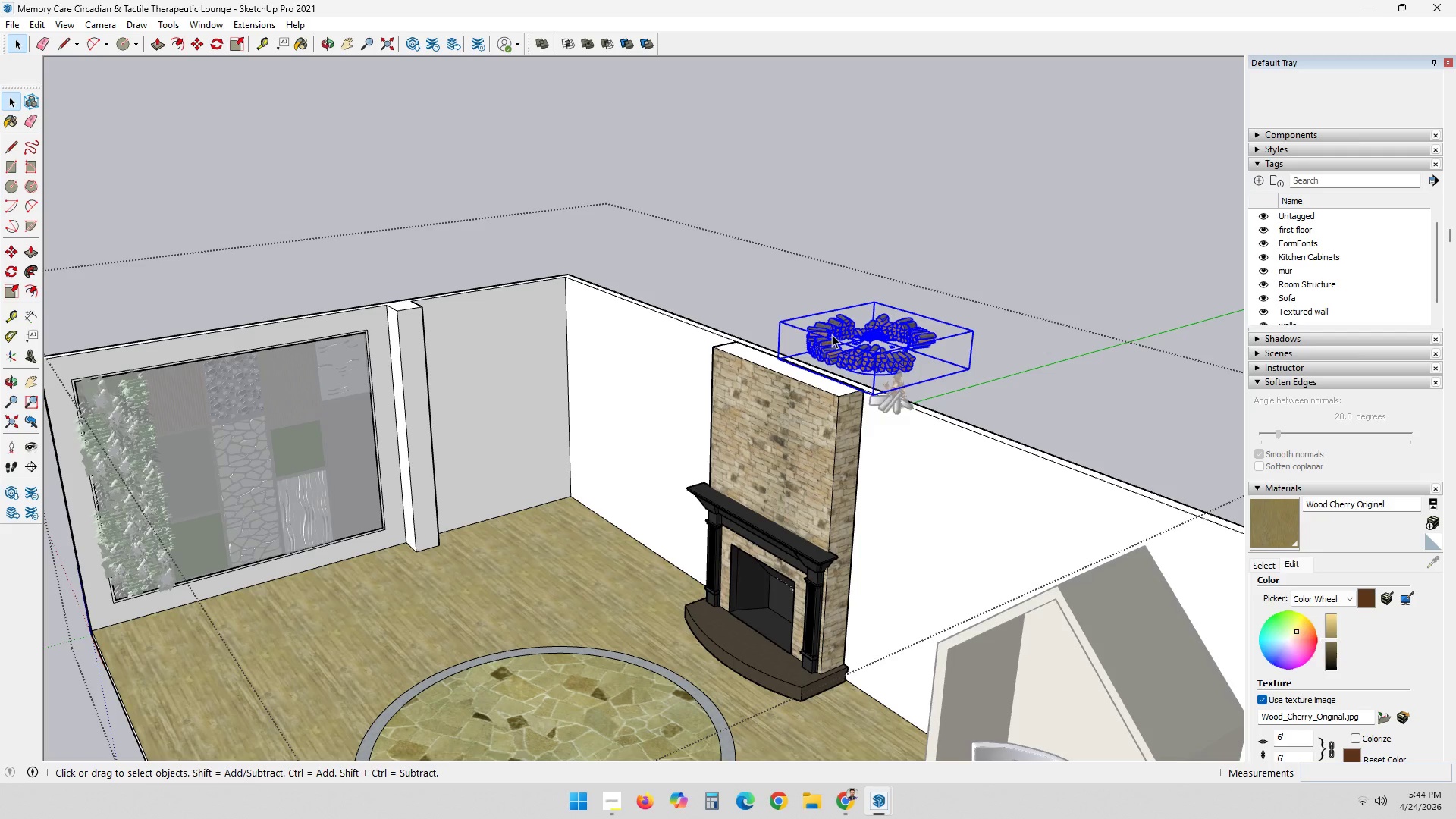 
key(Delete)
 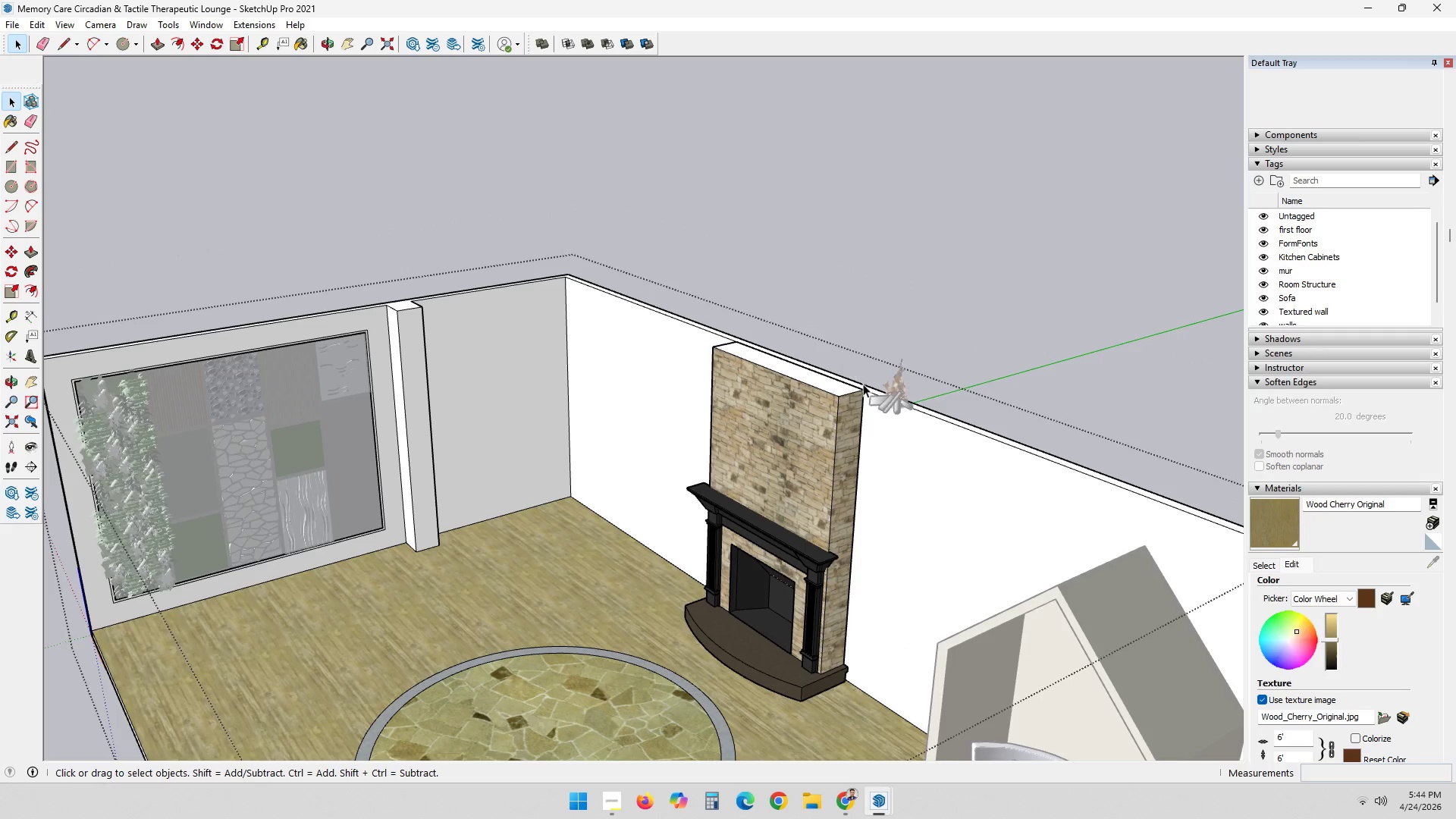 
left_click([928, 323])
 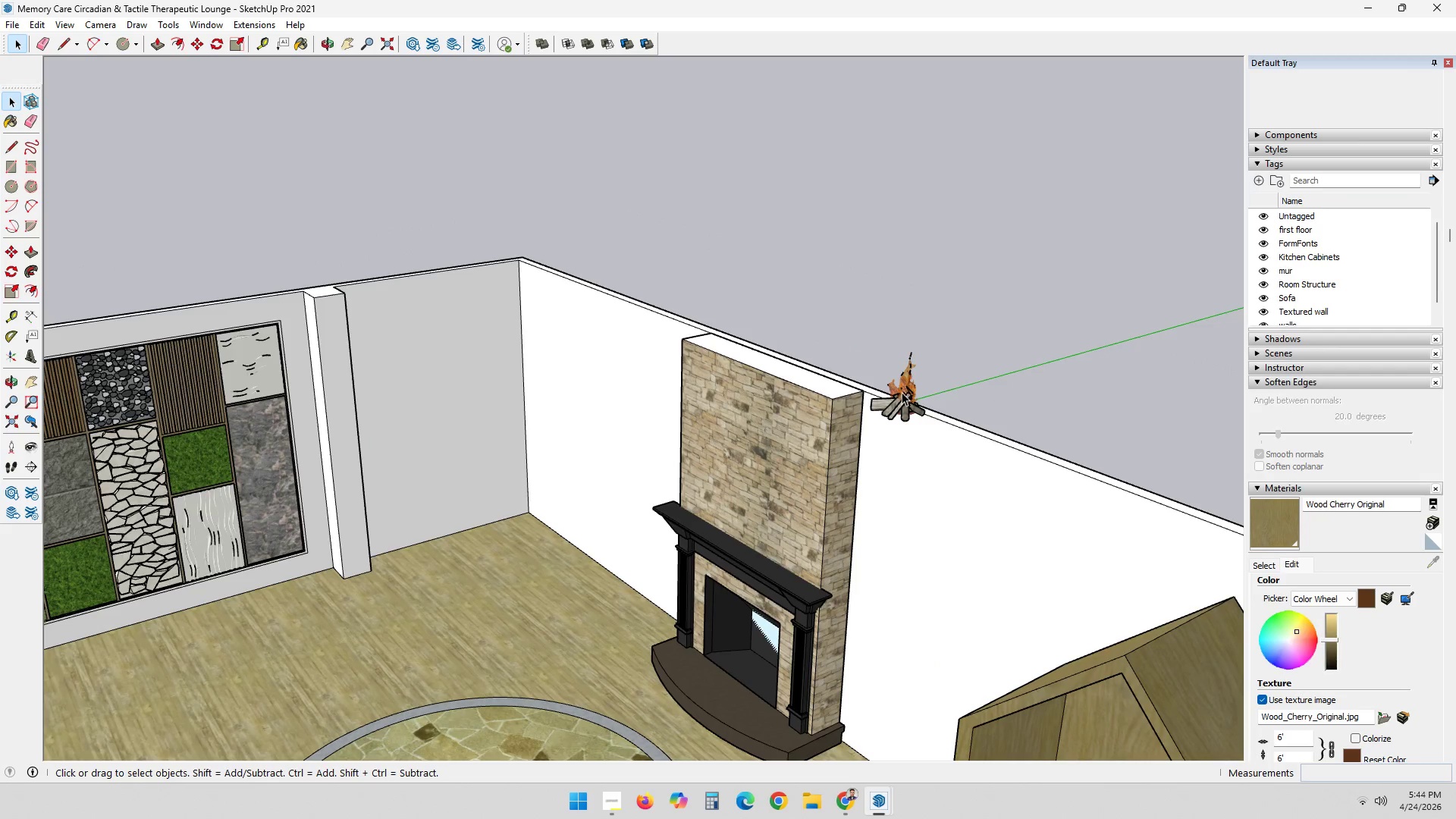 
scroll: coordinate [865, 385], scroll_direction: up, amount: 2.0
 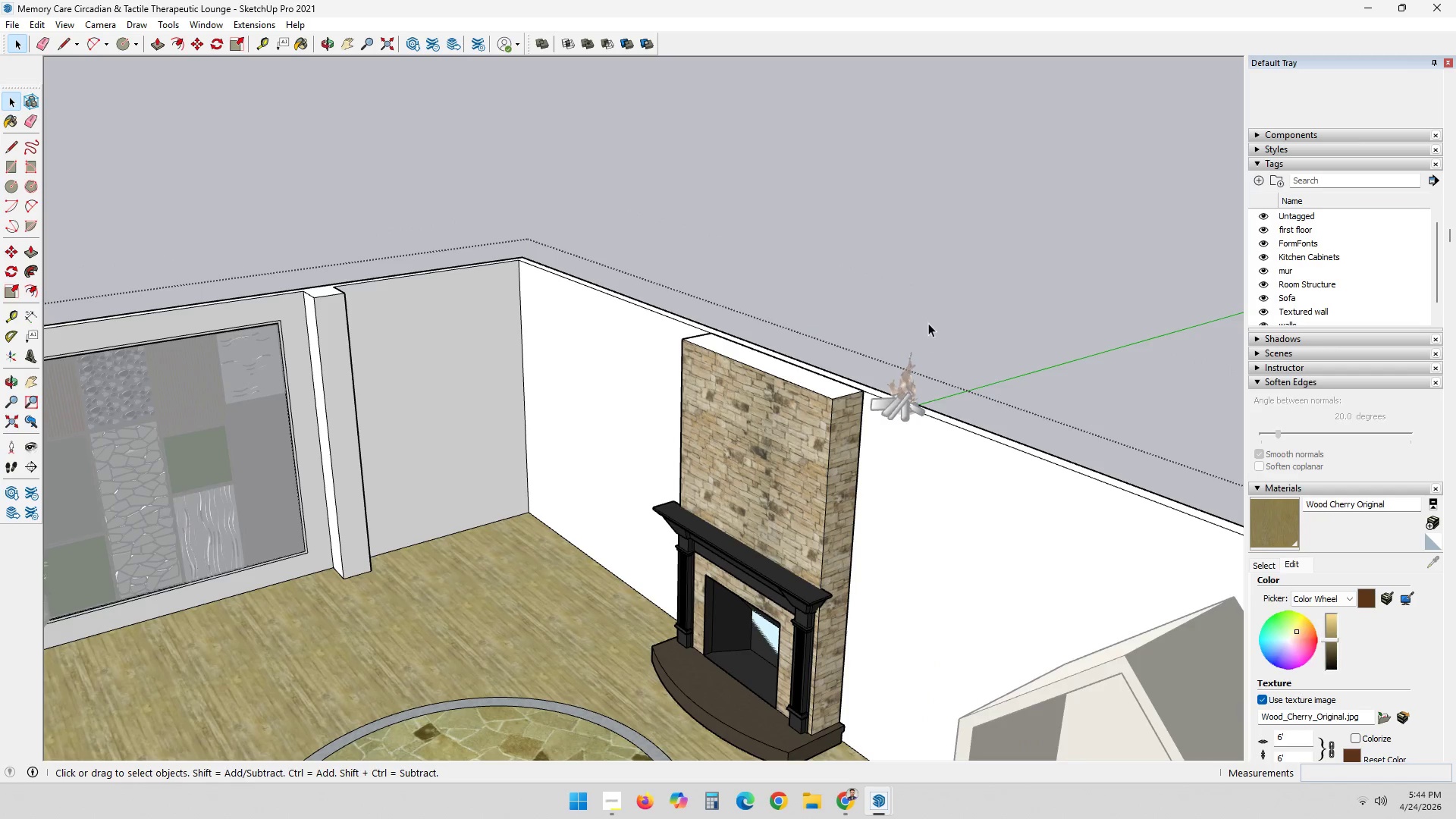 
double_click([900, 394])
 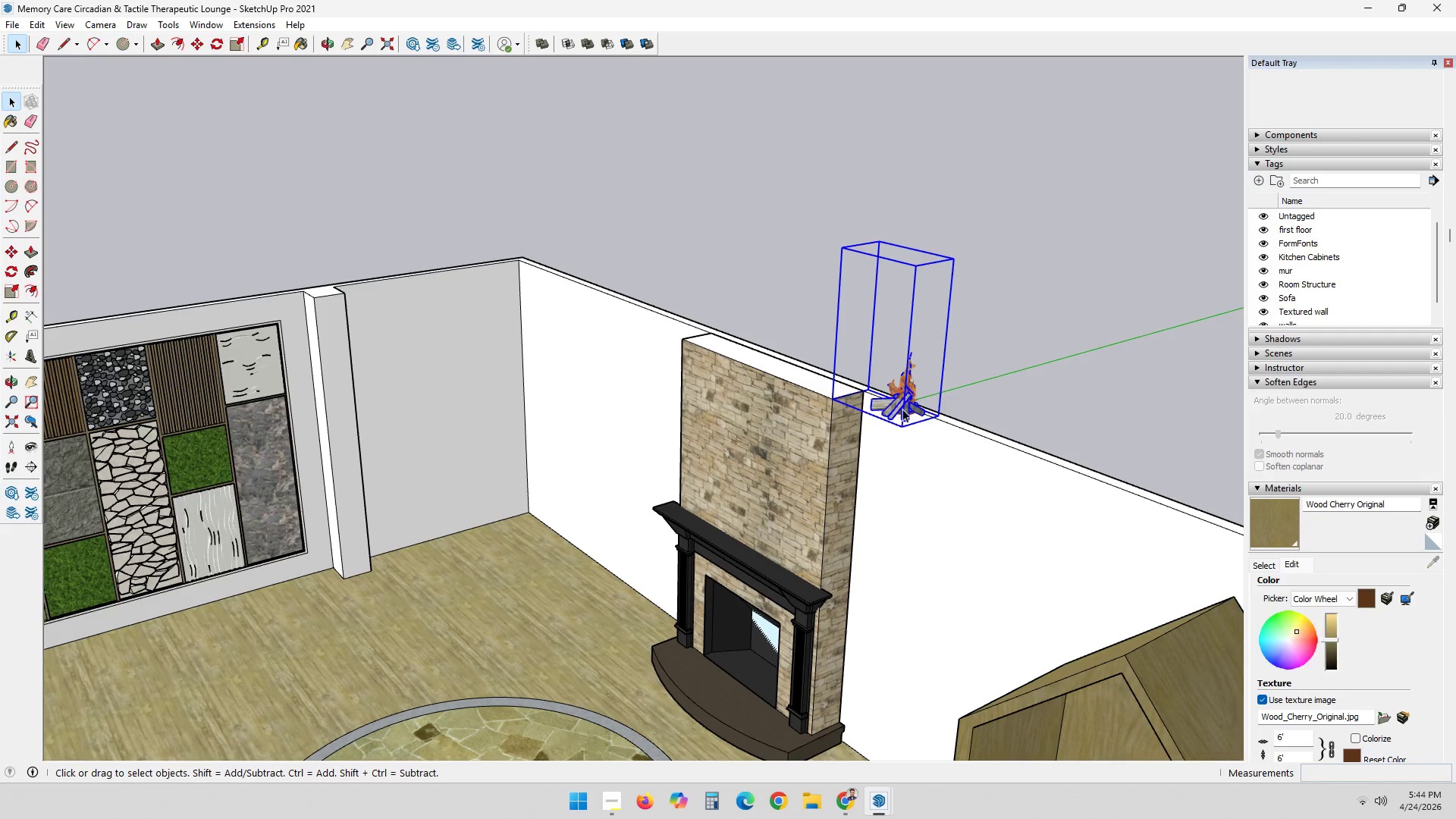 
scroll: coordinate [903, 410], scroll_direction: up, amount: 6.0
 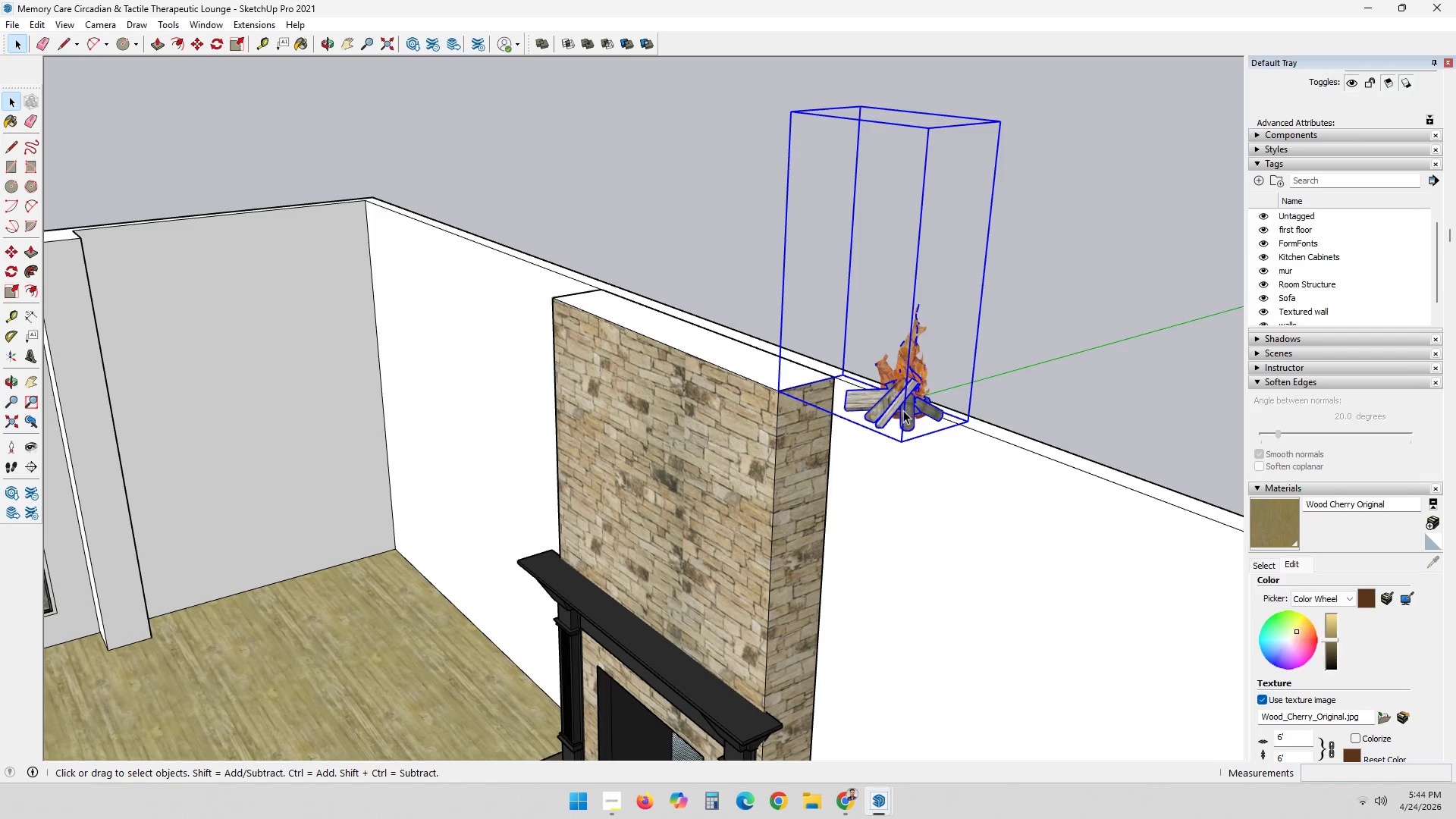 
key(M)
 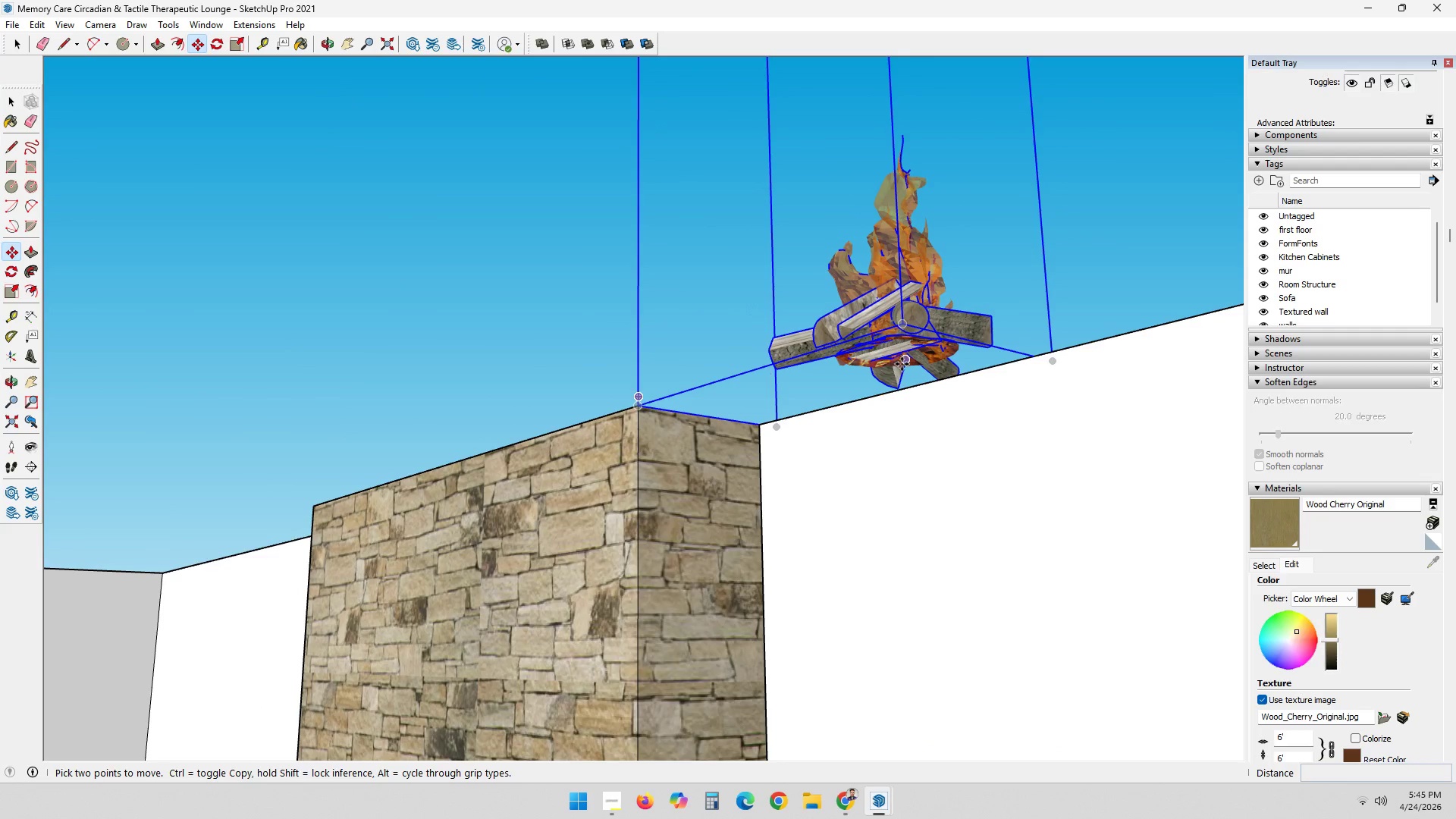 
scroll: coordinate [849, 435], scroll_direction: up, amount: 8.0
 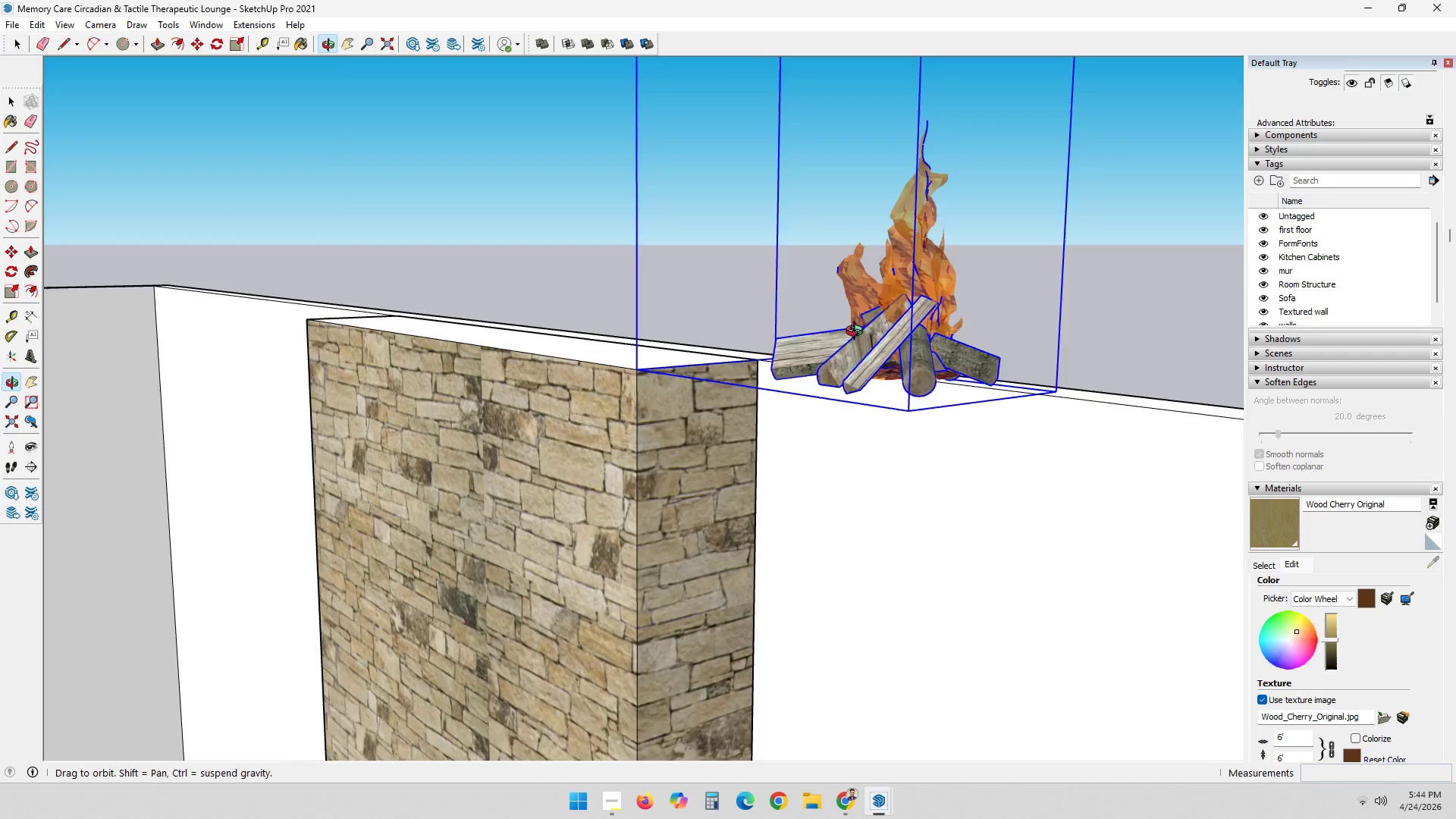 
left_click([902, 356])
 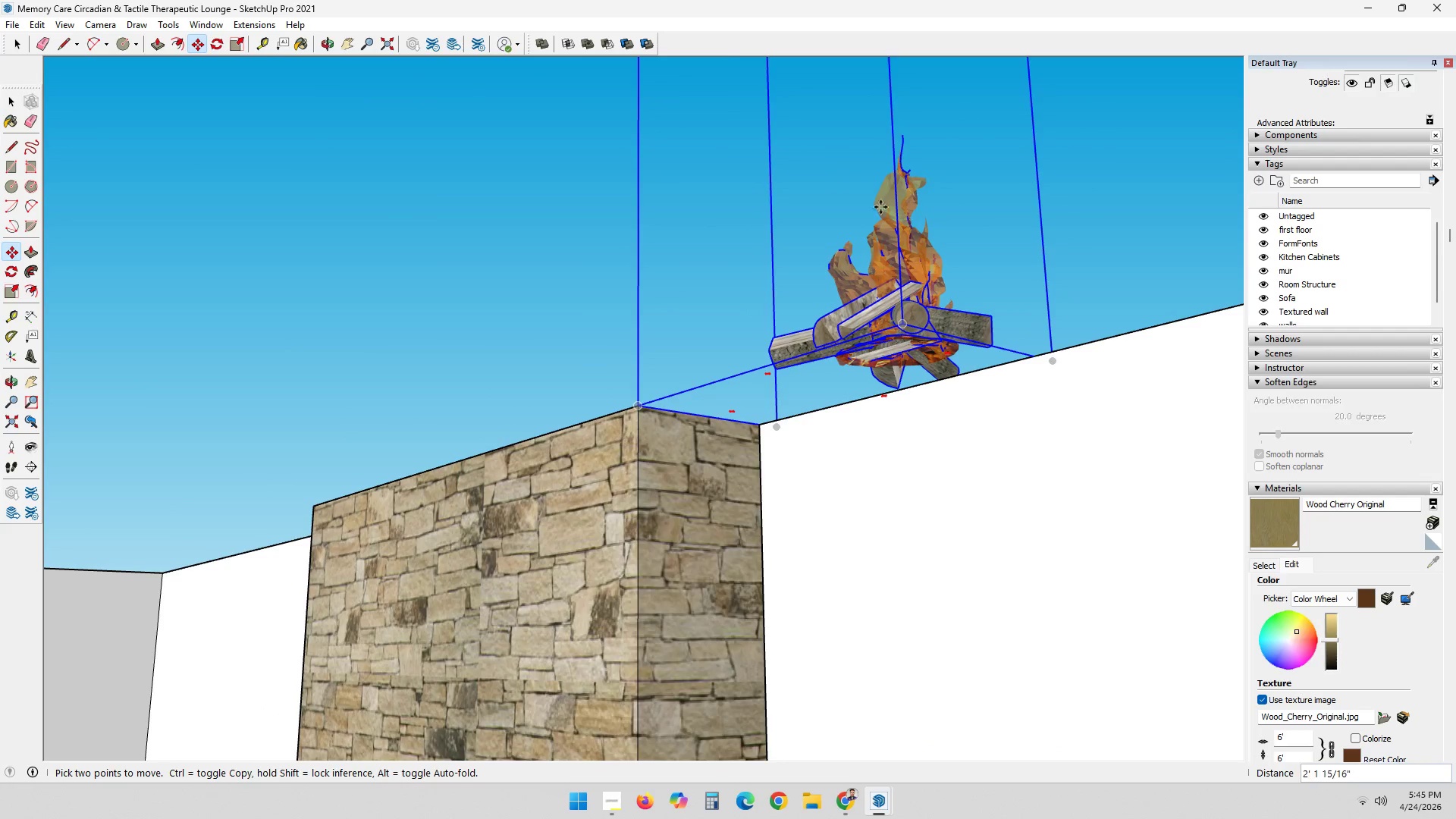 
scroll: coordinate [951, 166], scroll_direction: down, amount: 18.0
 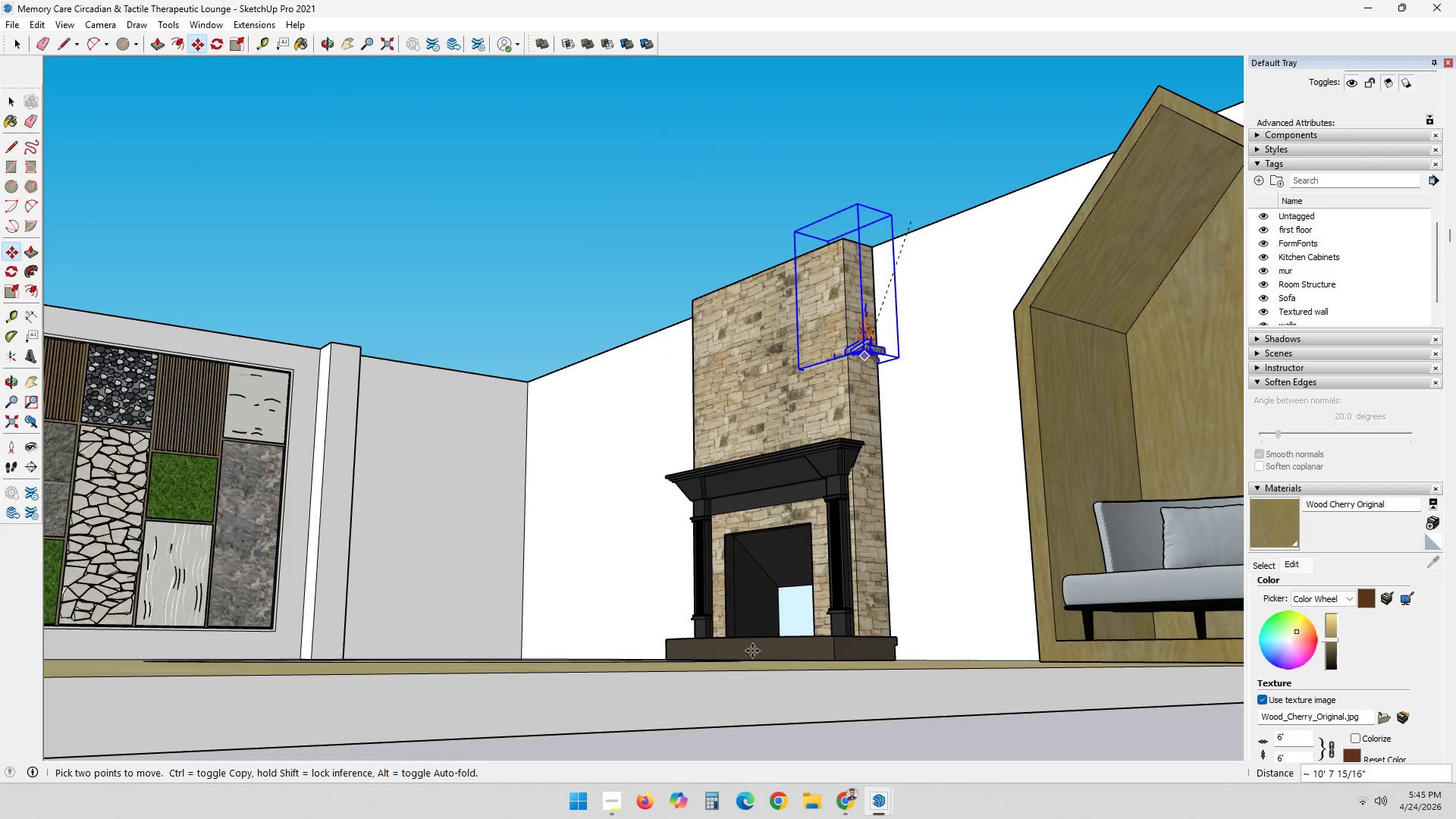 
scroll: coordinate [784, 573], scroll_direction: up, amount: 18.0
 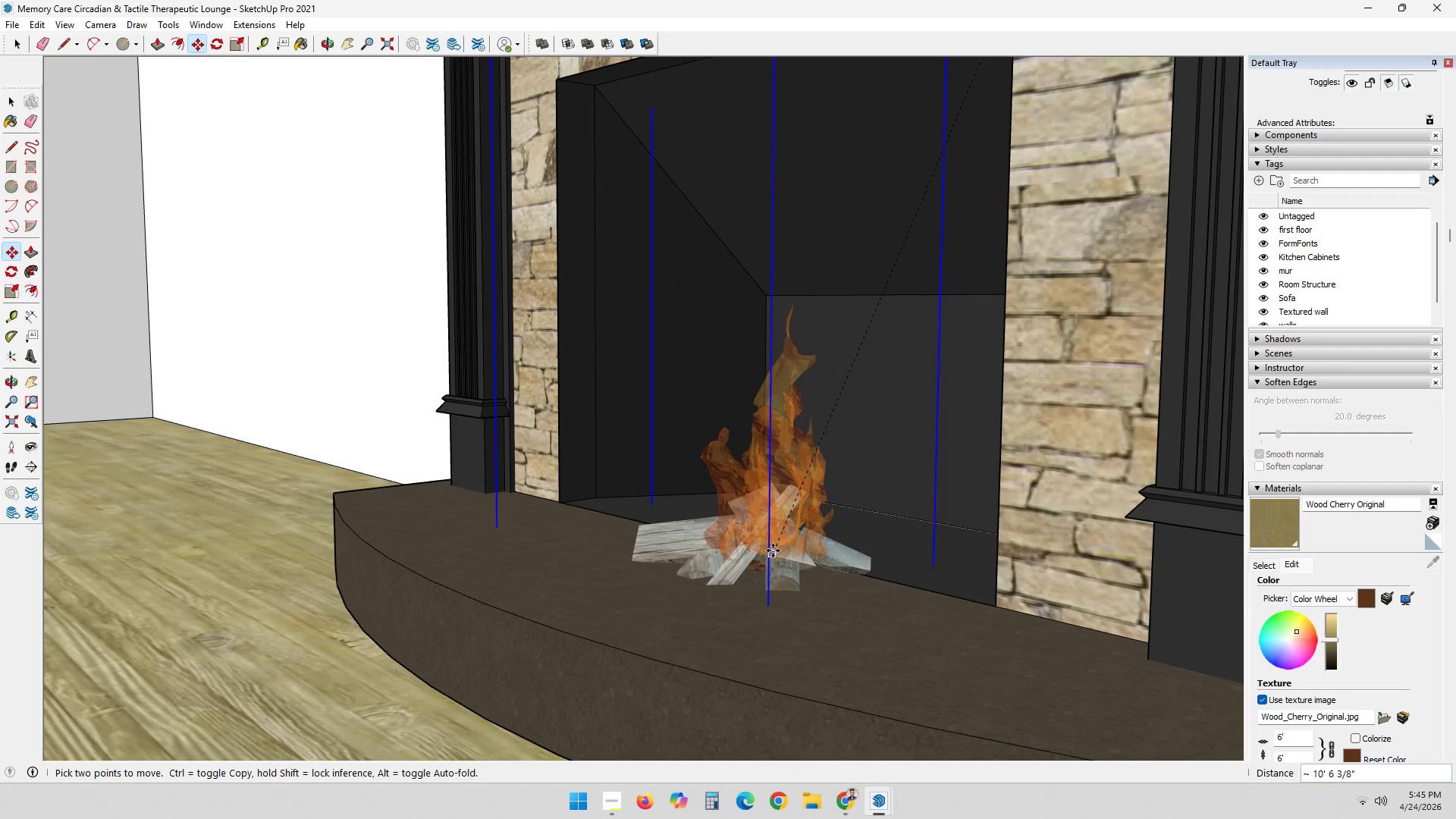 
left_click([777, 551])
 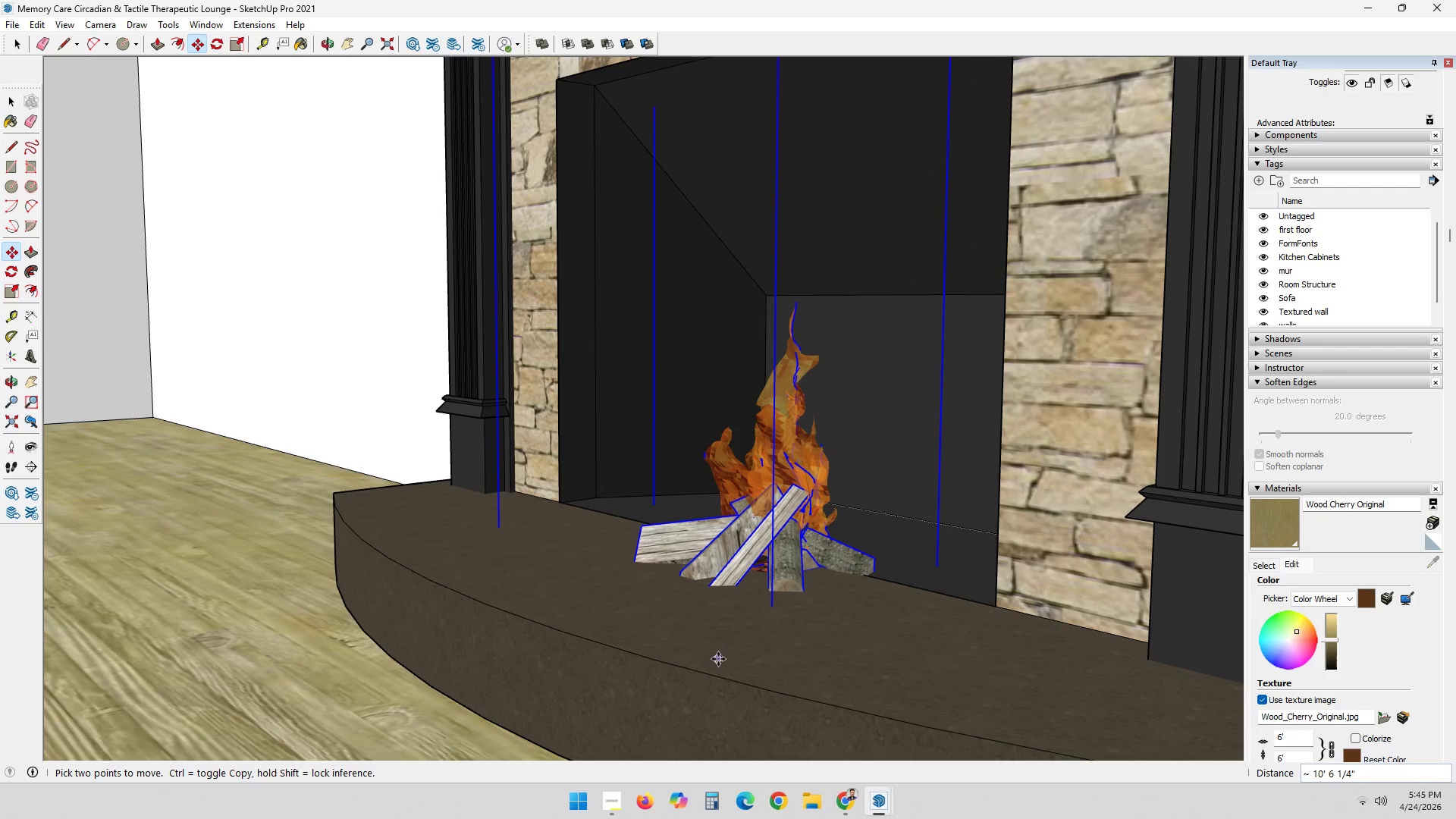 
left_click([731, 642])
 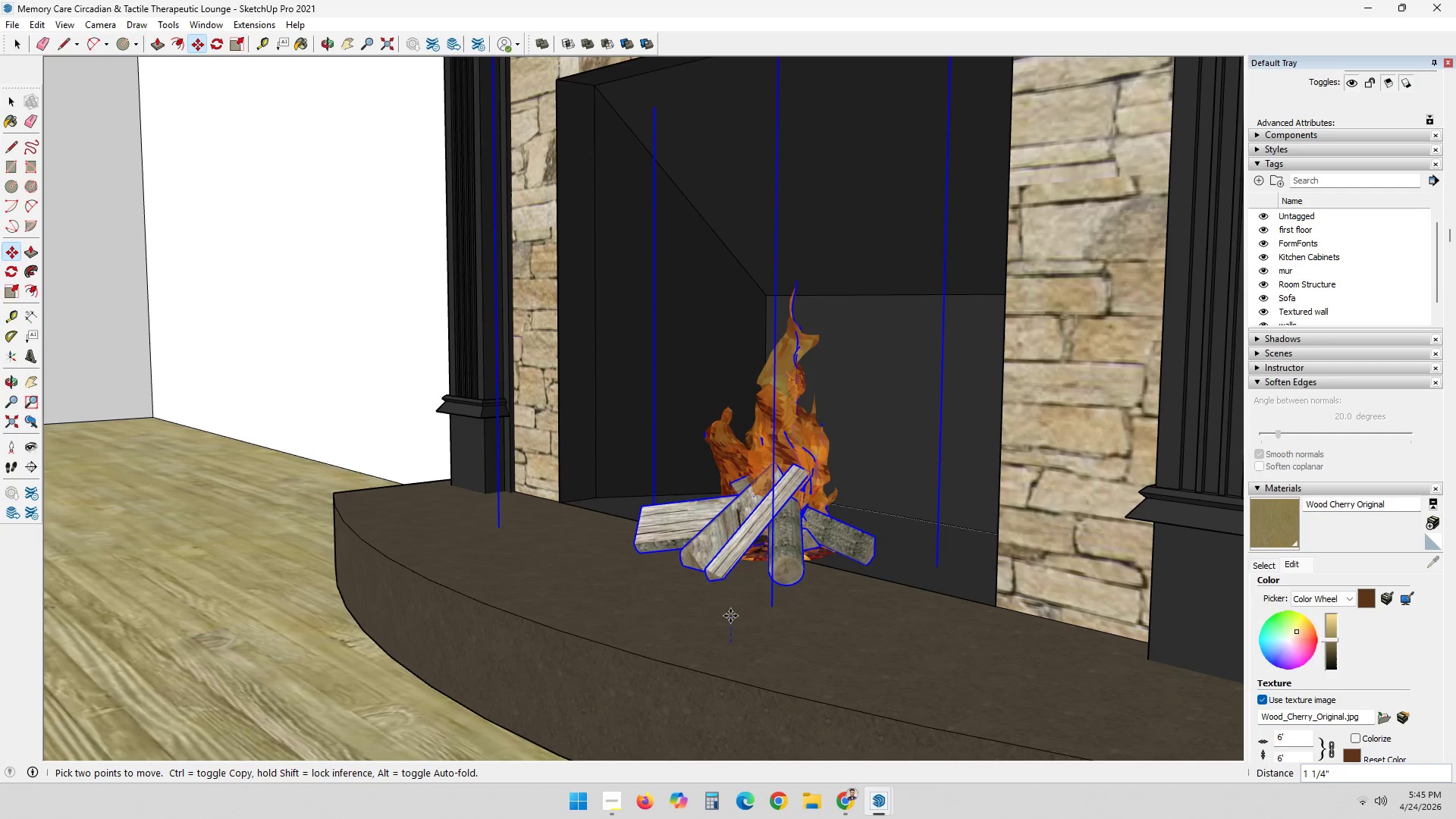 
left_click([730, 616])
 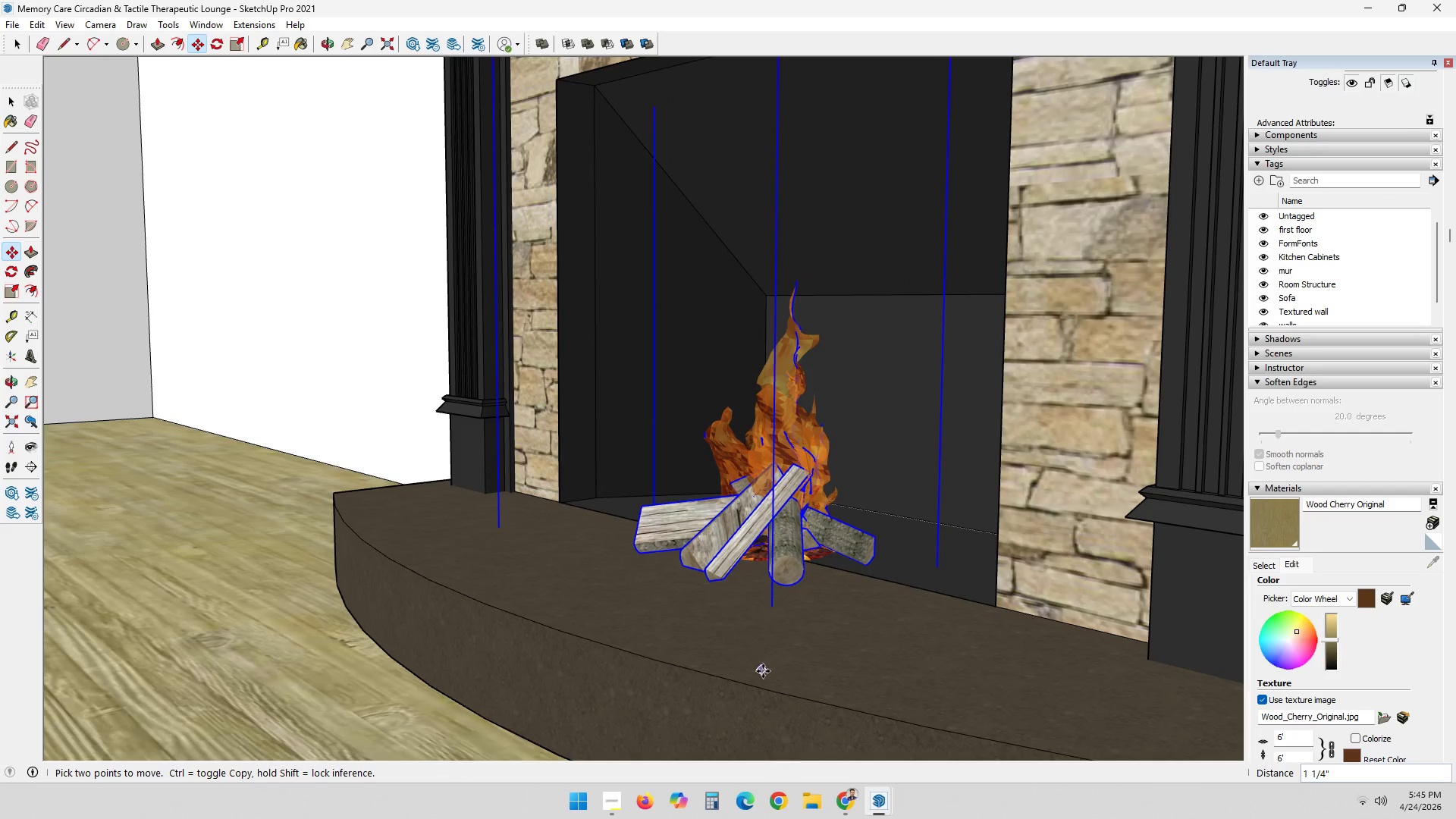 
scroll: coordinate [764, 672], scroll_direction: down, amount: 3.0
 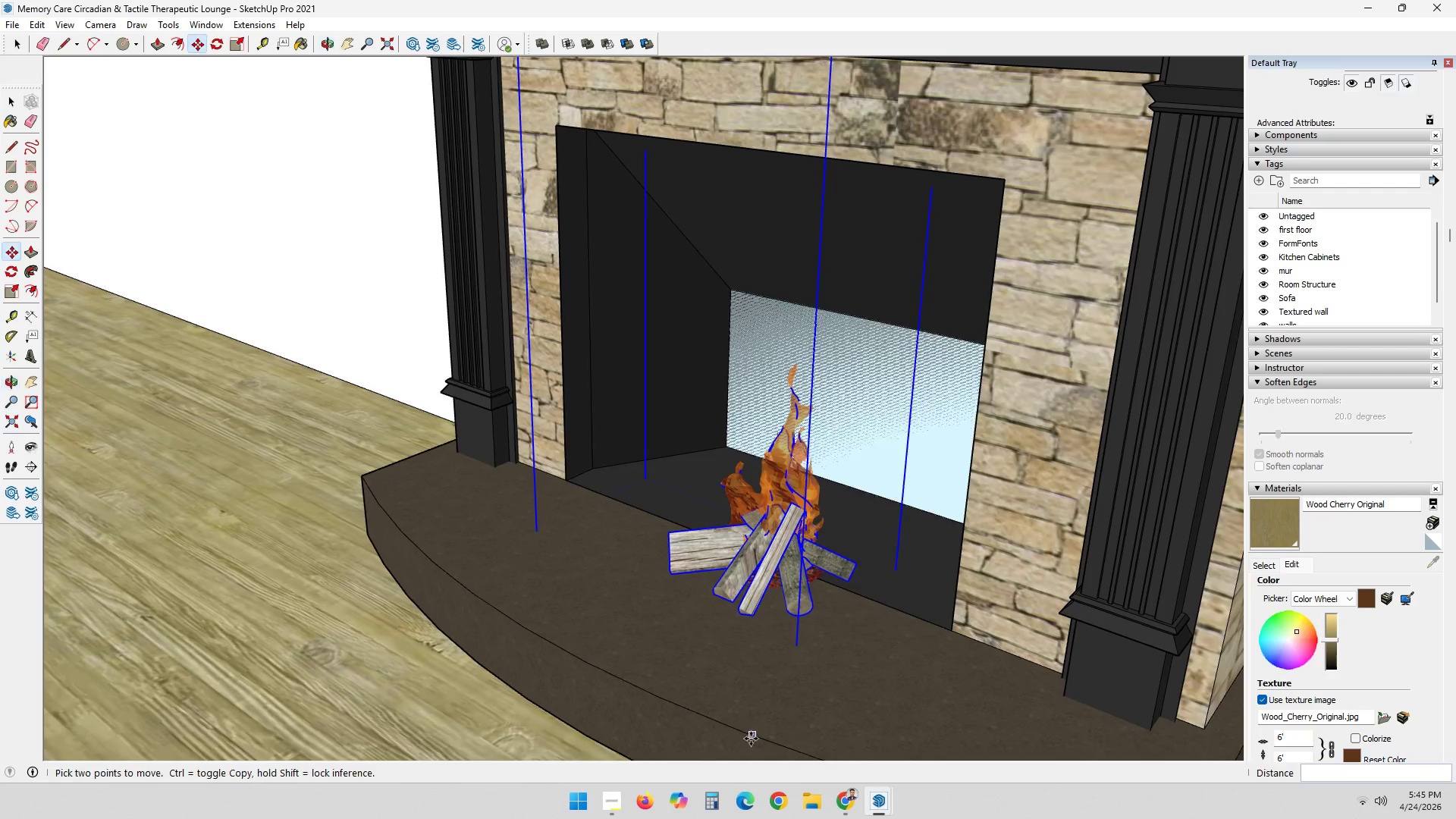 
left_click([682, 685])
 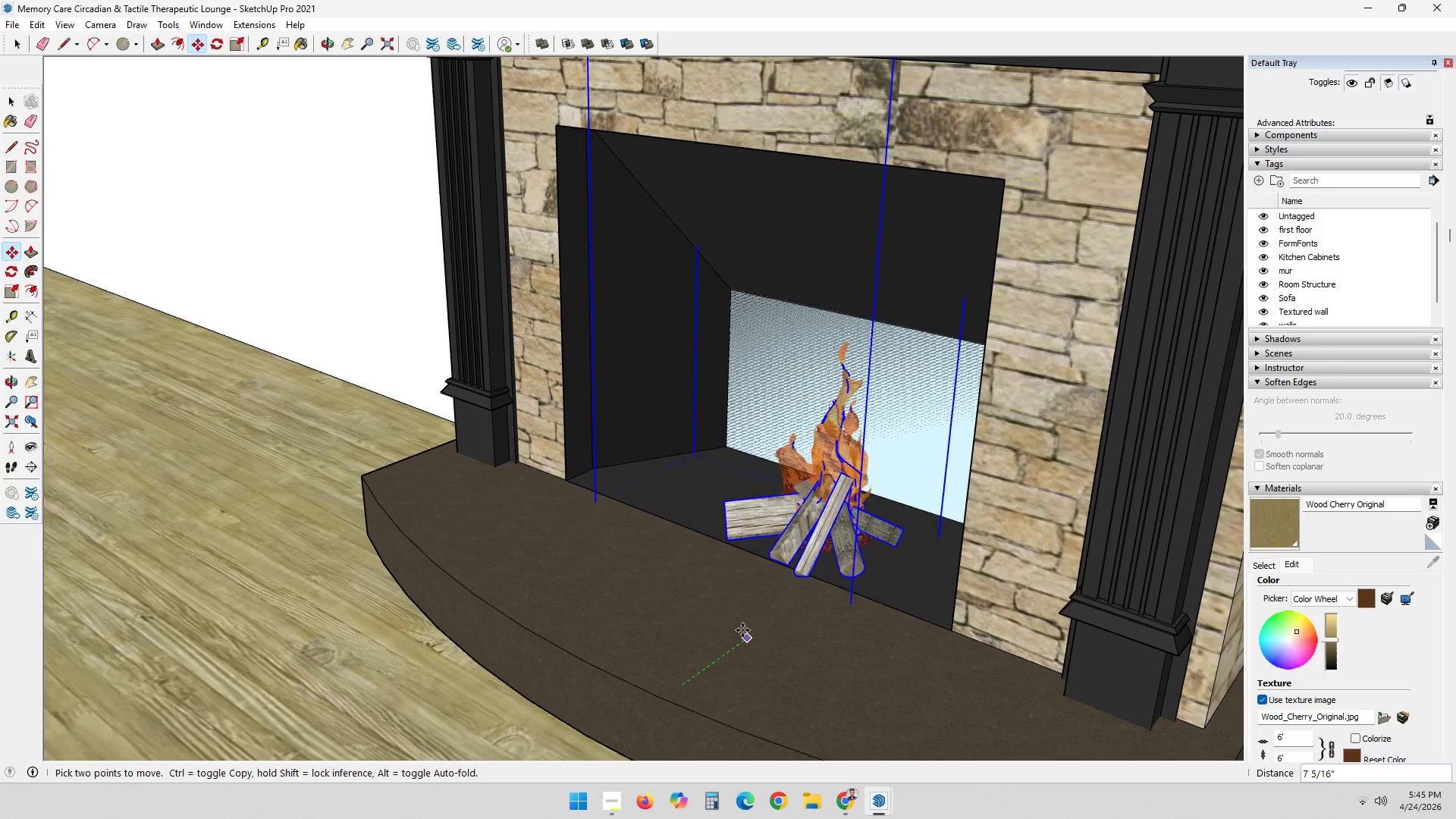 
left_click([745, 629])
 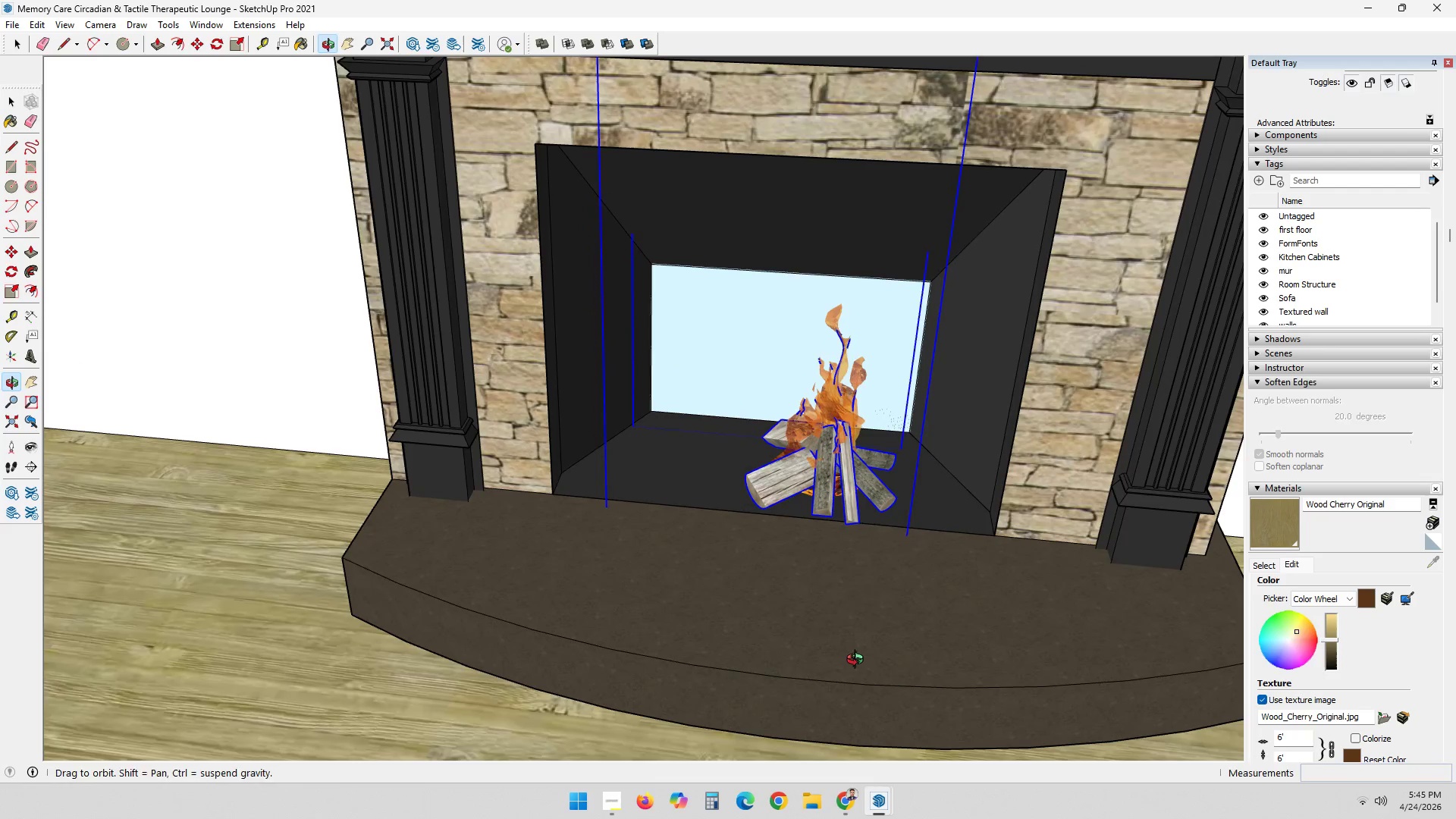 
left_click([977, 626])
 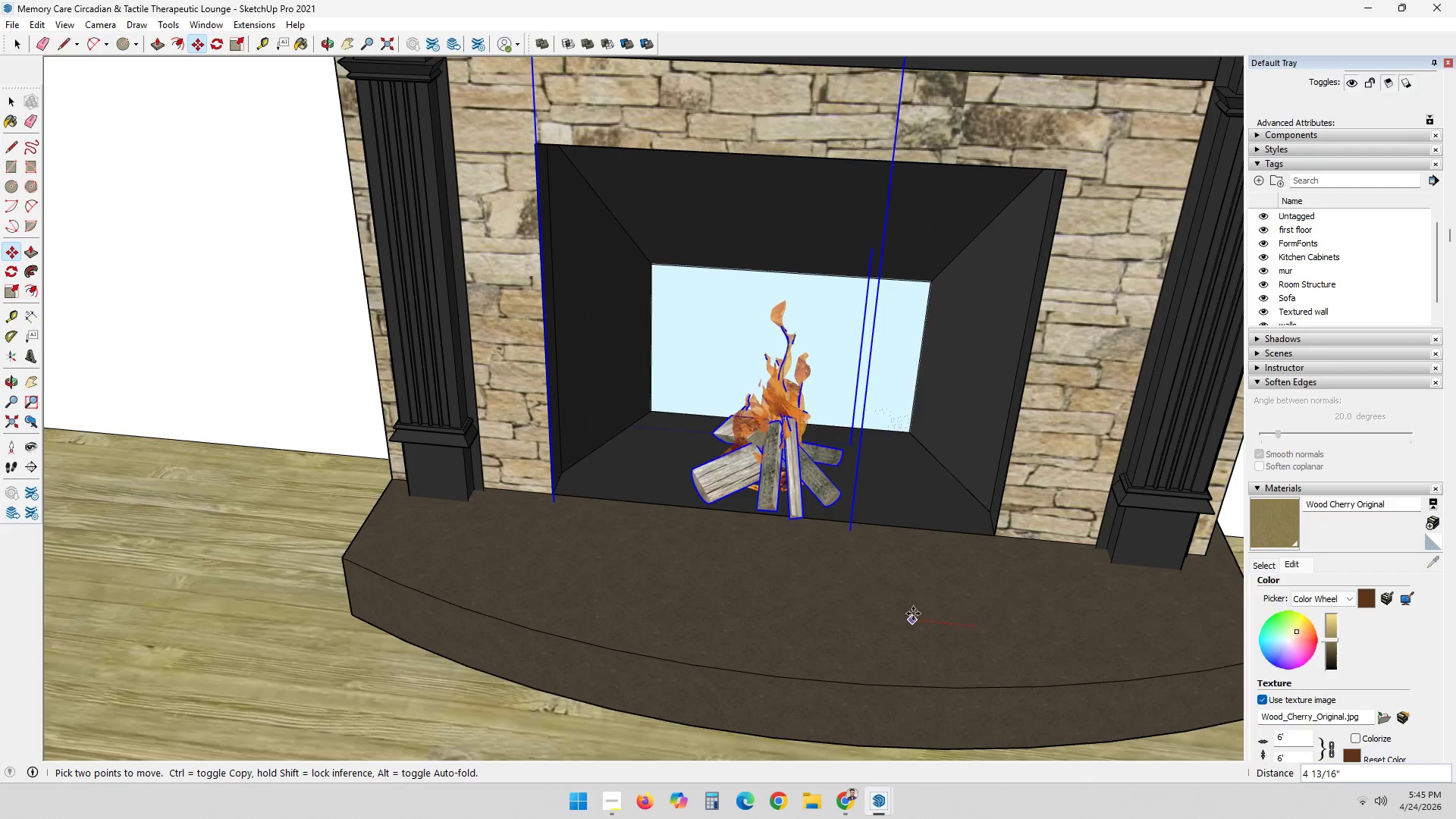 
left_click([913, 613])
 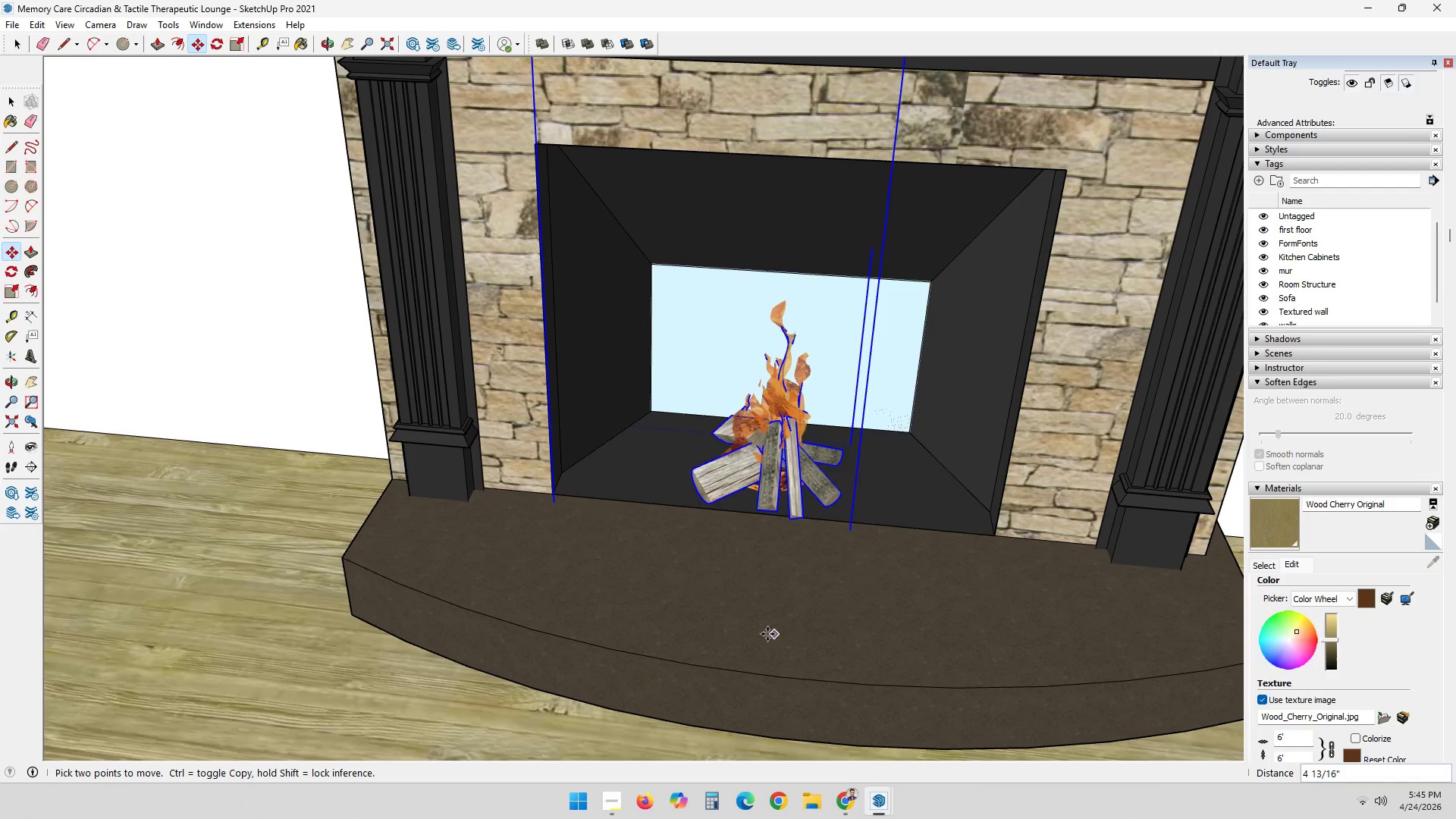 
left_click([733, 629])
 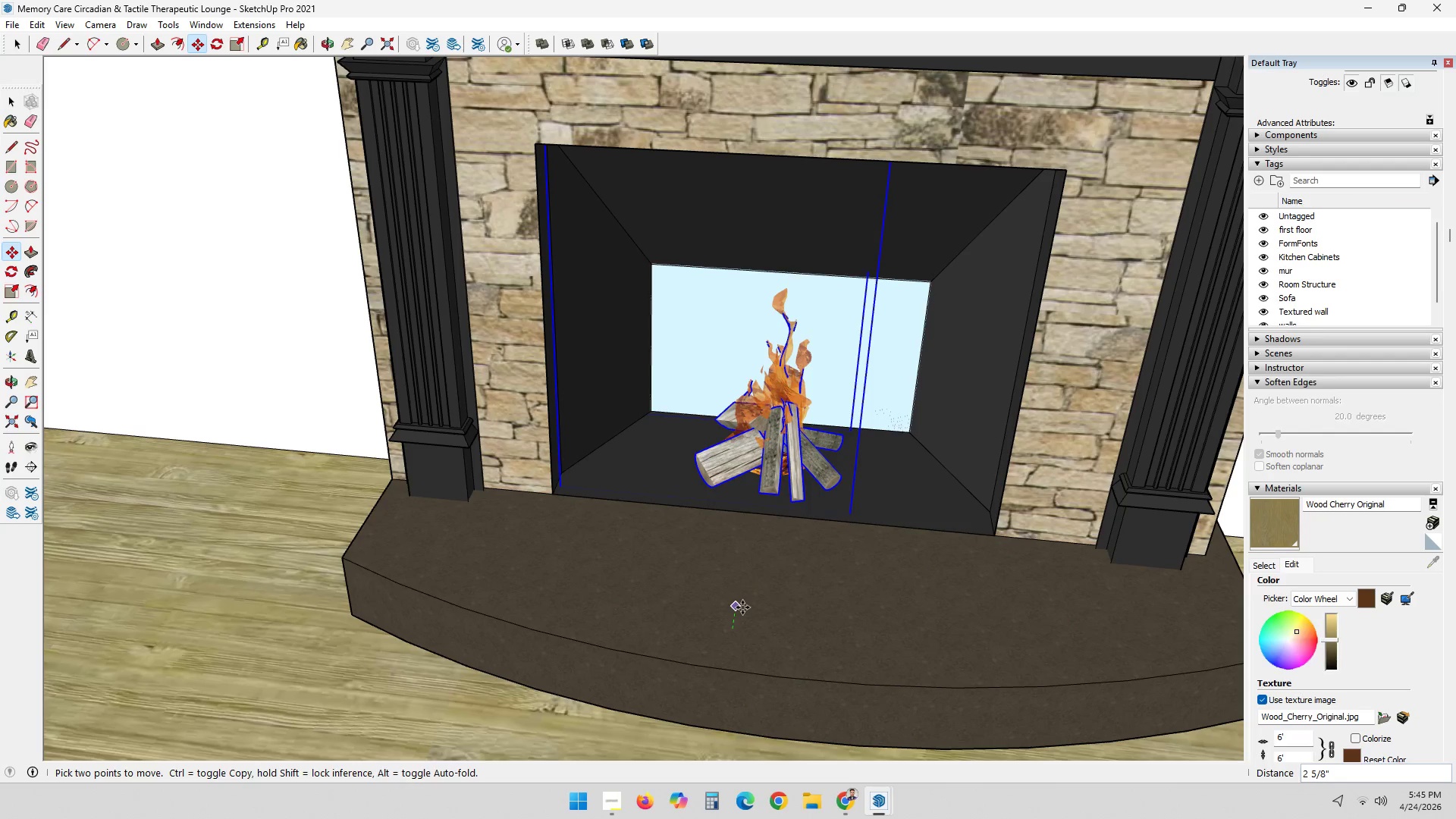 
left_click([742, 607])
 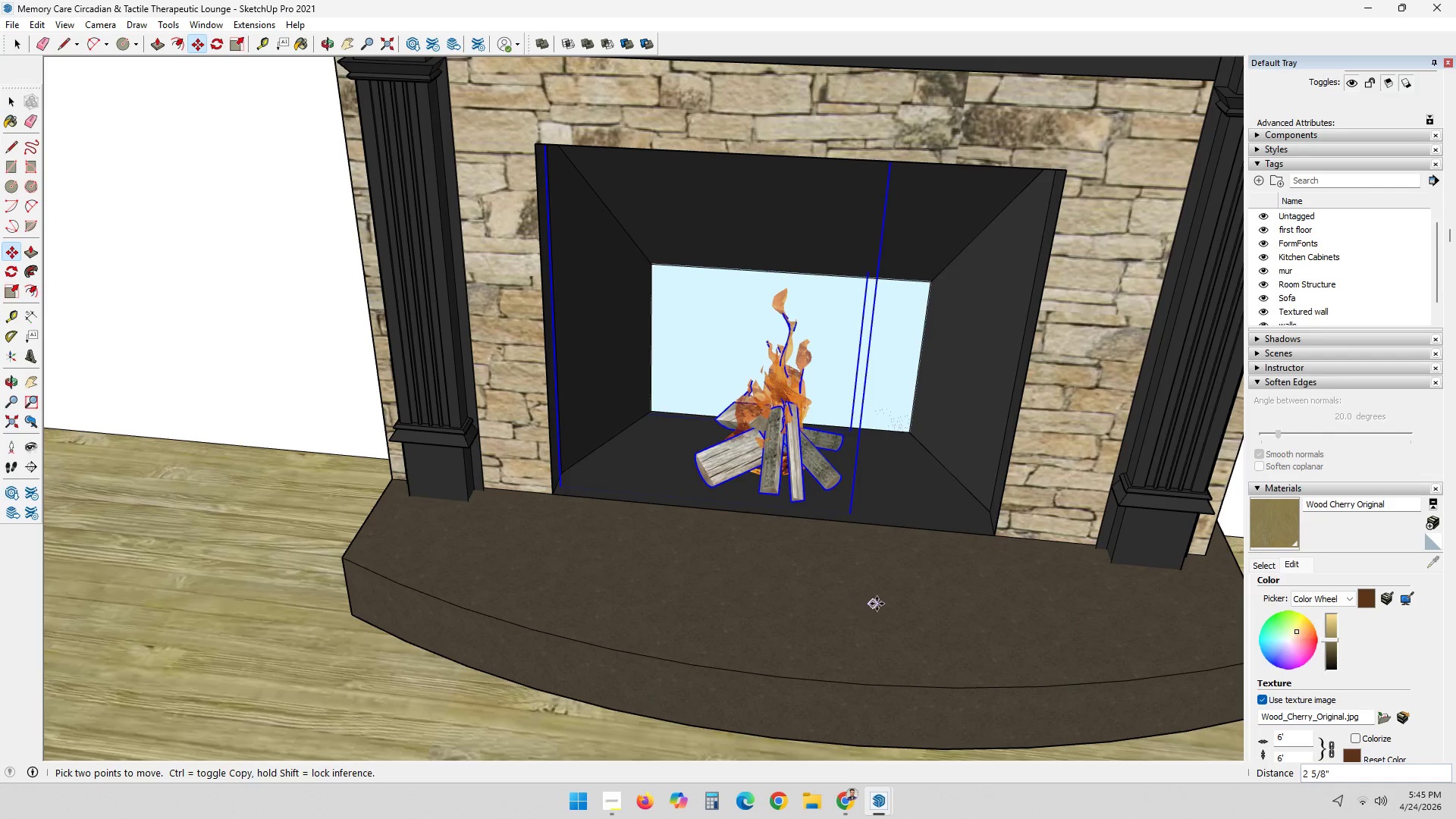 
left_click([918, 595])
 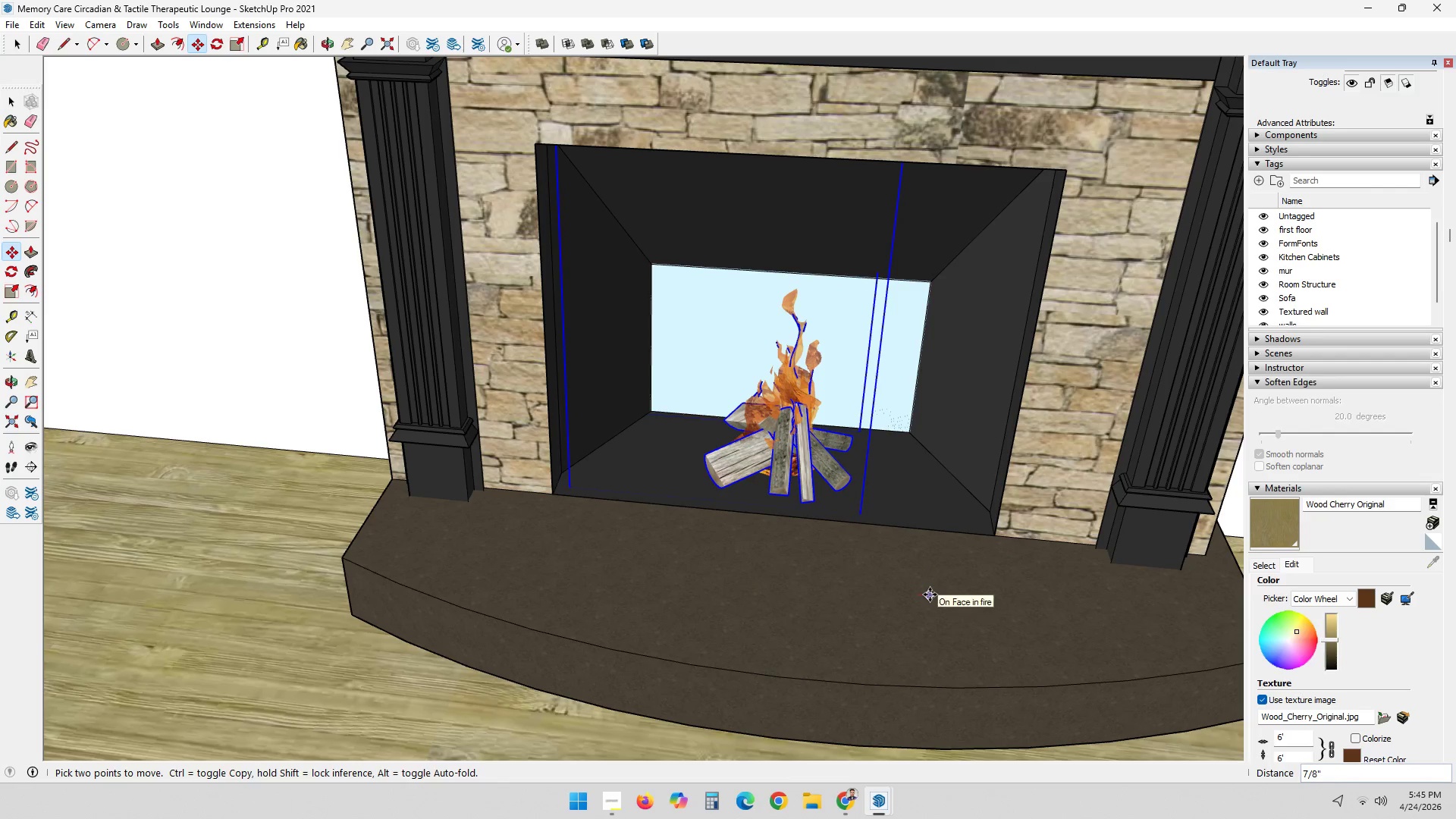 
left_click([927, 594])
 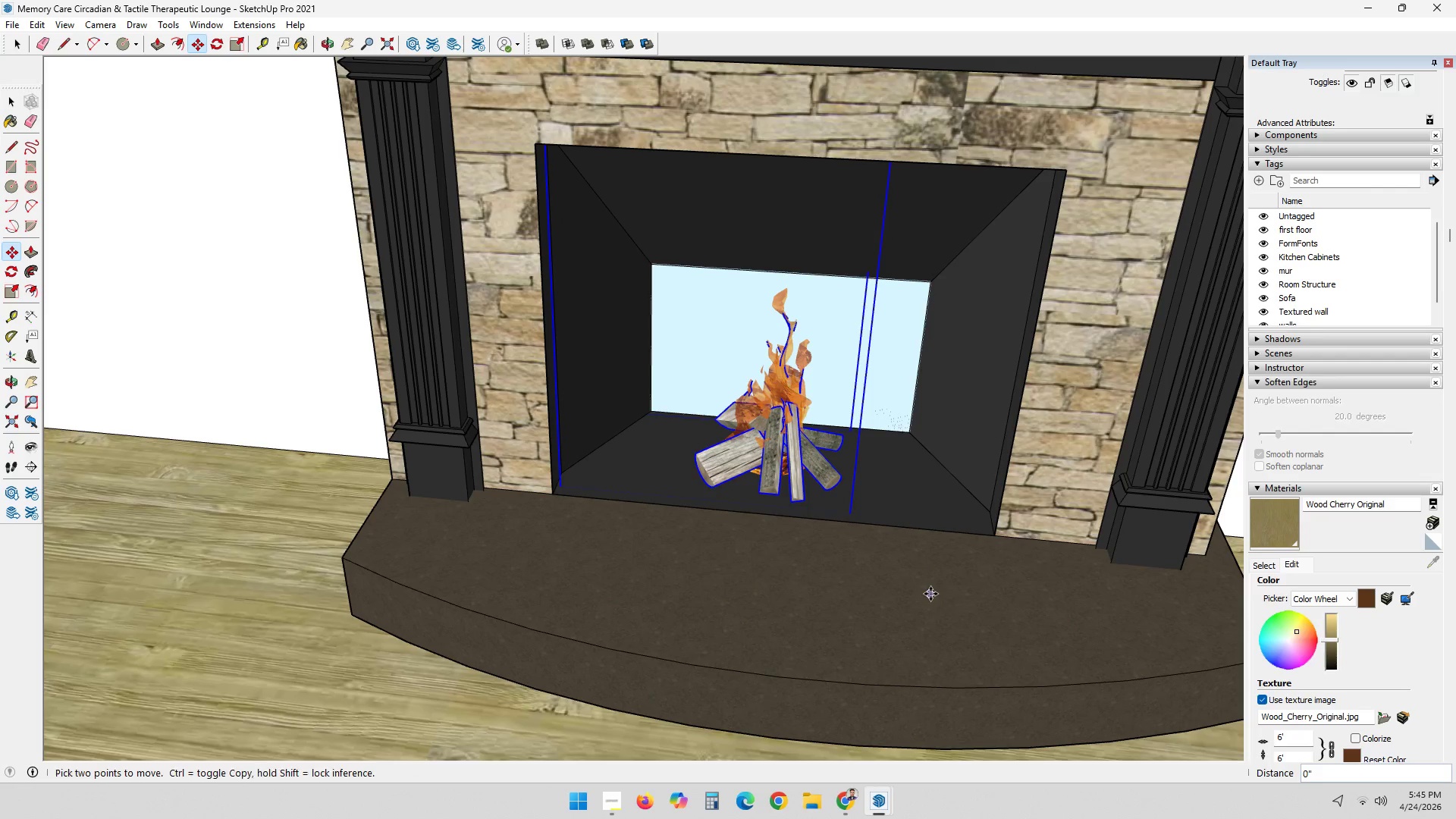 
key(Space)
 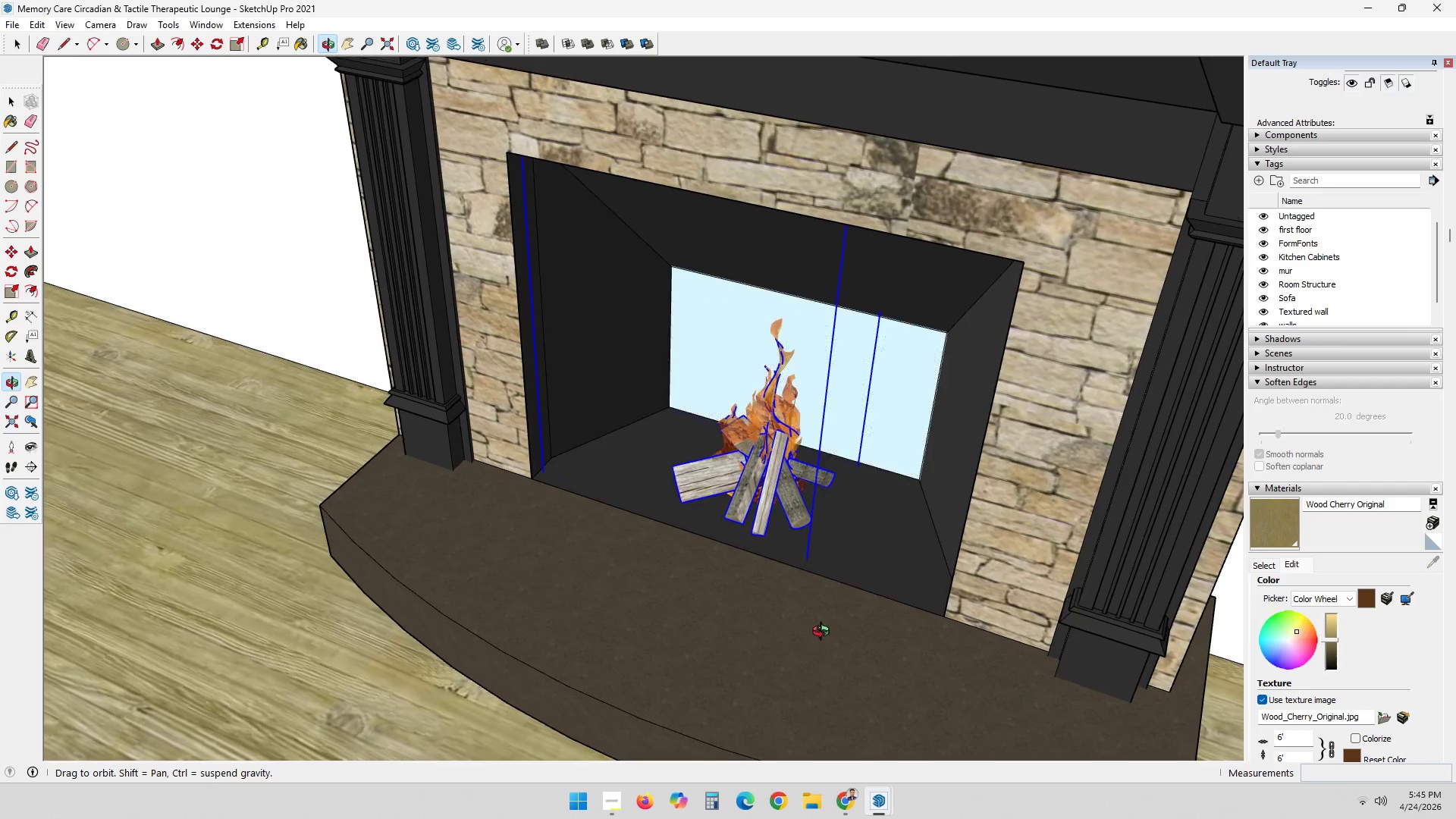 
key(Space)
 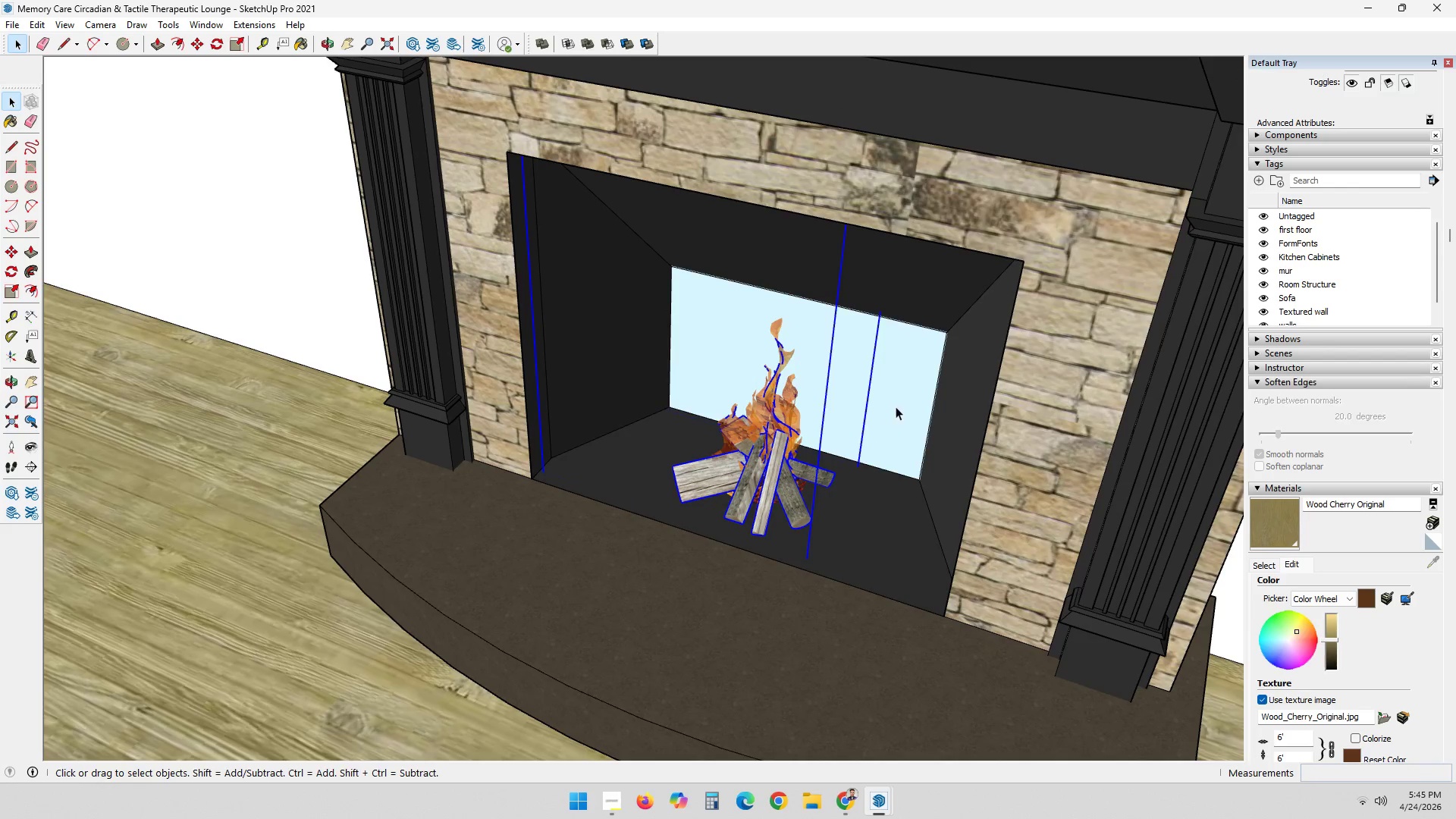 
left_click([896, 406])
 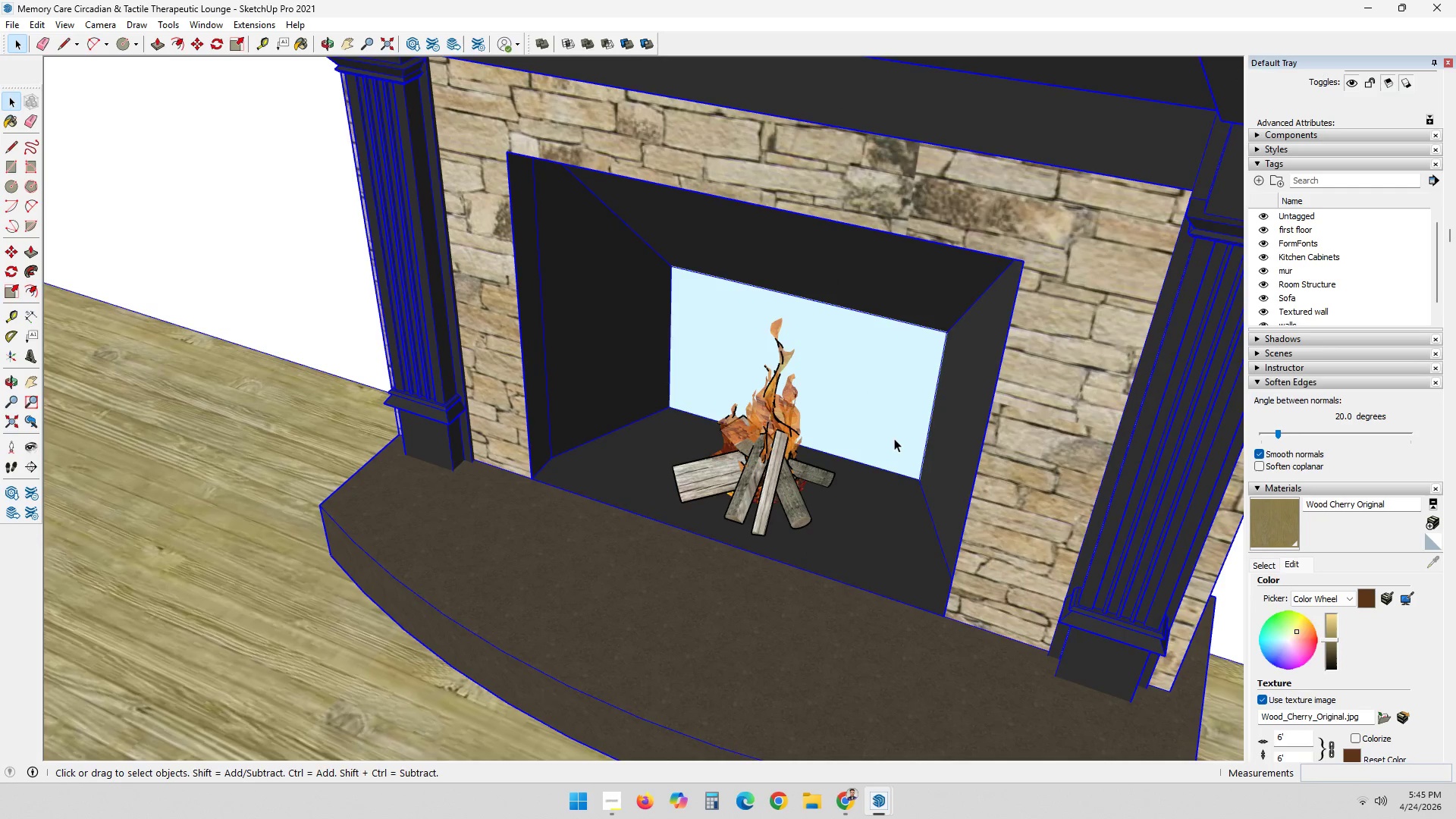 
double_click([894, 433])
 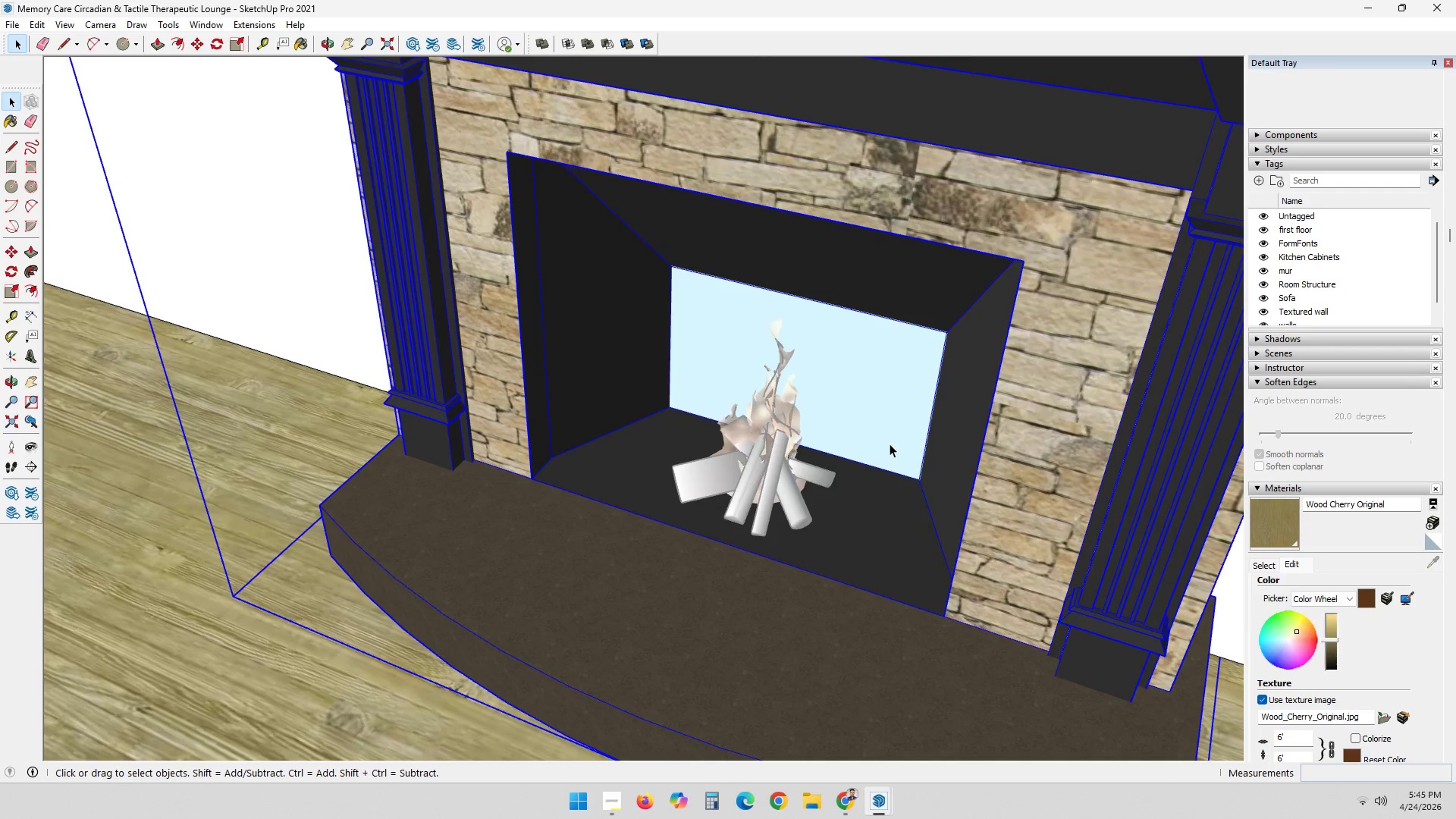 
double_click([890, 444])
 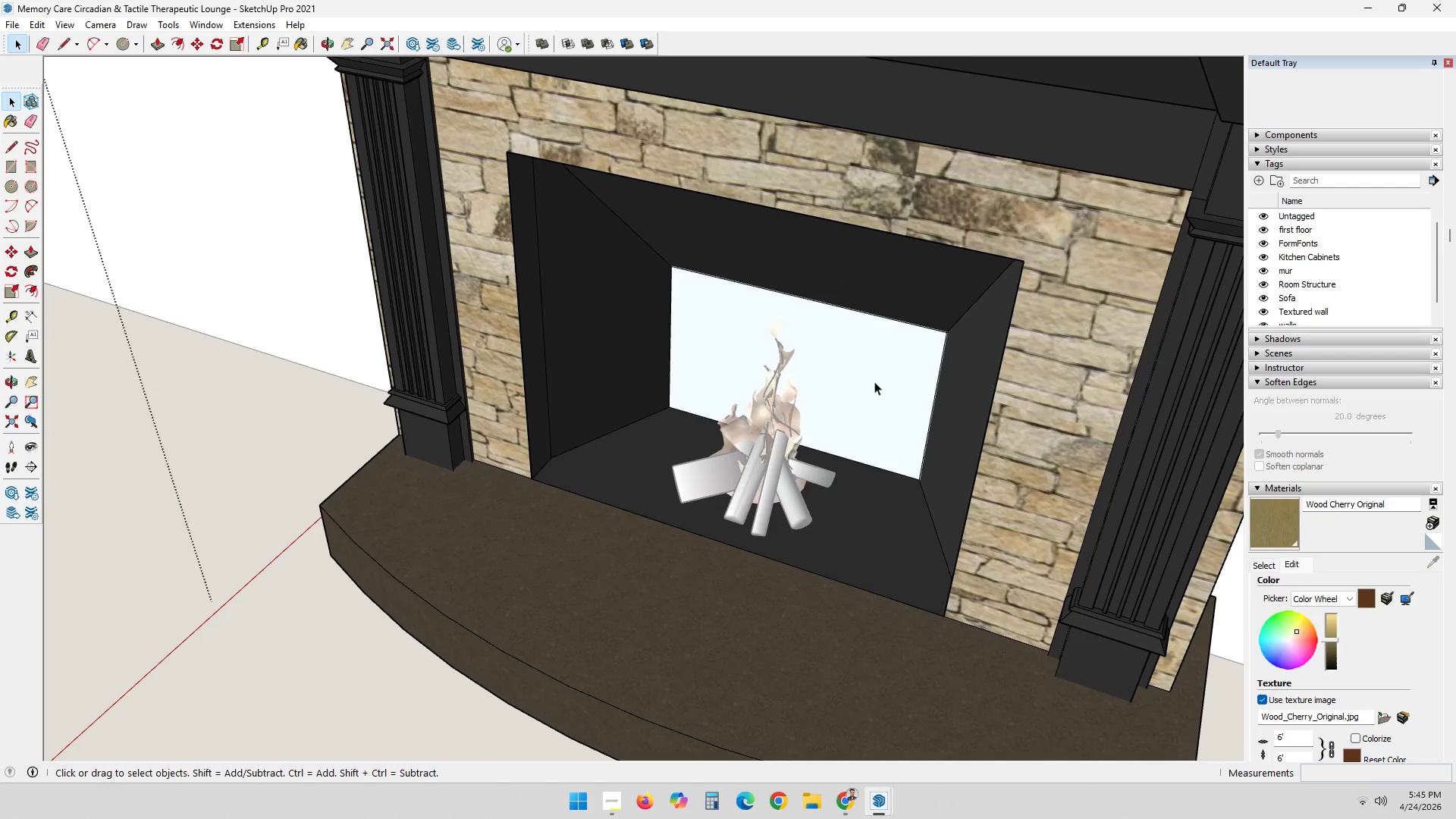 
key(S)
 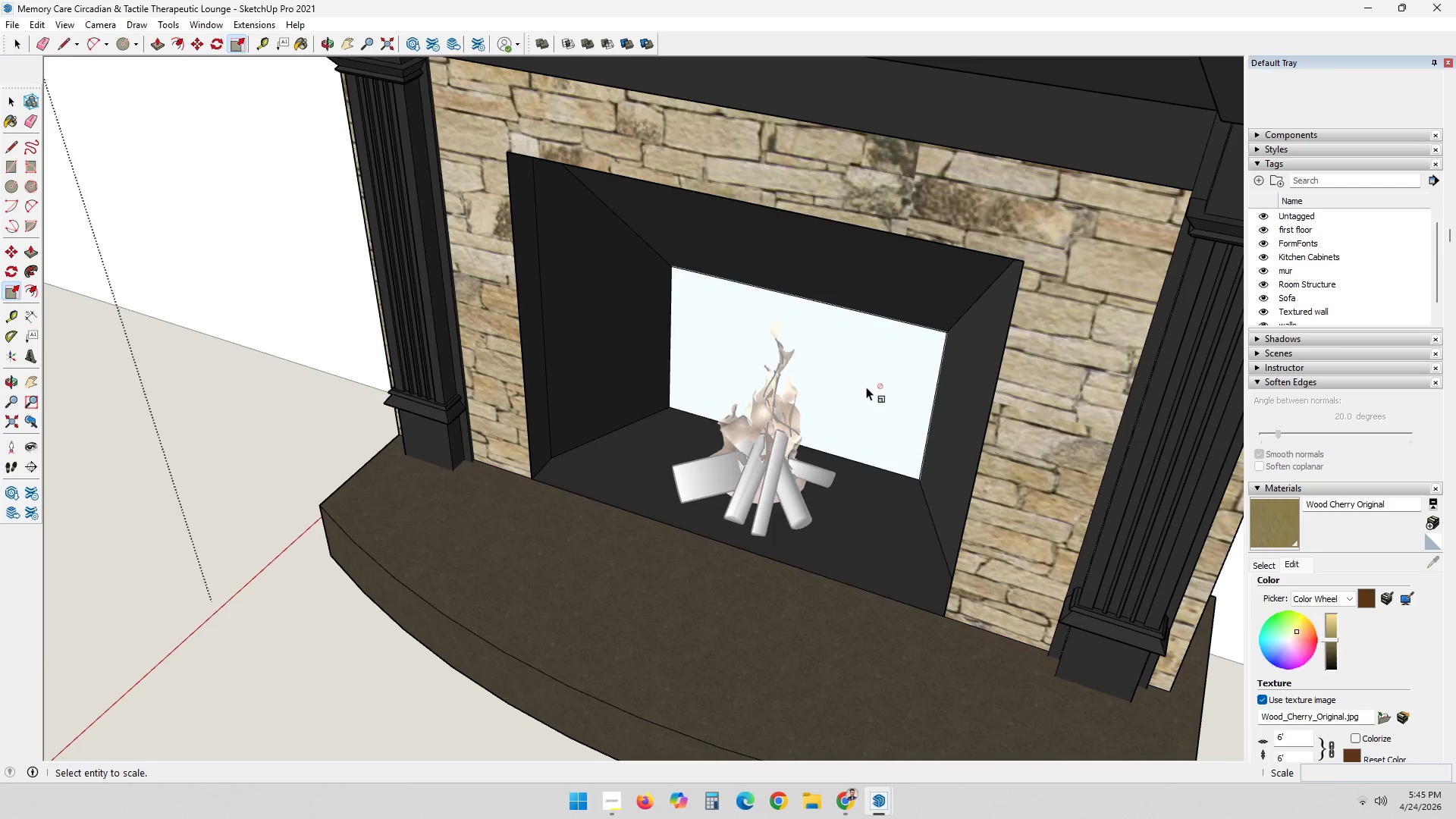 
key(Space)
 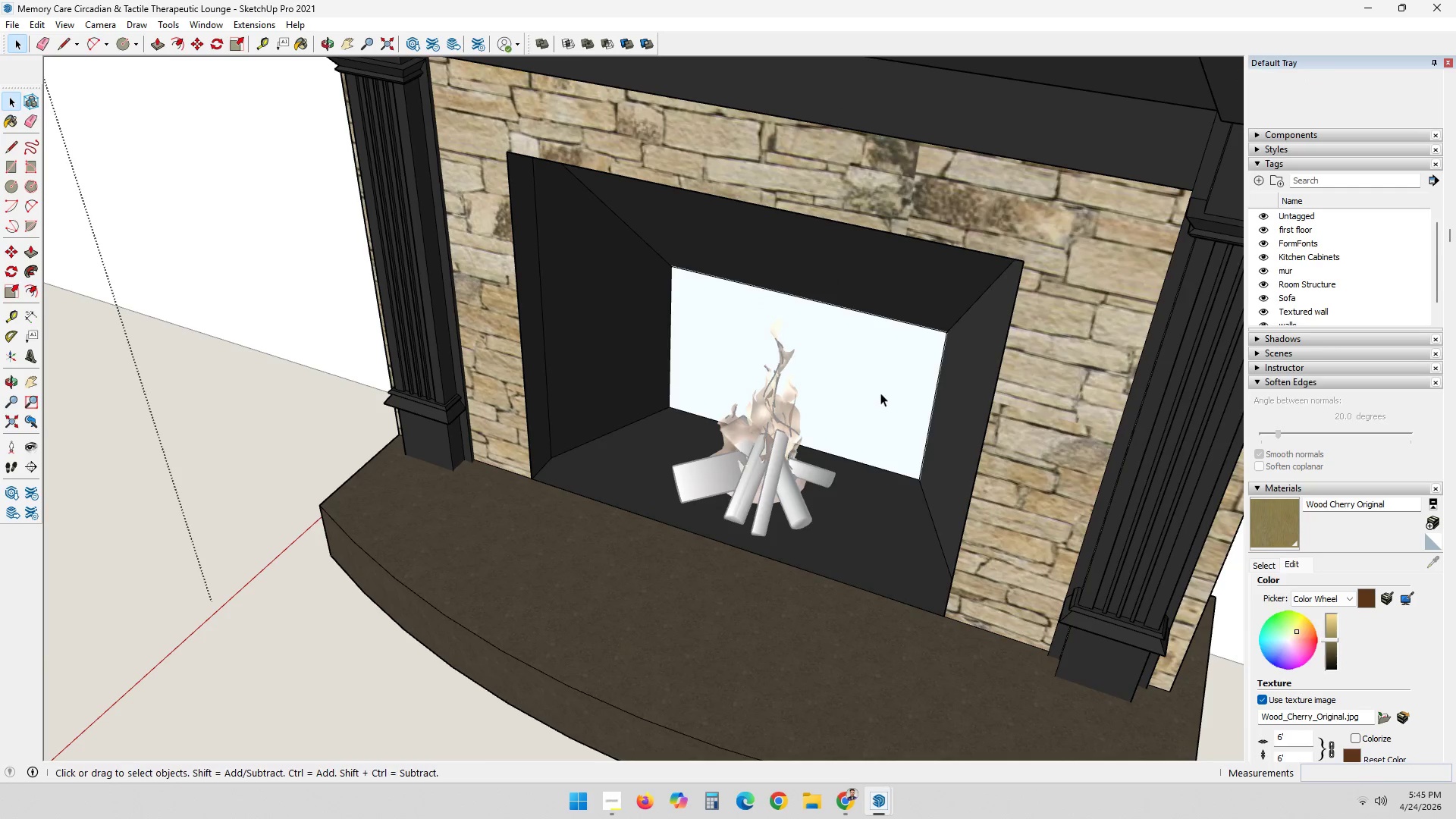 
left_click([885, 393])
 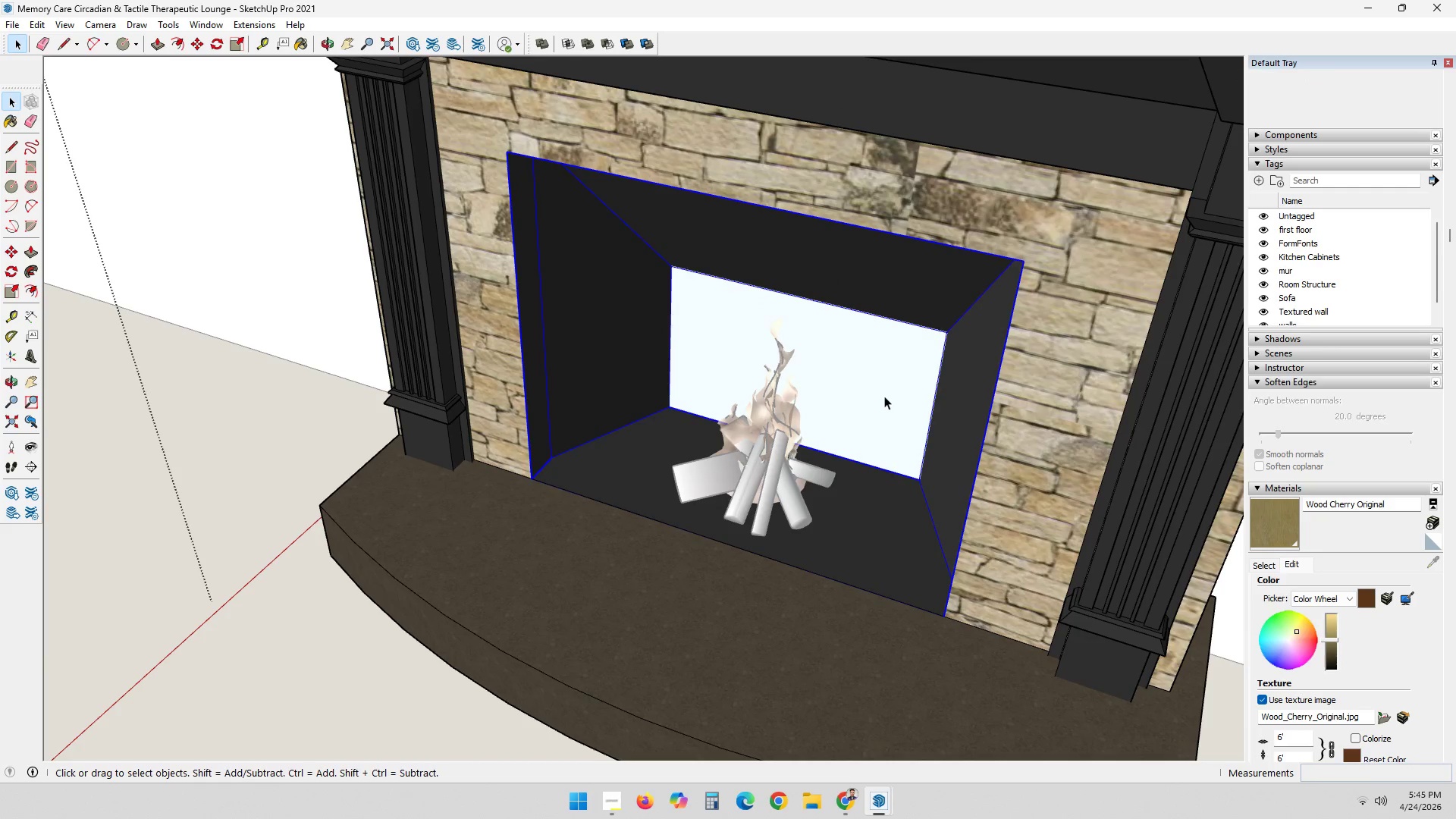 
key(S)
 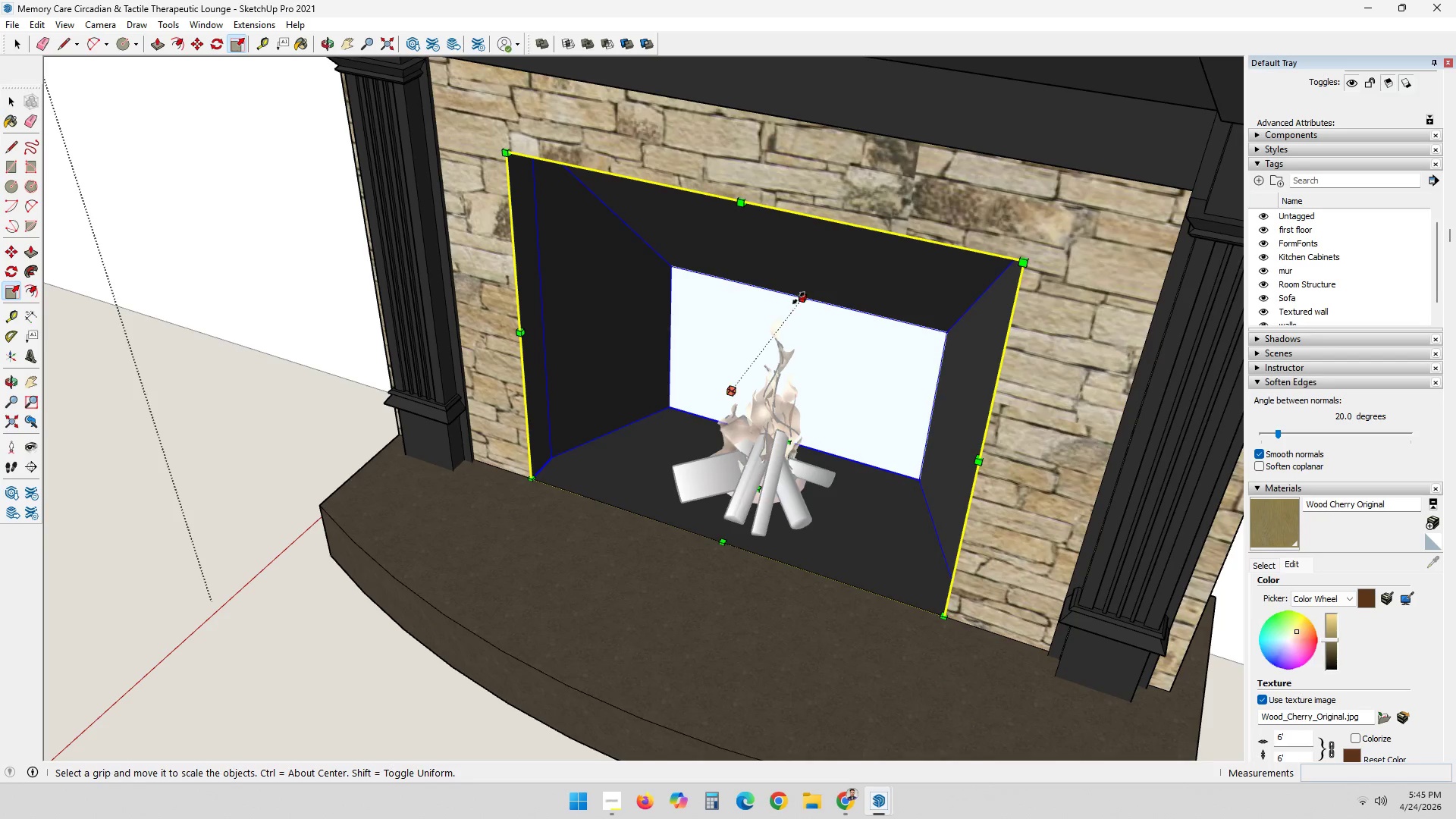 
left_click([799, 297])
 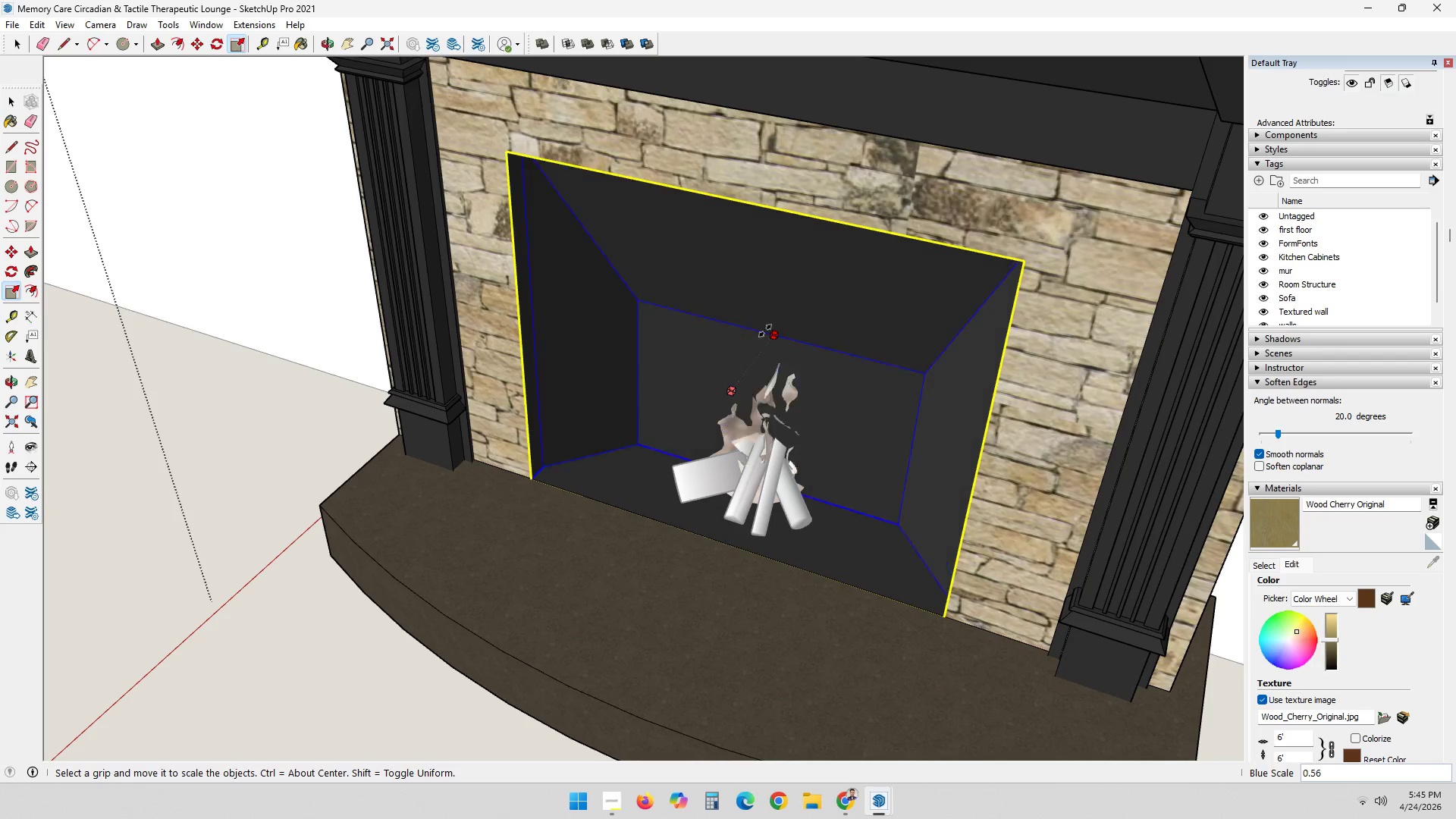 
left_click([766, 293])
 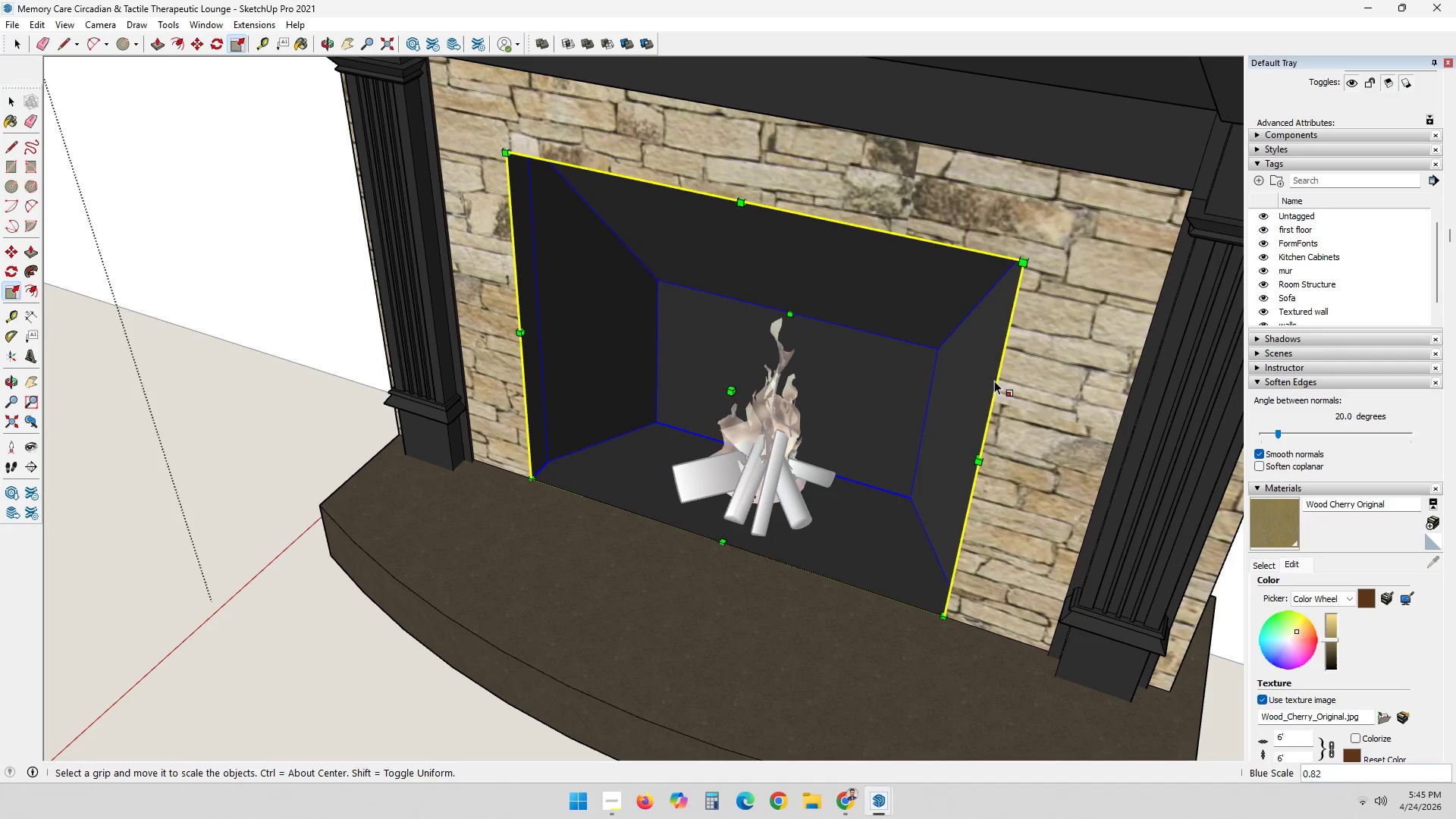 
key(Space)
 